 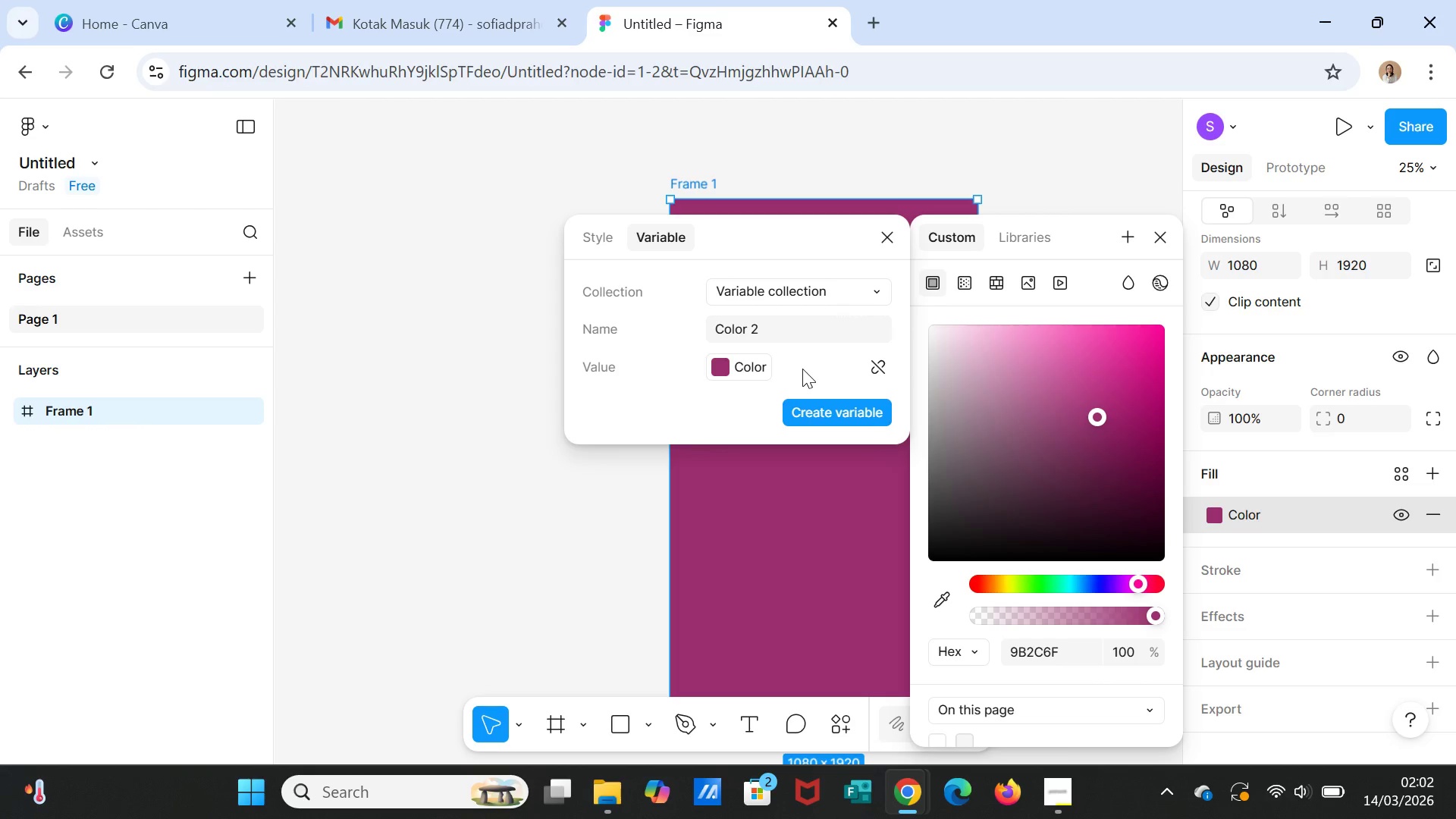 
left_click([726, 366])
 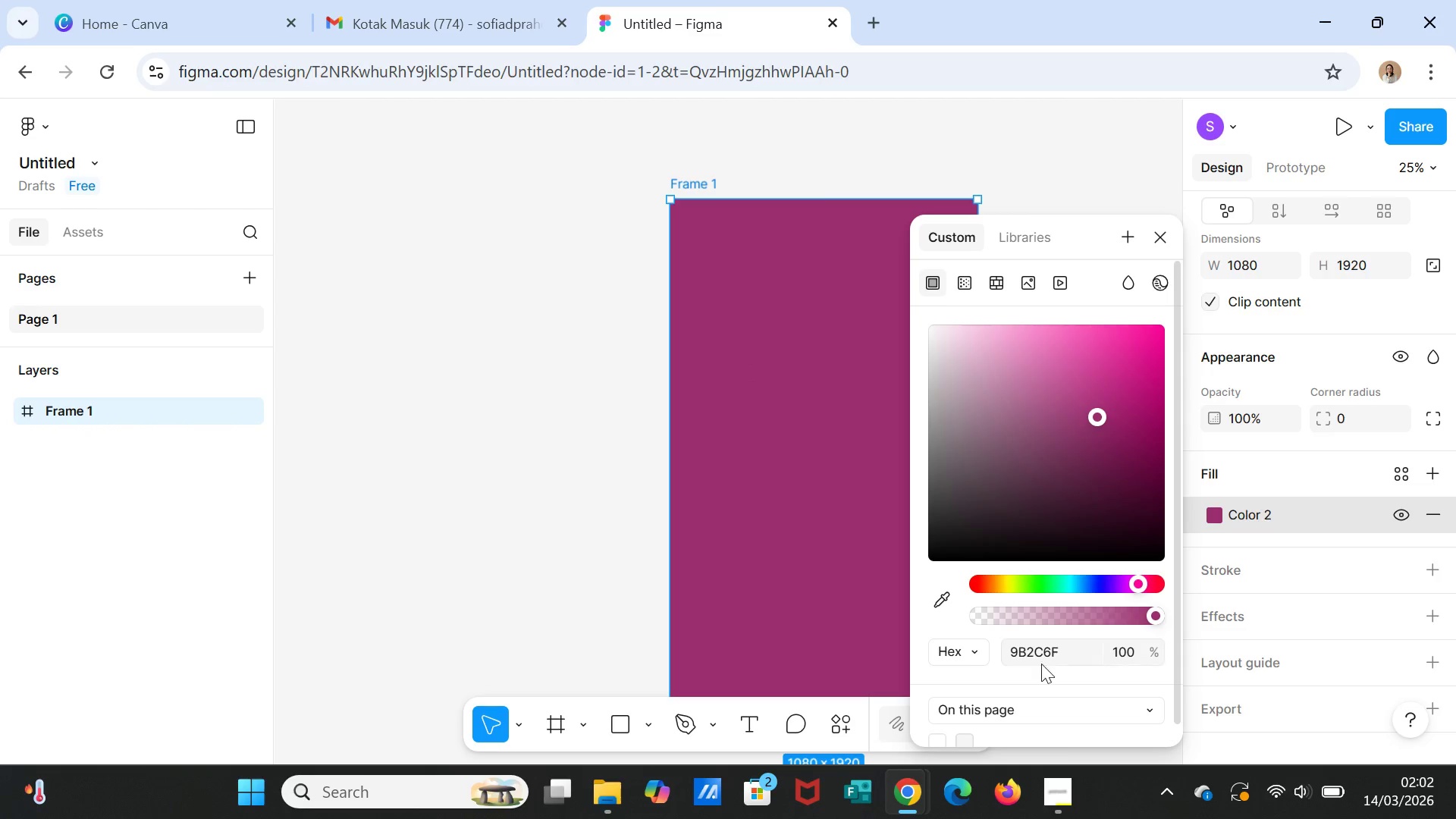 
left_click([1059, 655])
 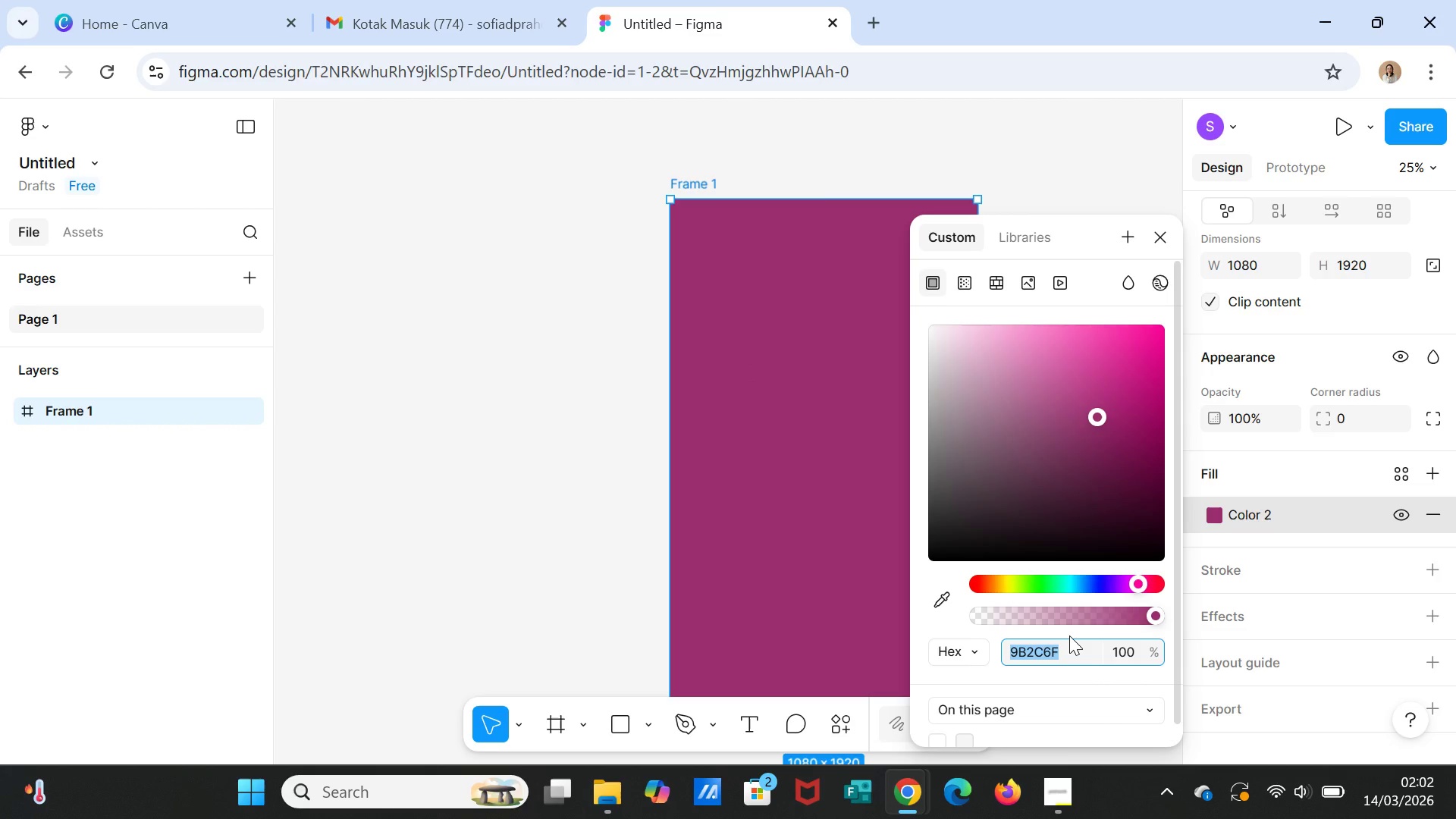 
type(FAD6DD)
 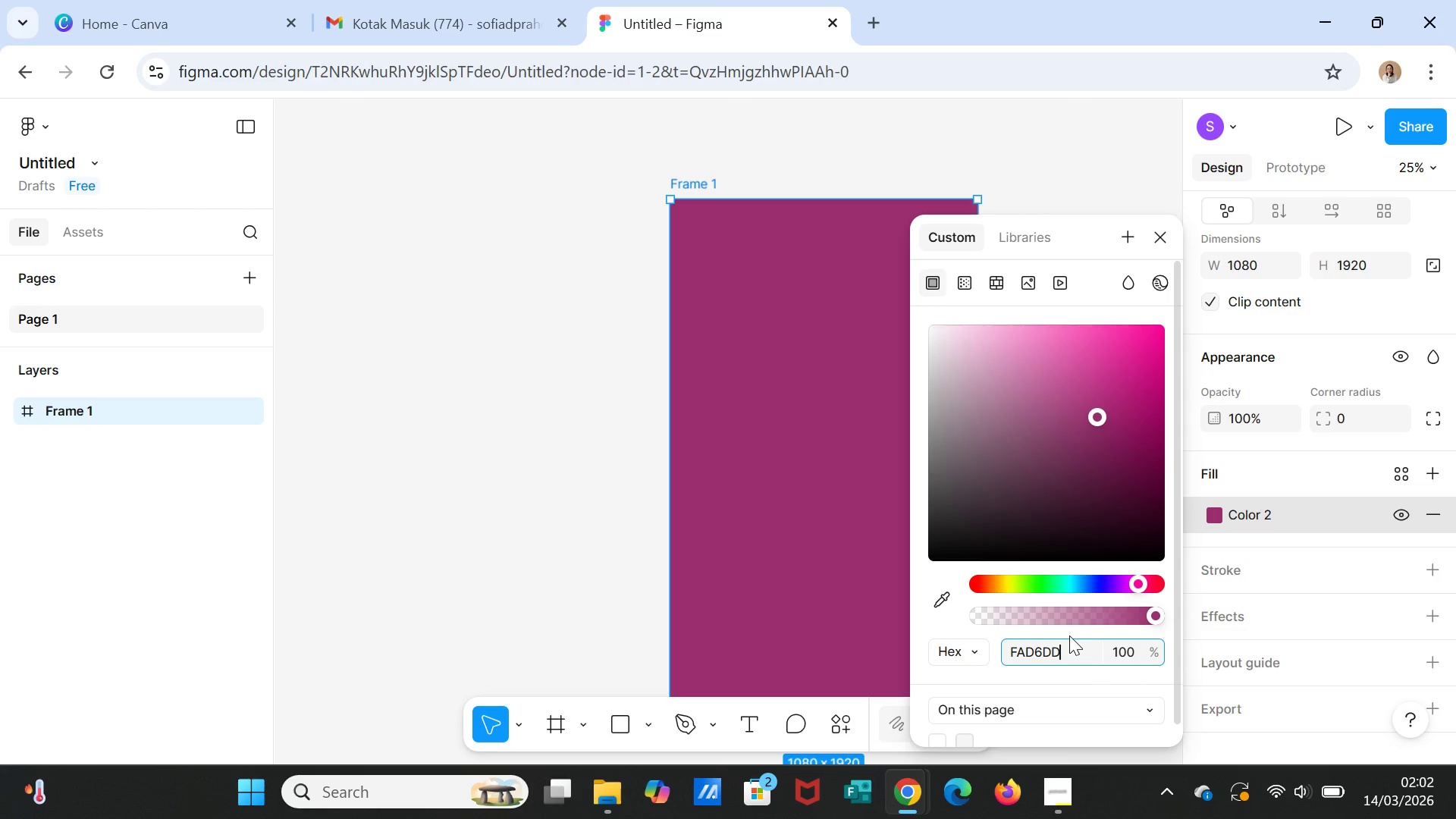 
key(Enter)
 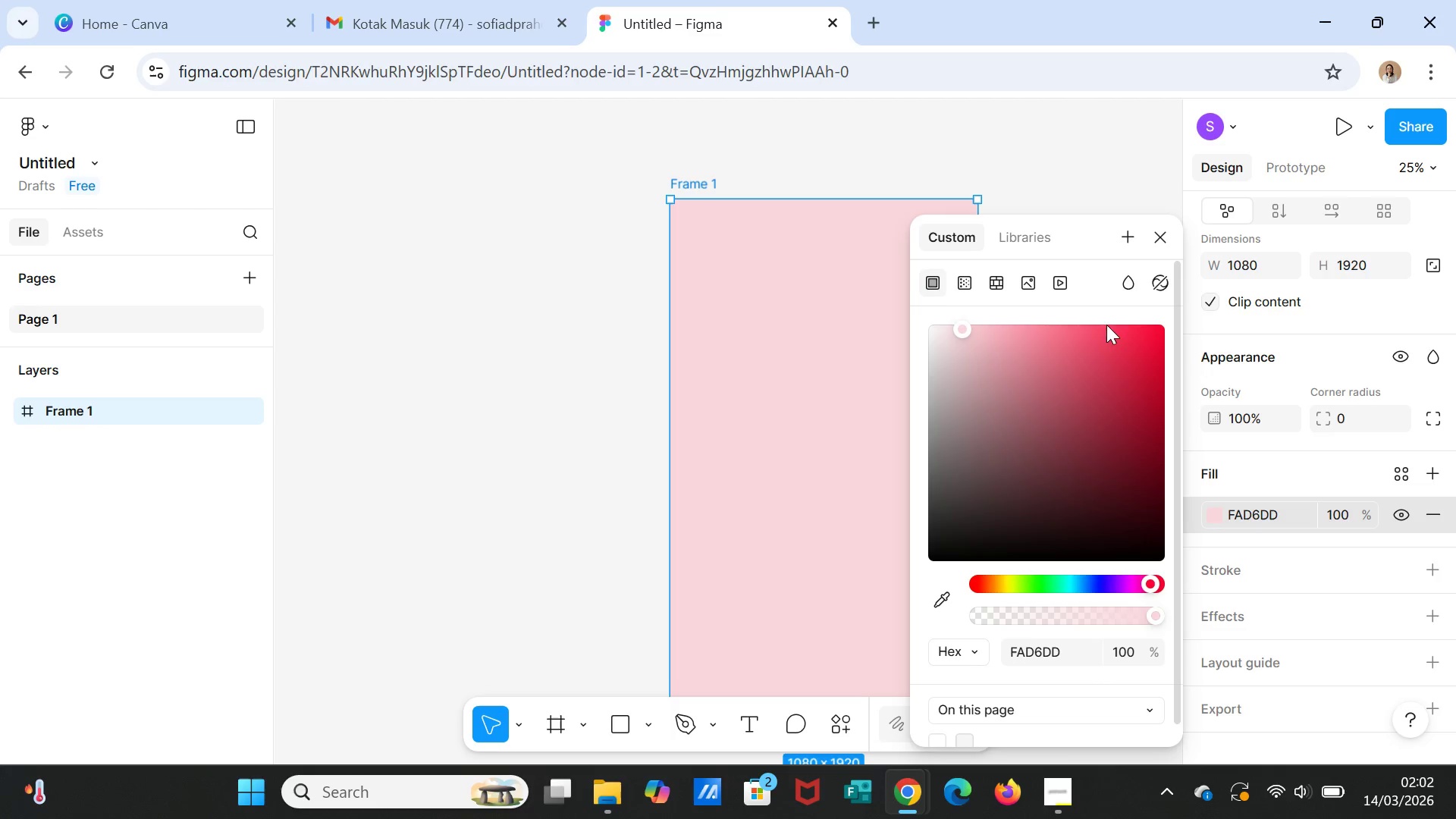 
left_click([1123, 236])
 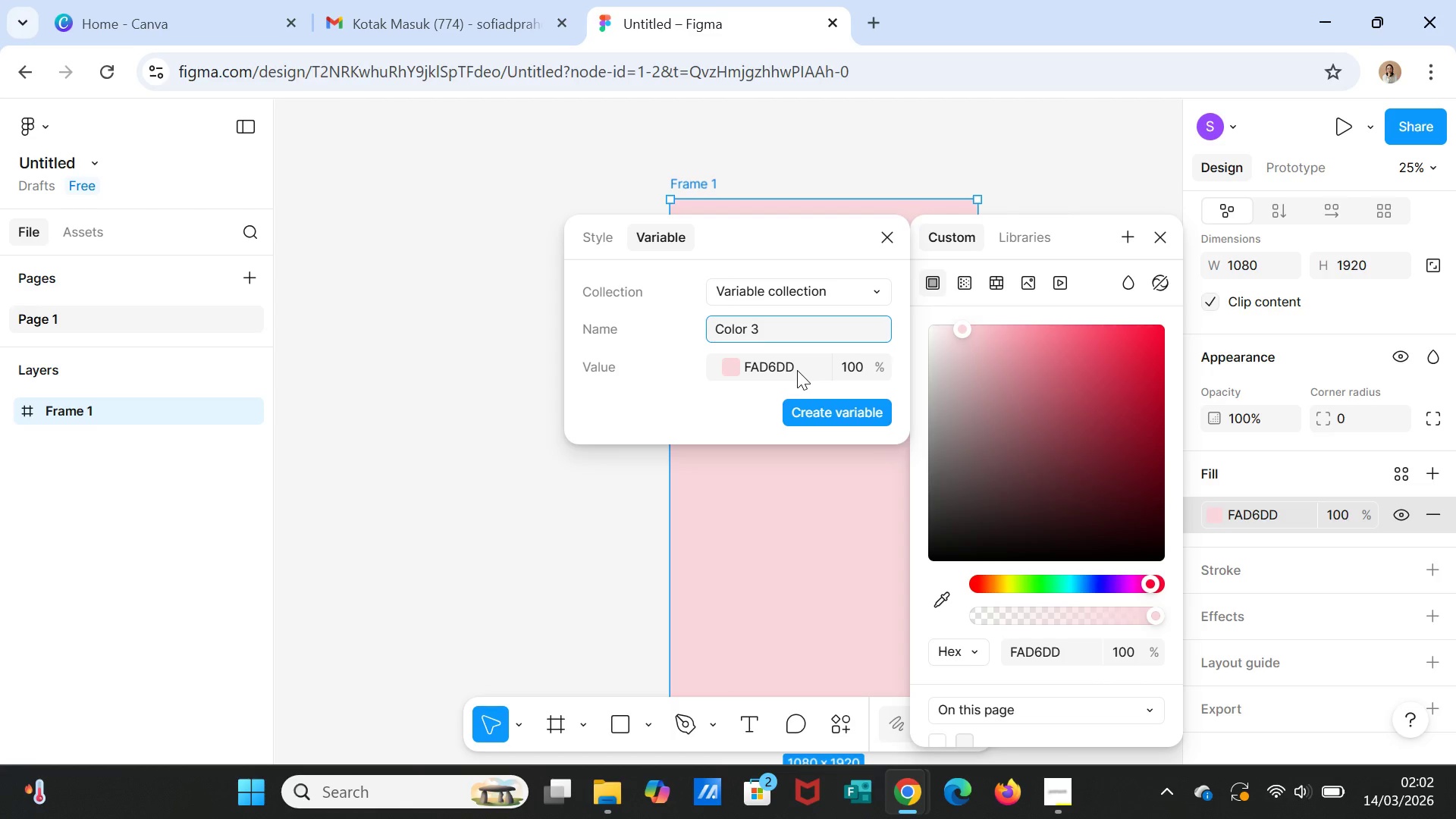 
wait(6.62)
 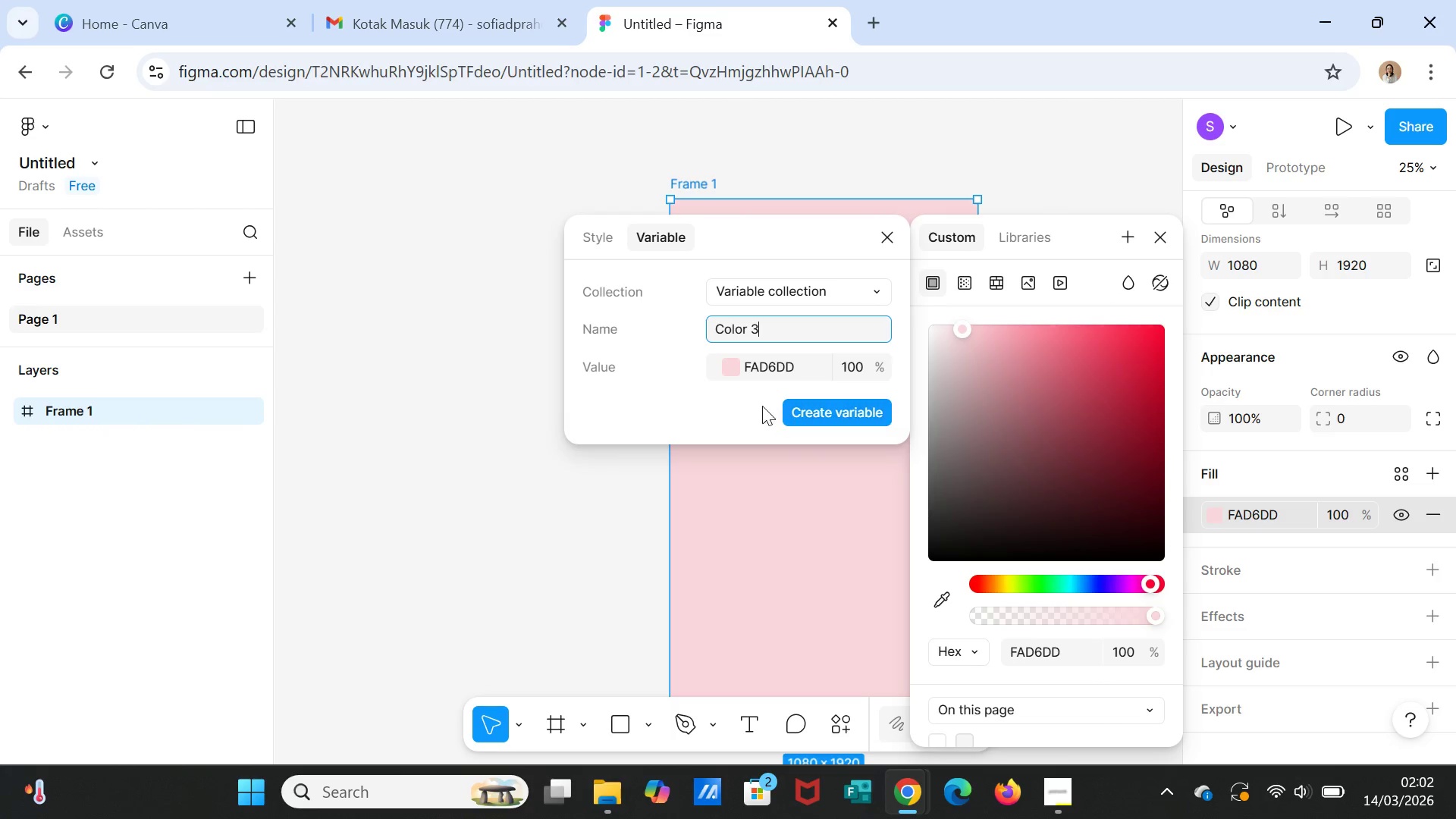 
left_click([835, 415])
 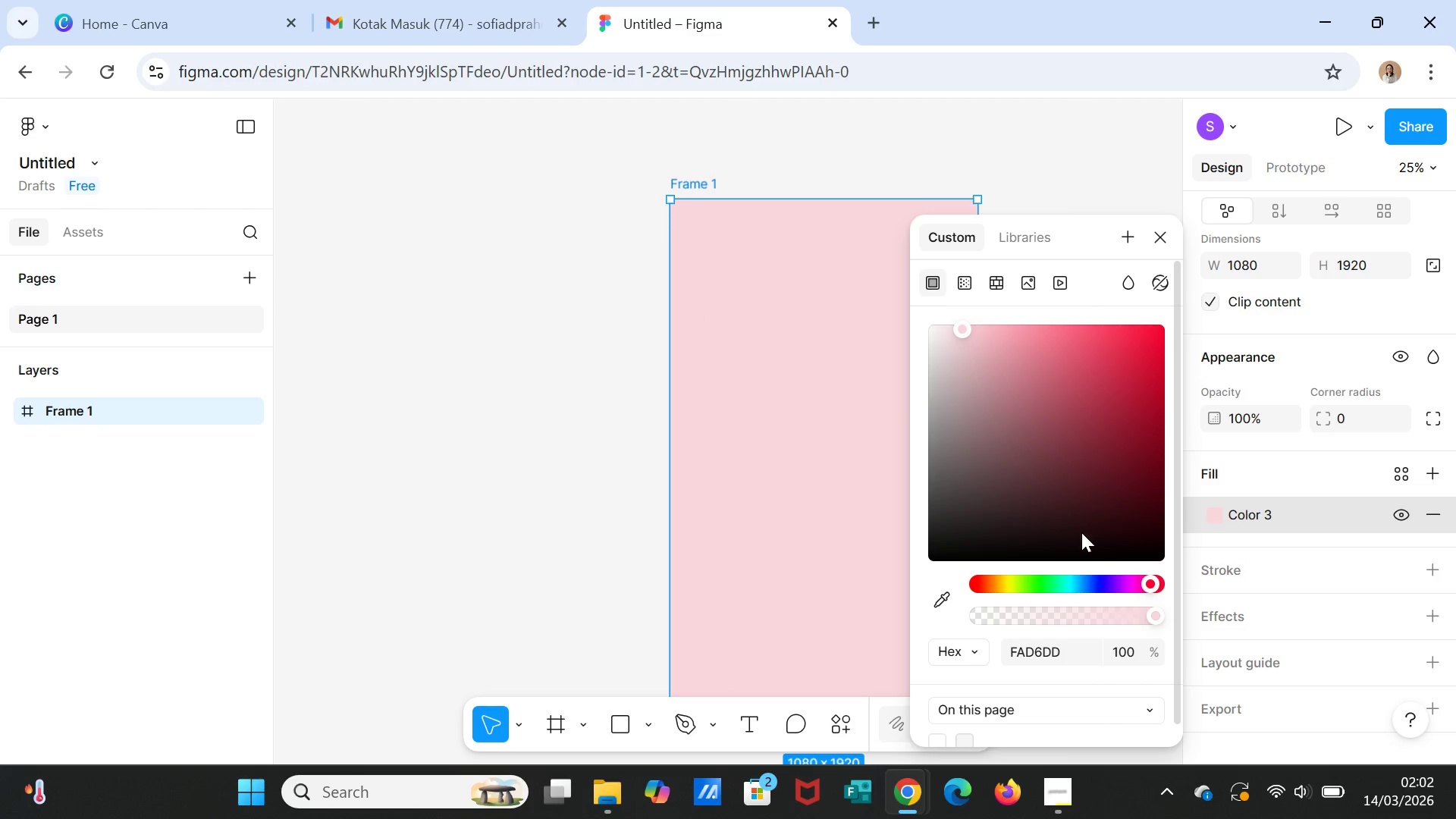 
left_click([1122, 232])
 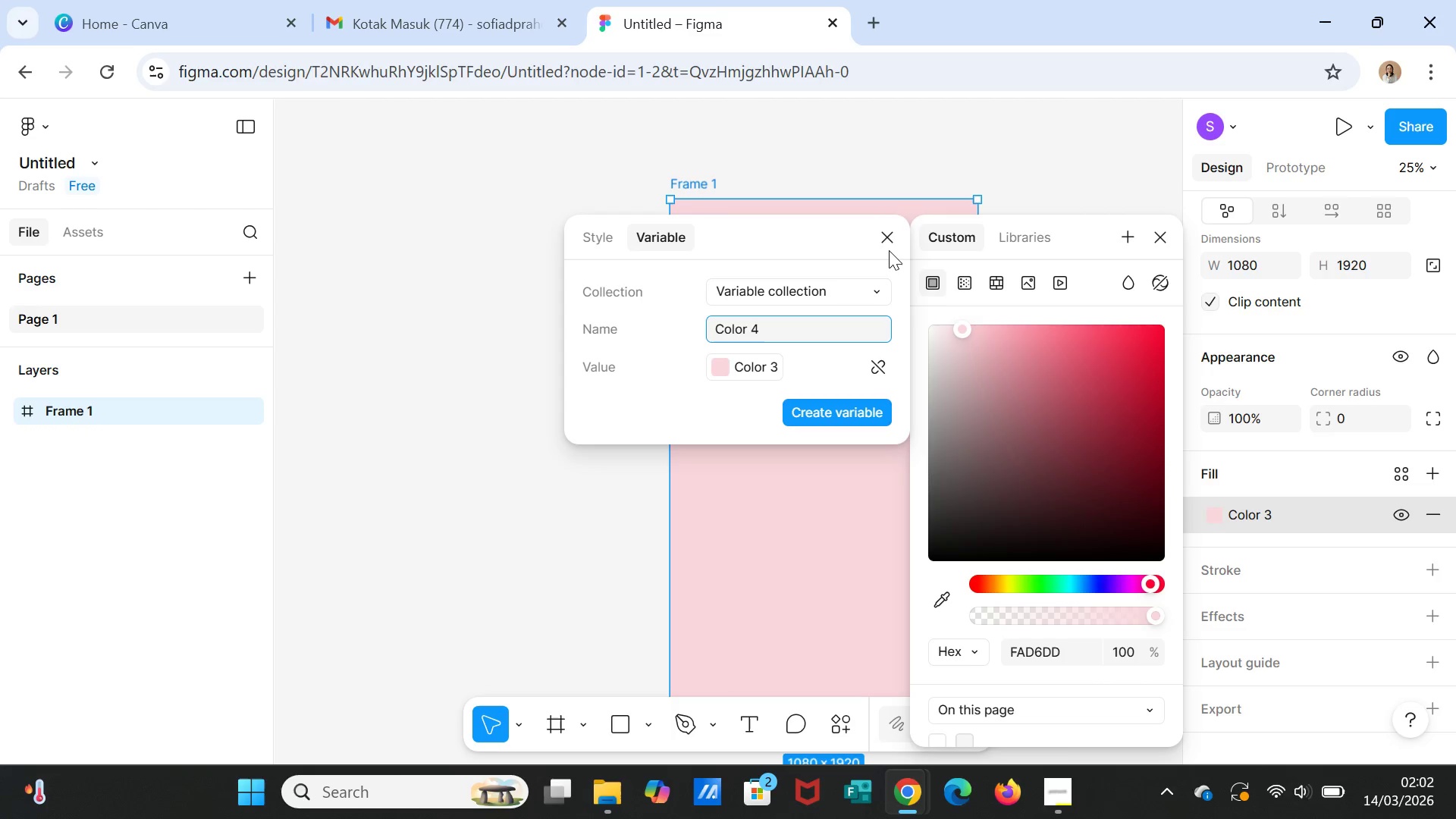 
left_click([871, 280])
 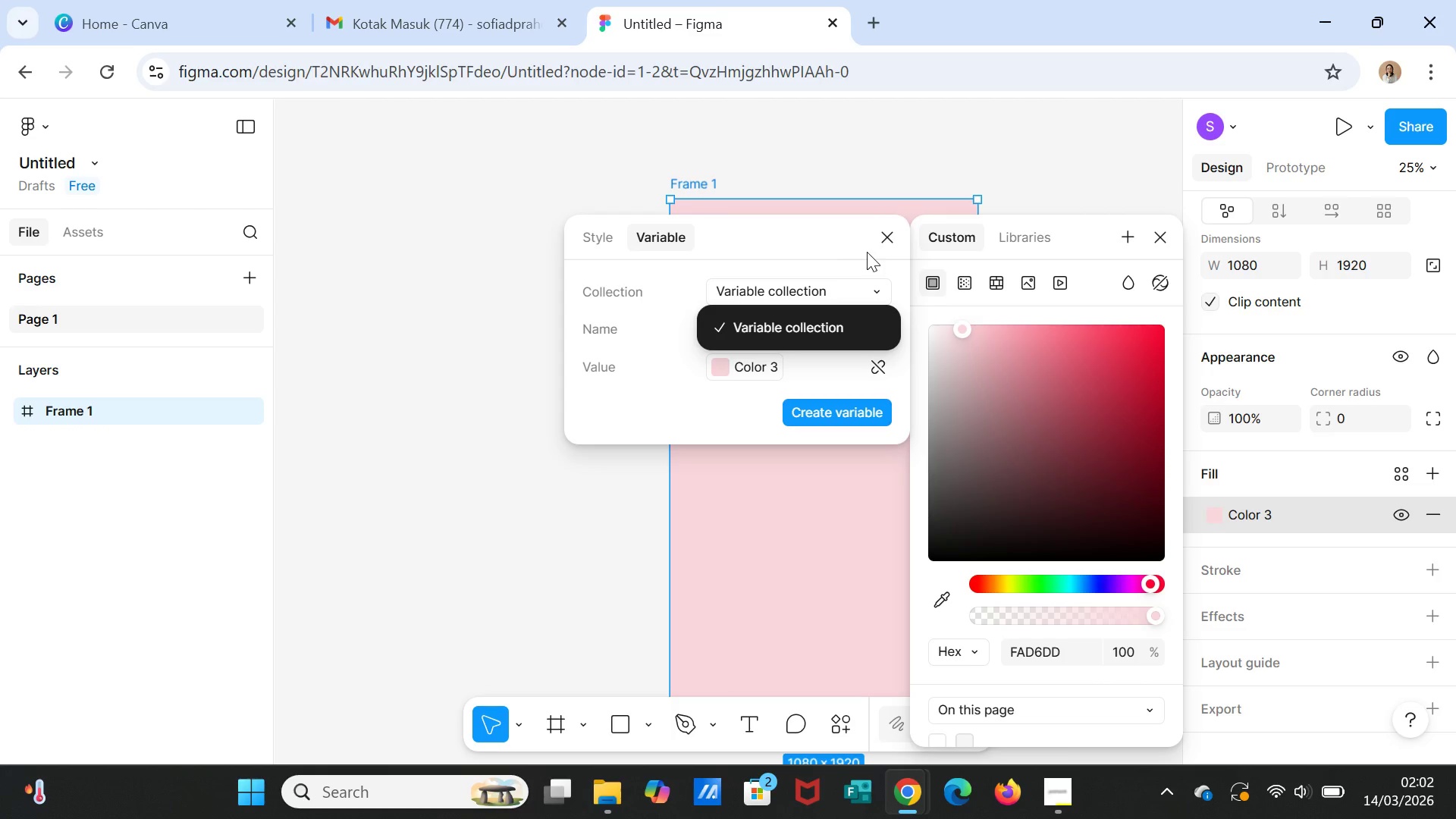 
left_click([839, 243])
 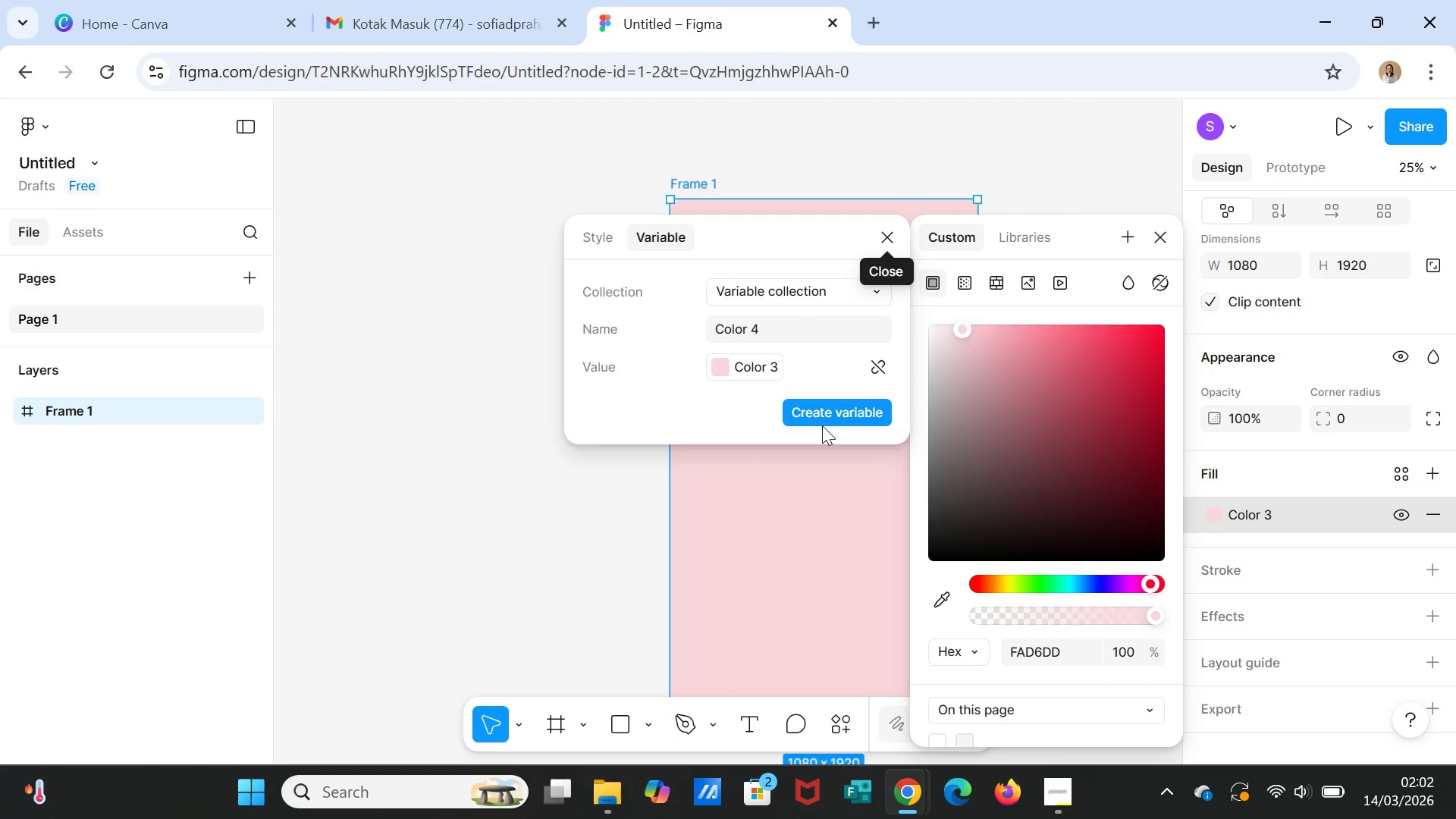 
left_click([731, 362])
 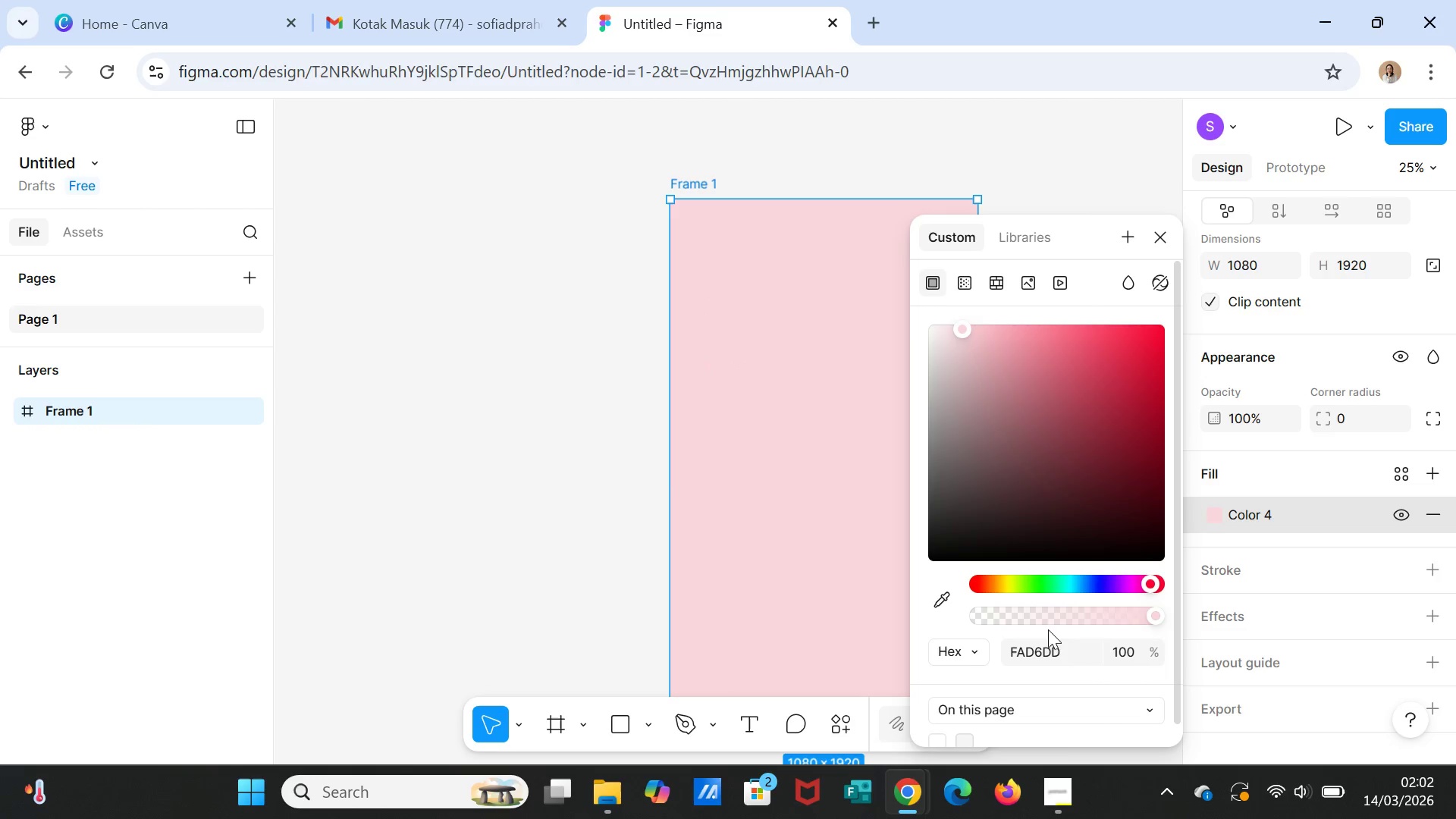 
left_click([1061, 656])
 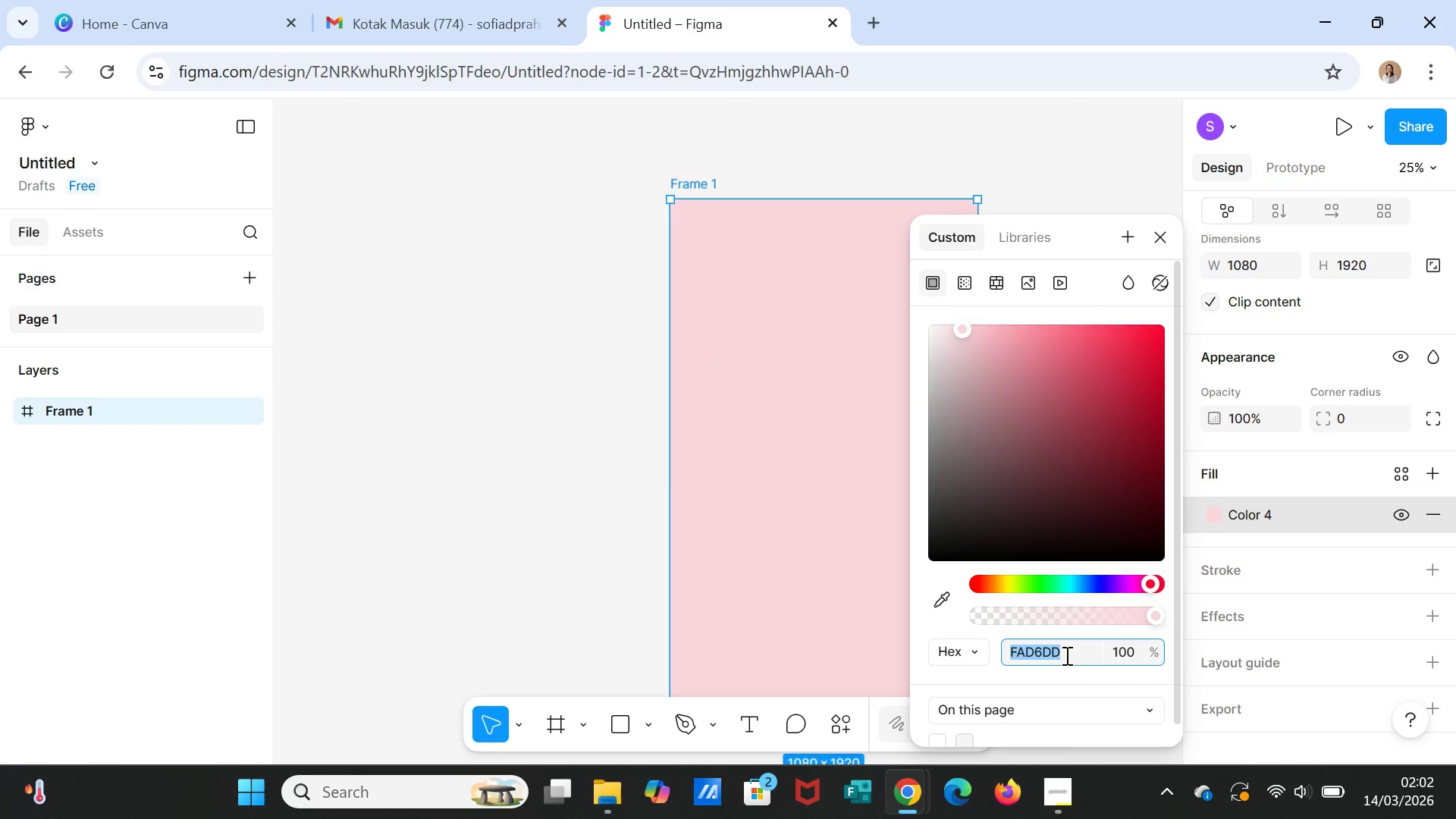 
type(FFD700)
 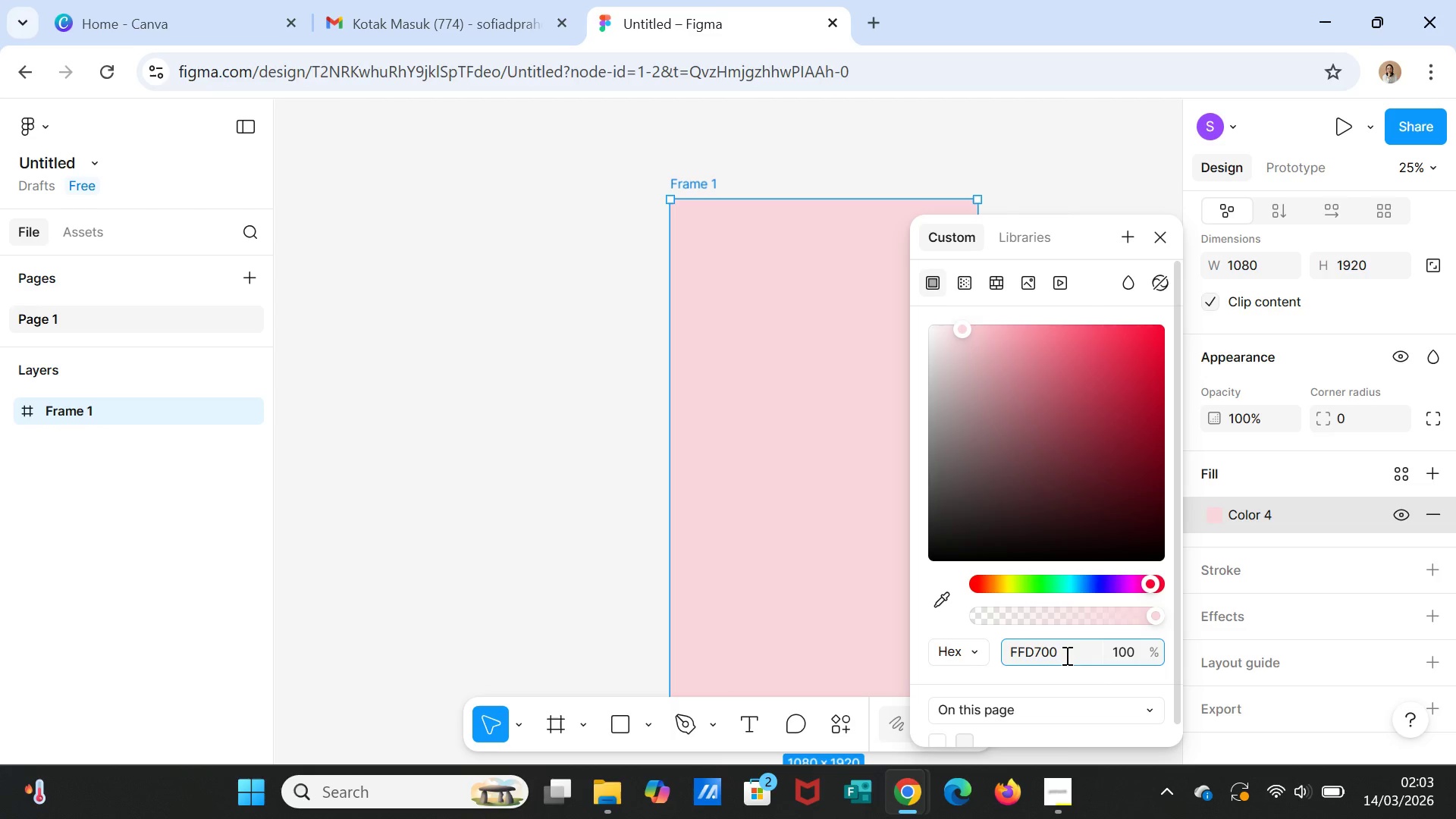 
key(Enter)
 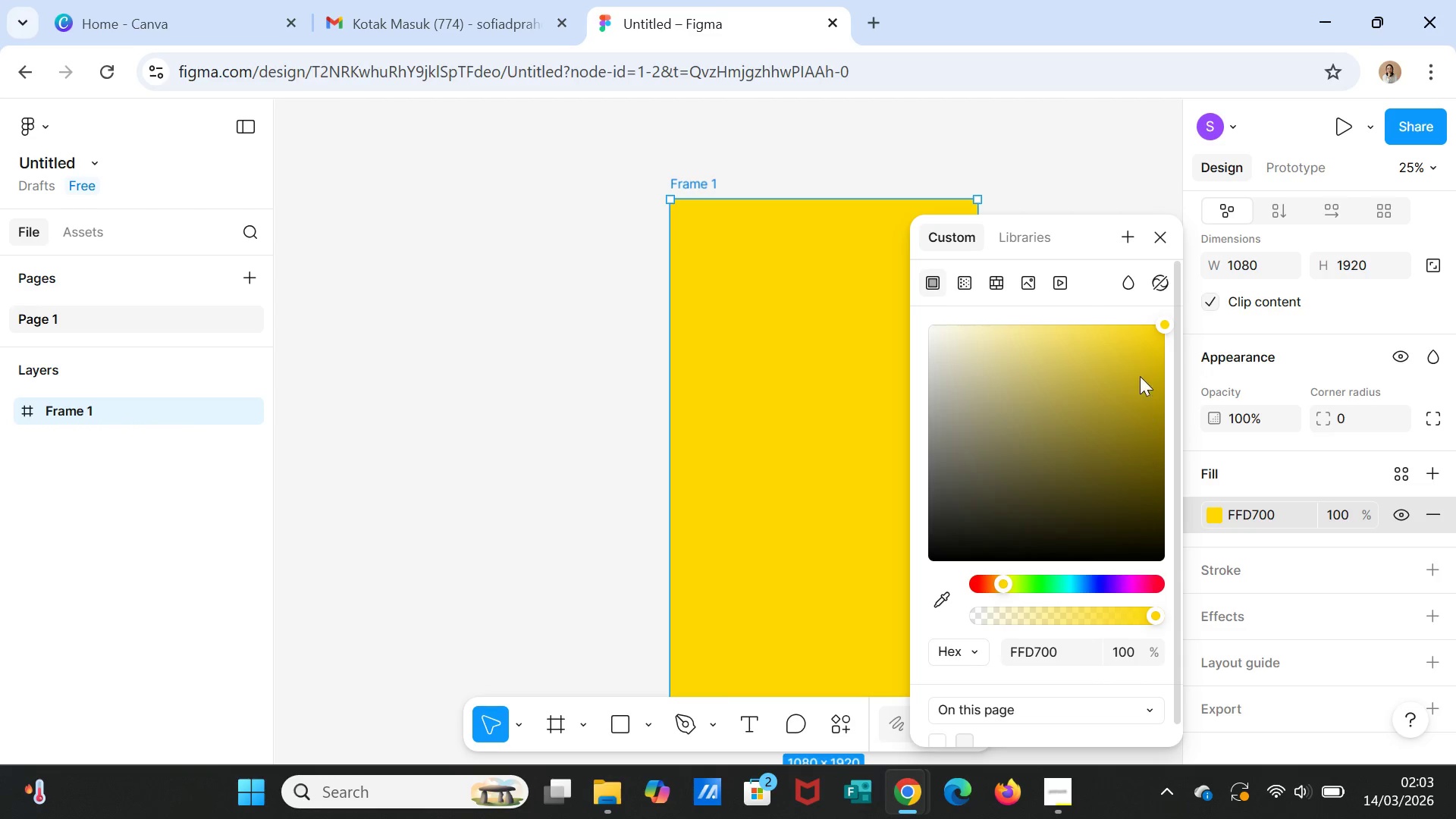 
left_click([1129, 235])
 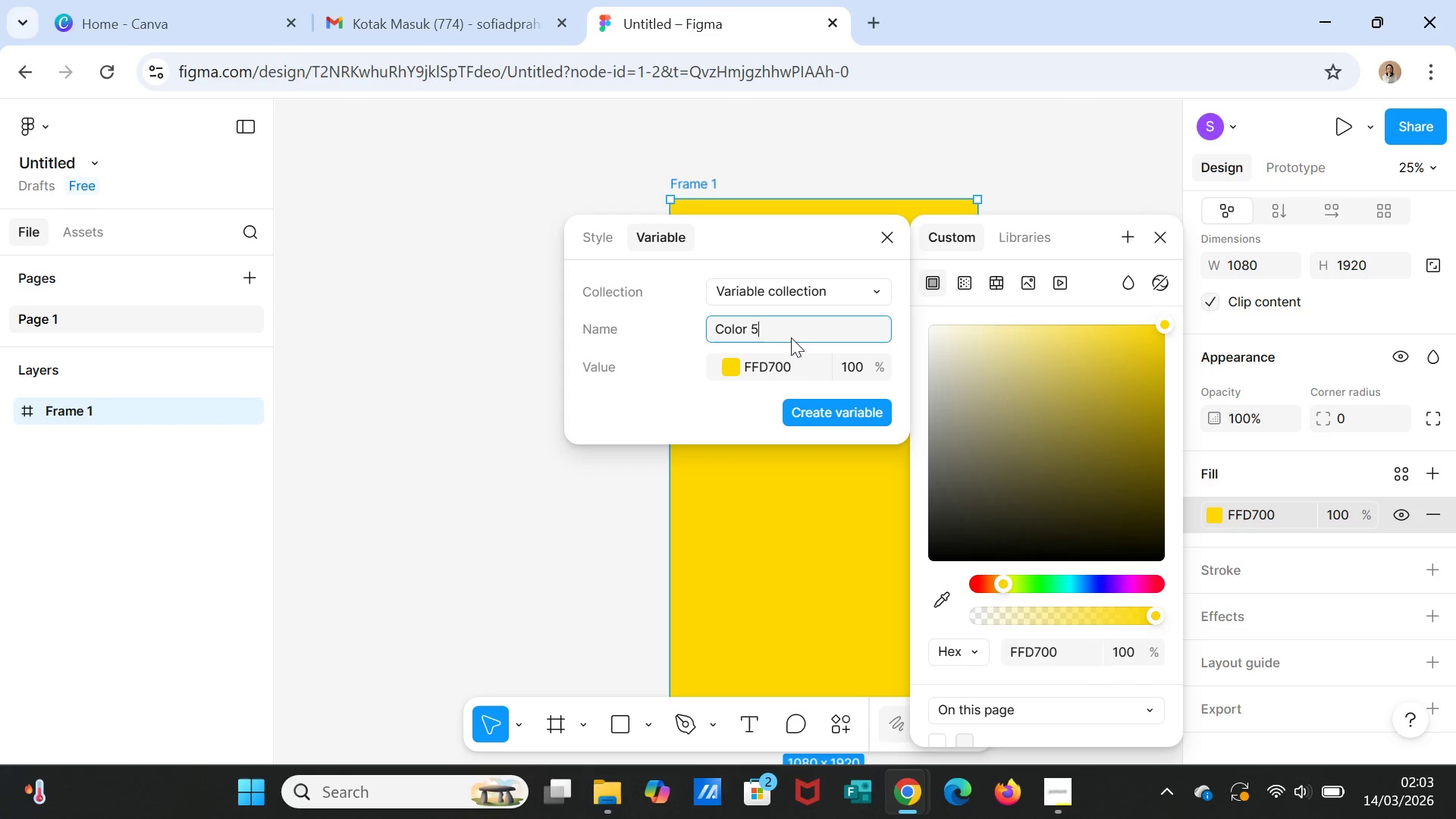 
left_click([806, 407])
 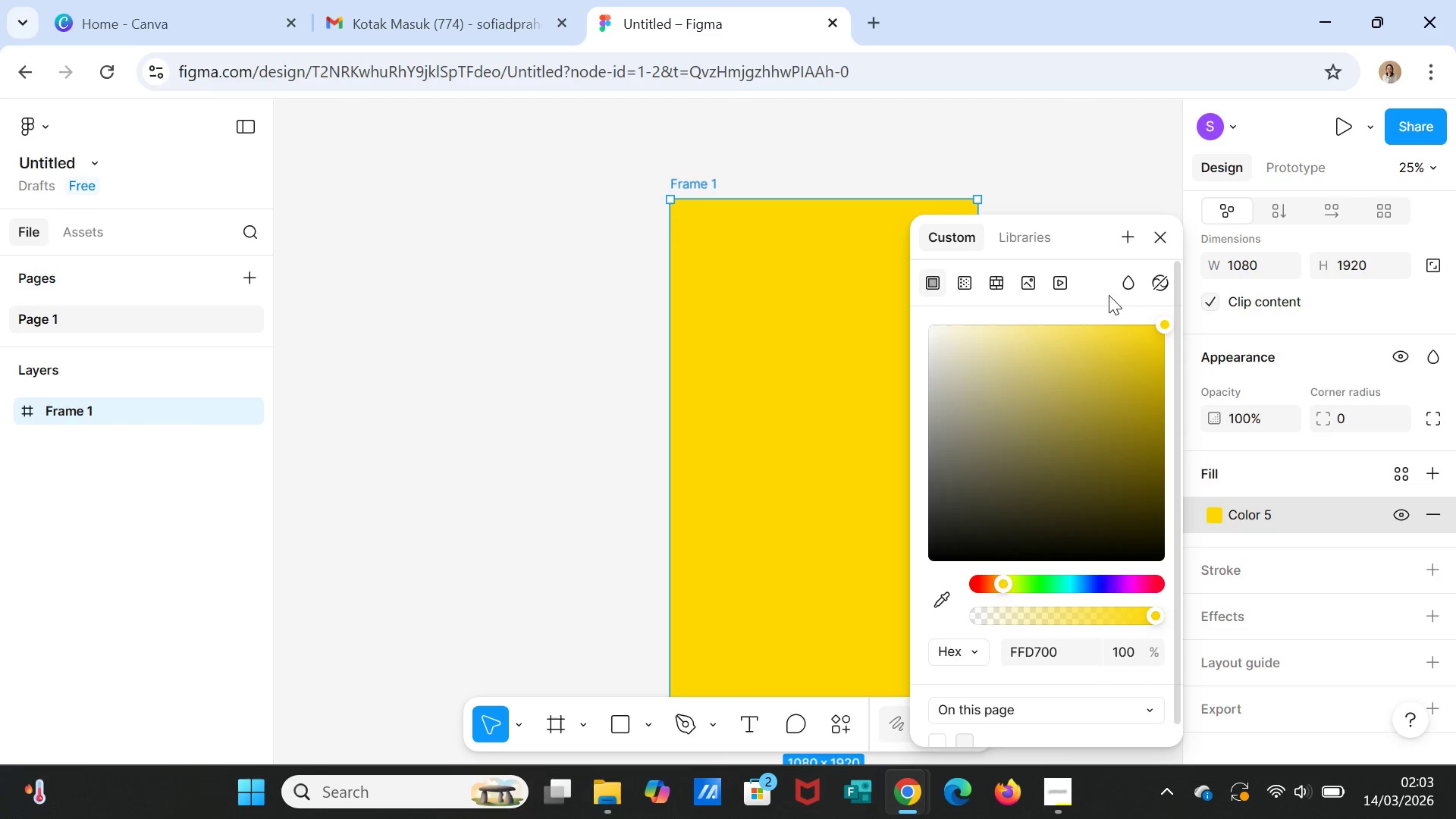 
left_click([1134, 235])
 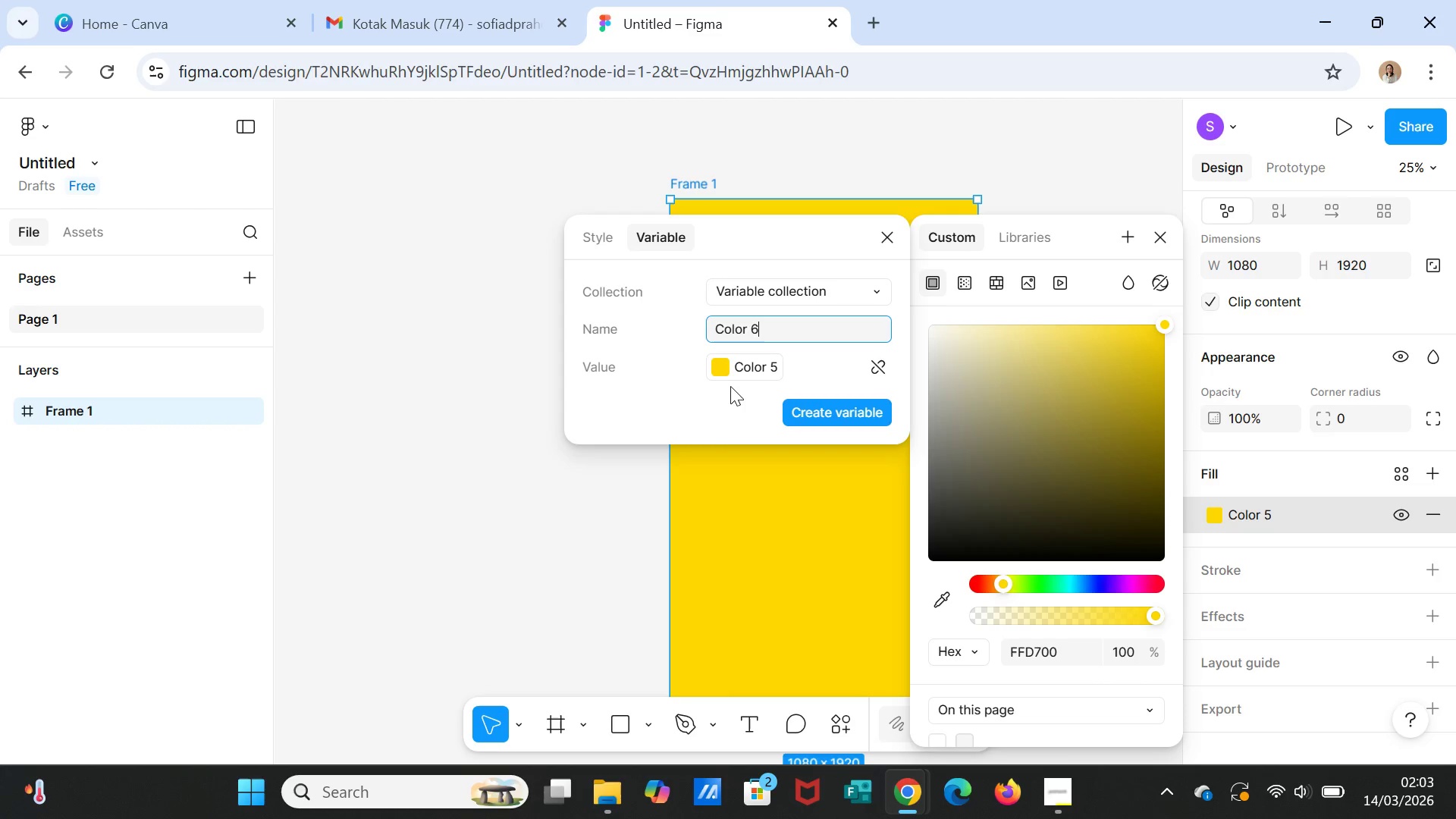 
left_click([720, 363])
 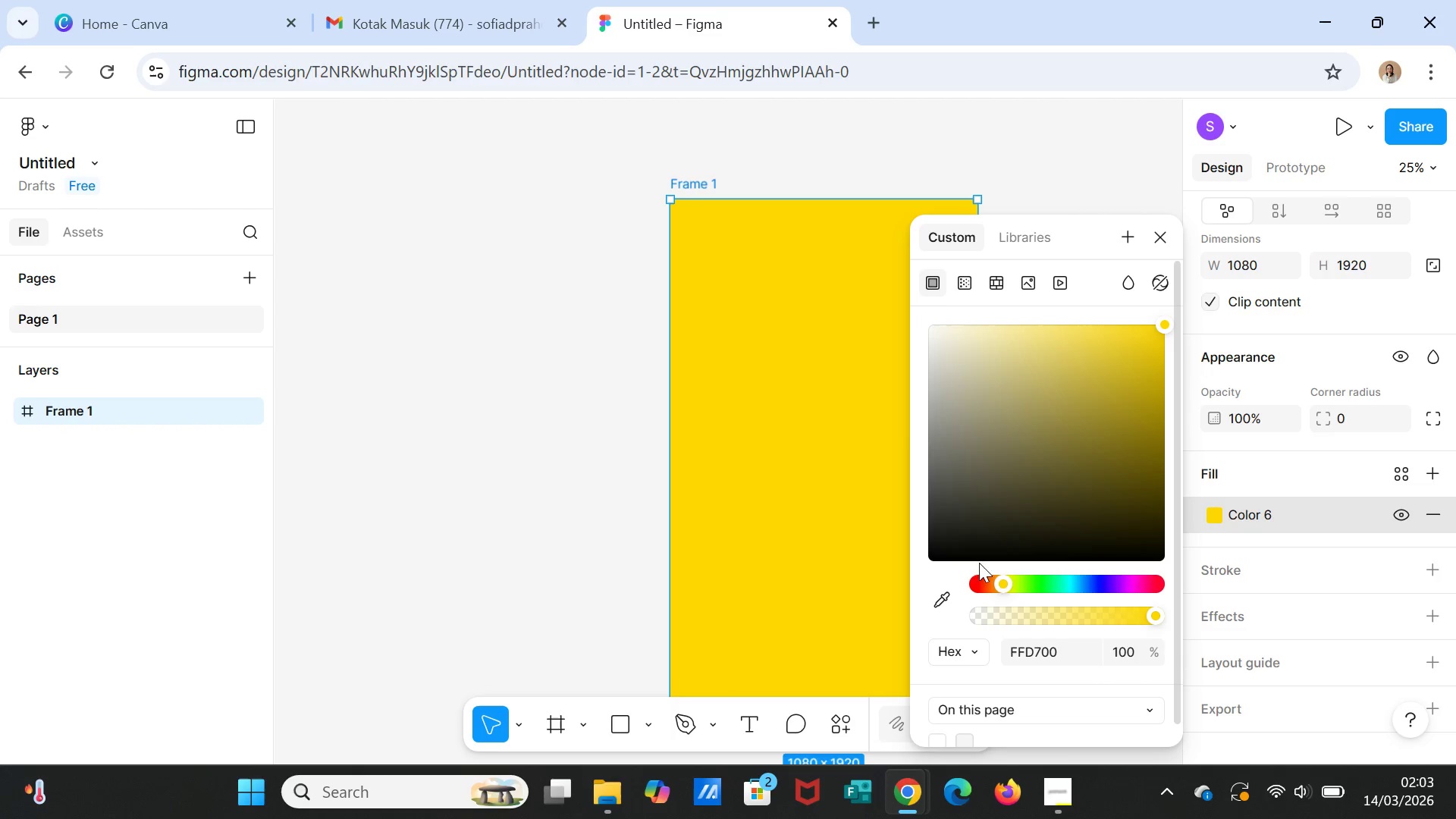 
left_click([1072, 653])
 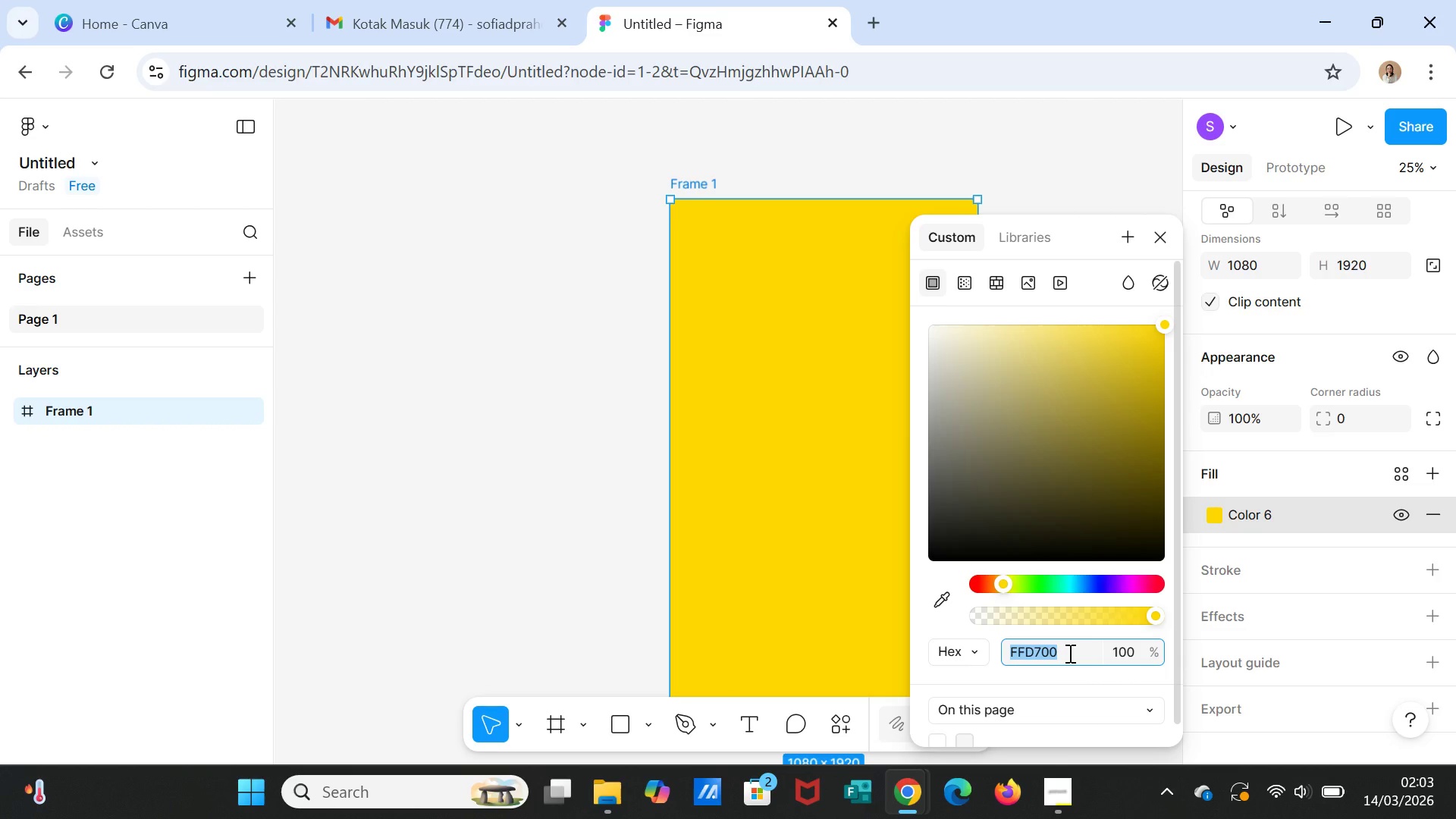 
type(00)
 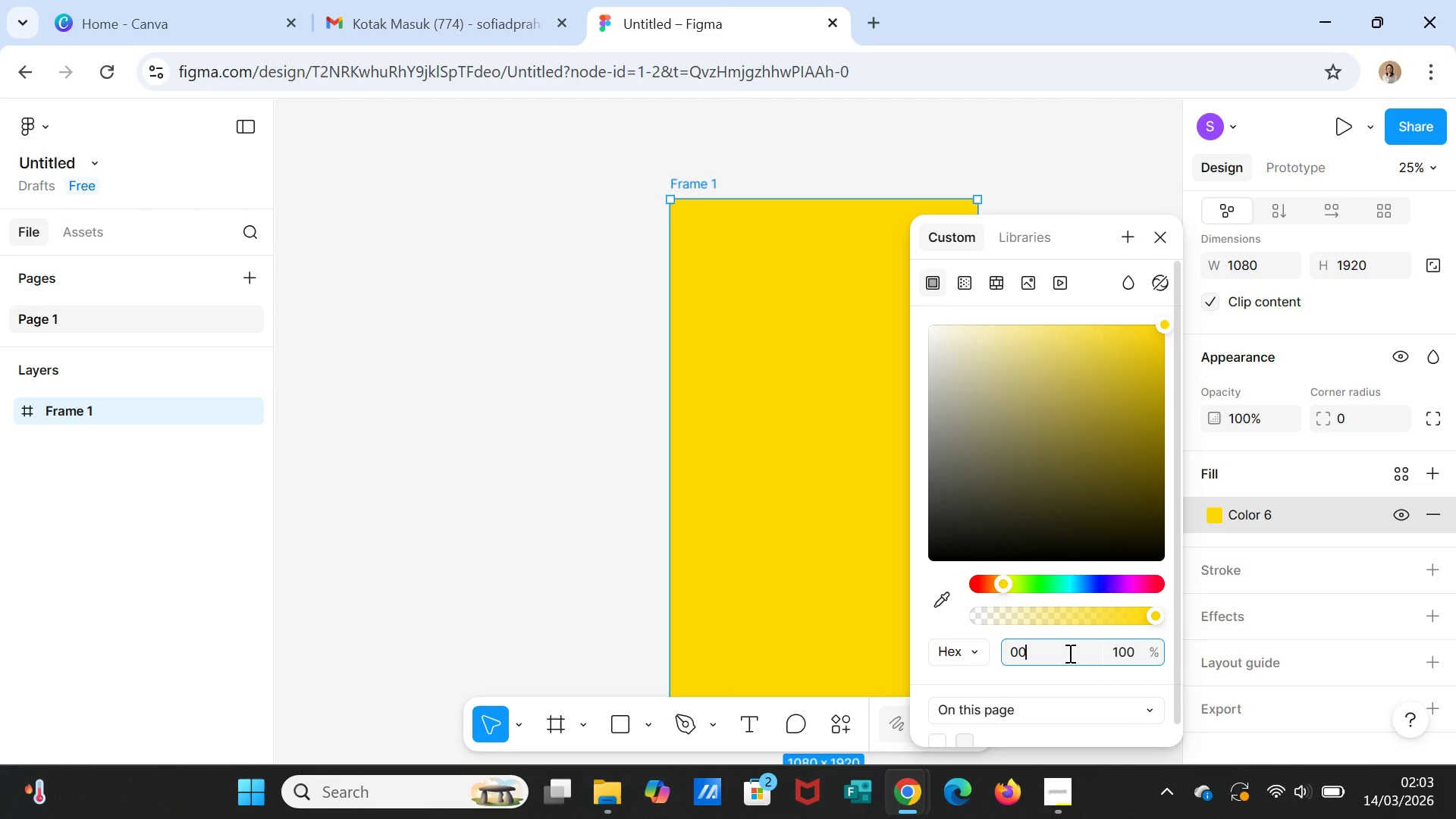 
type(8080)
 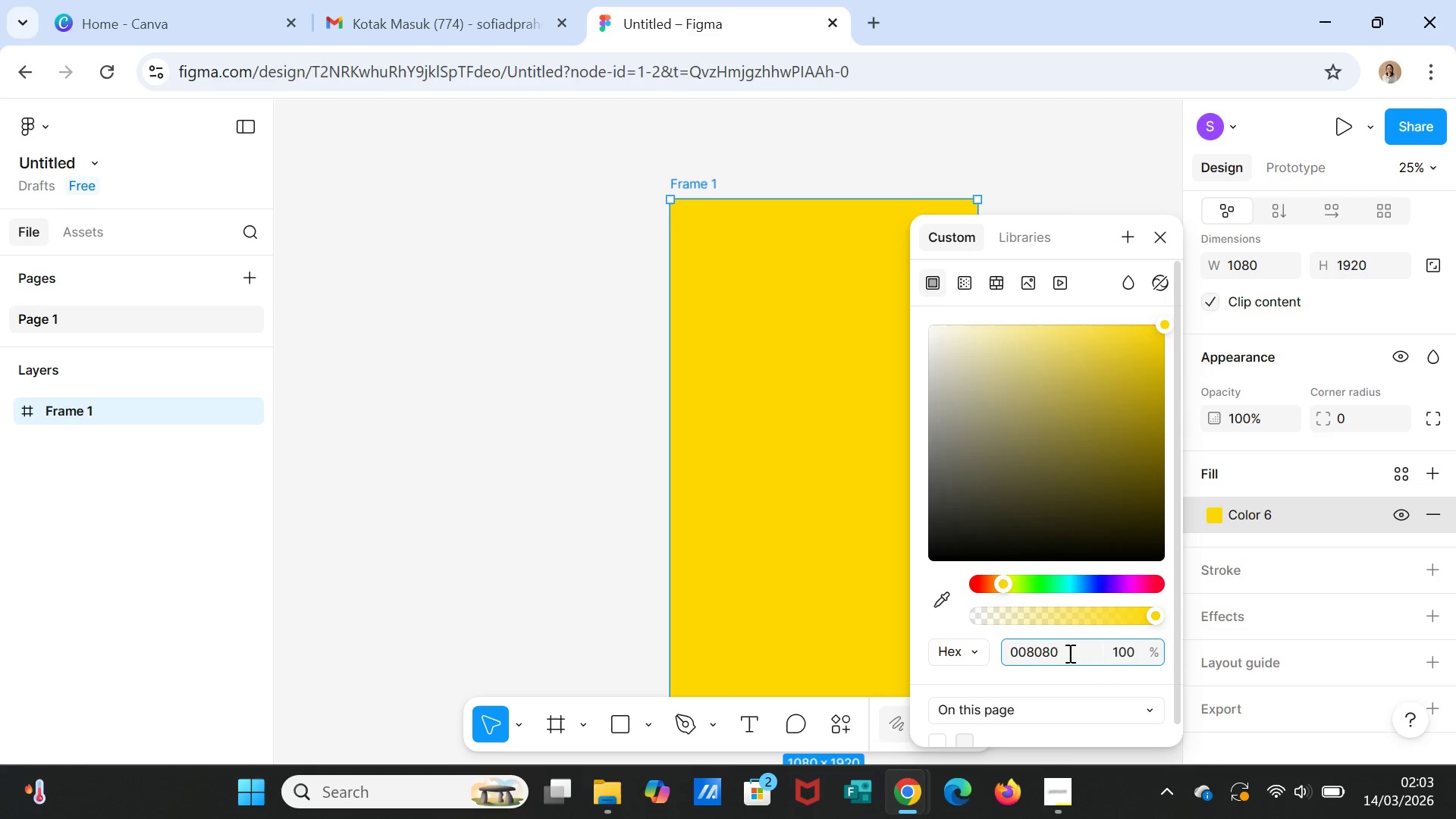 
key(Enter)
 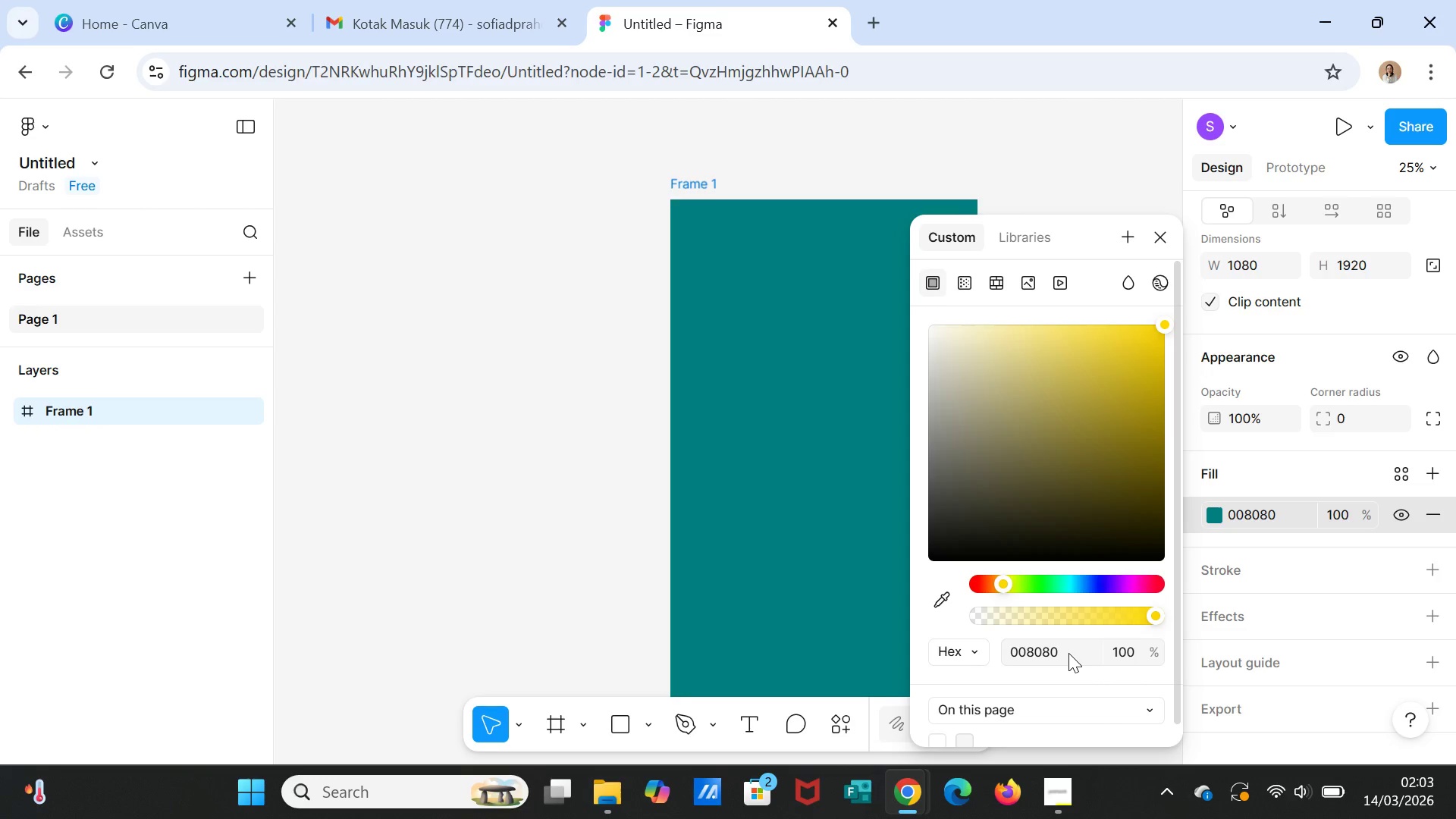 
key(Backslash)
 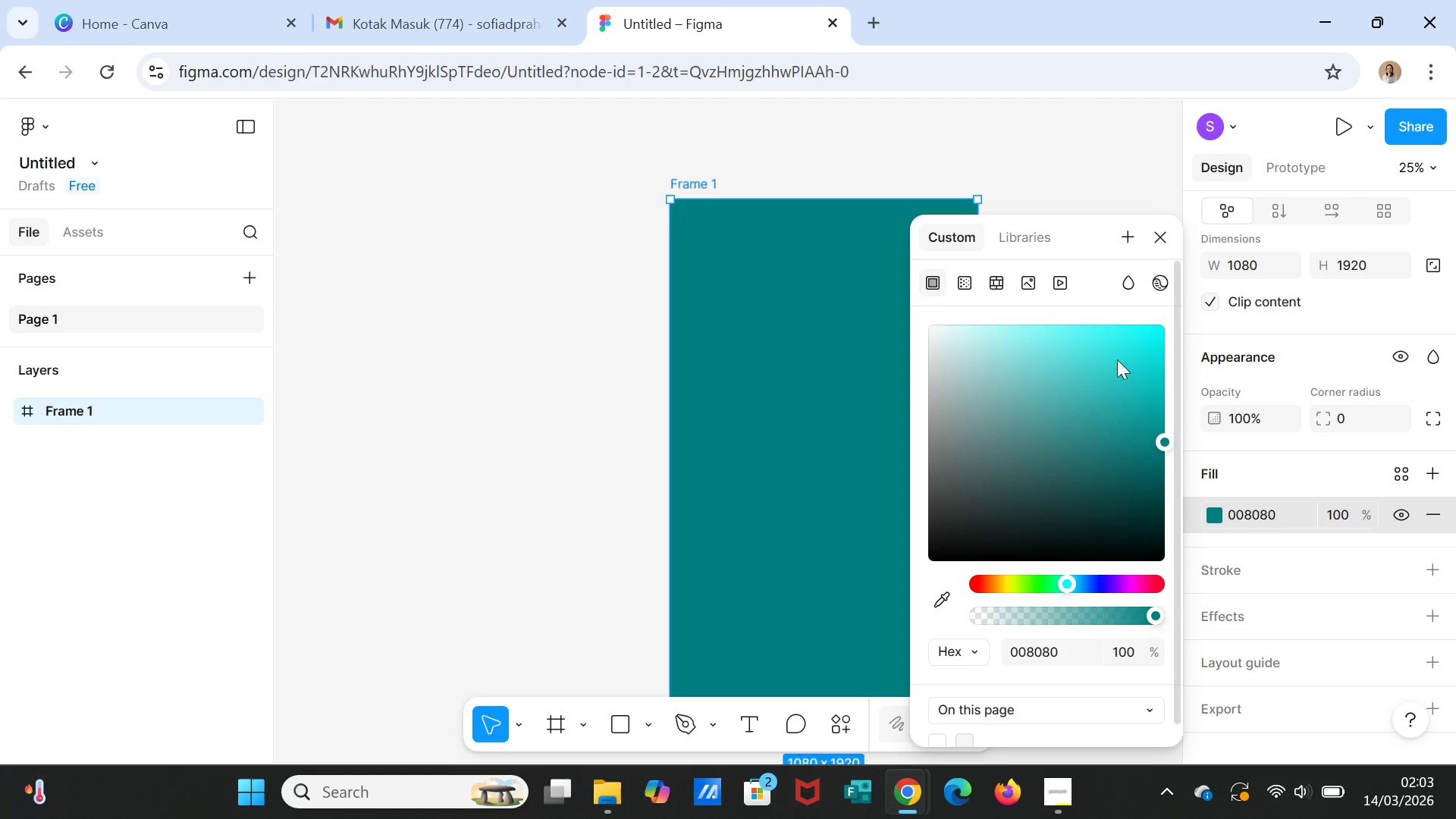 
left_click([1134, 241])
 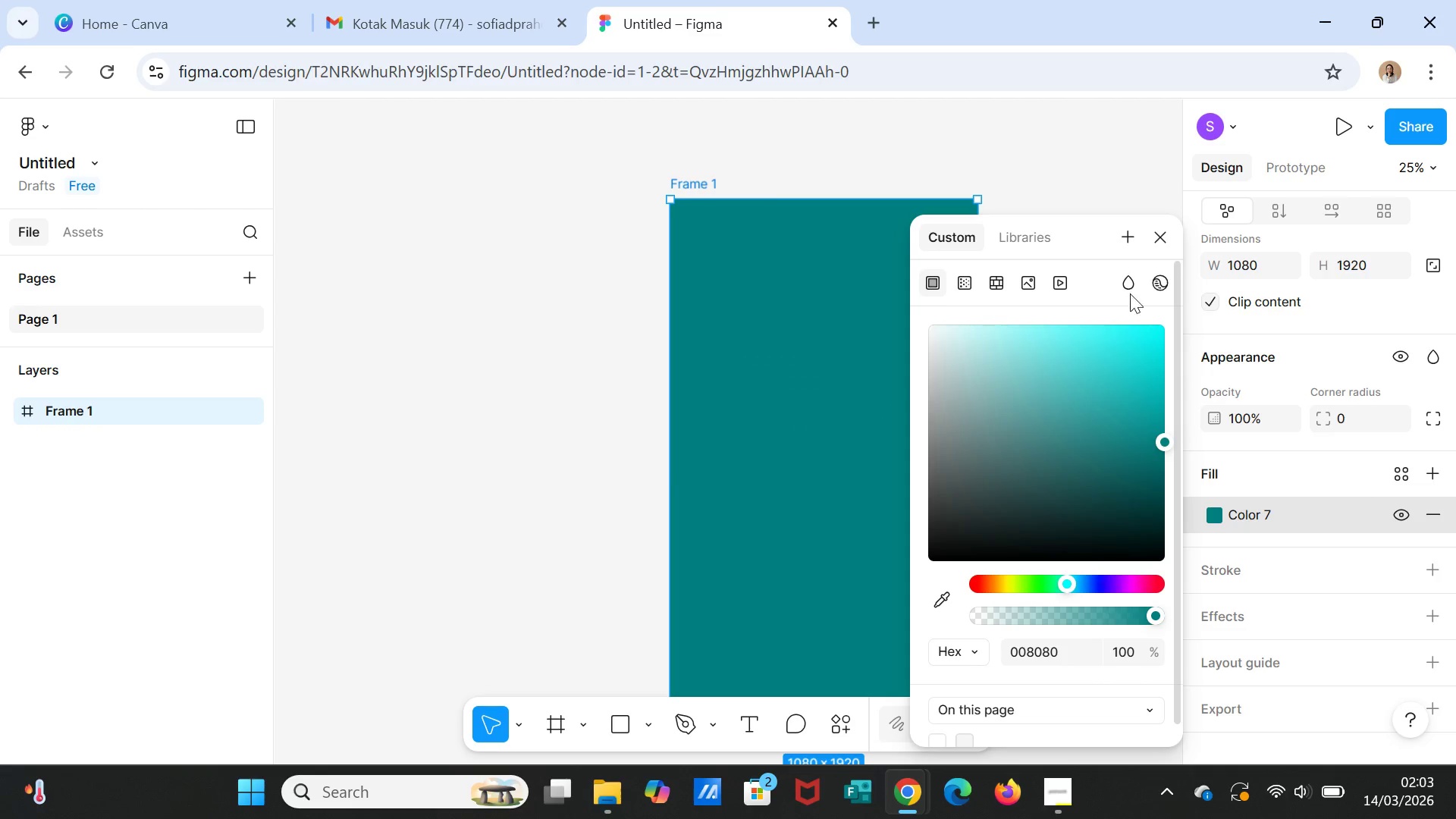 
left_click([1128, 235])
 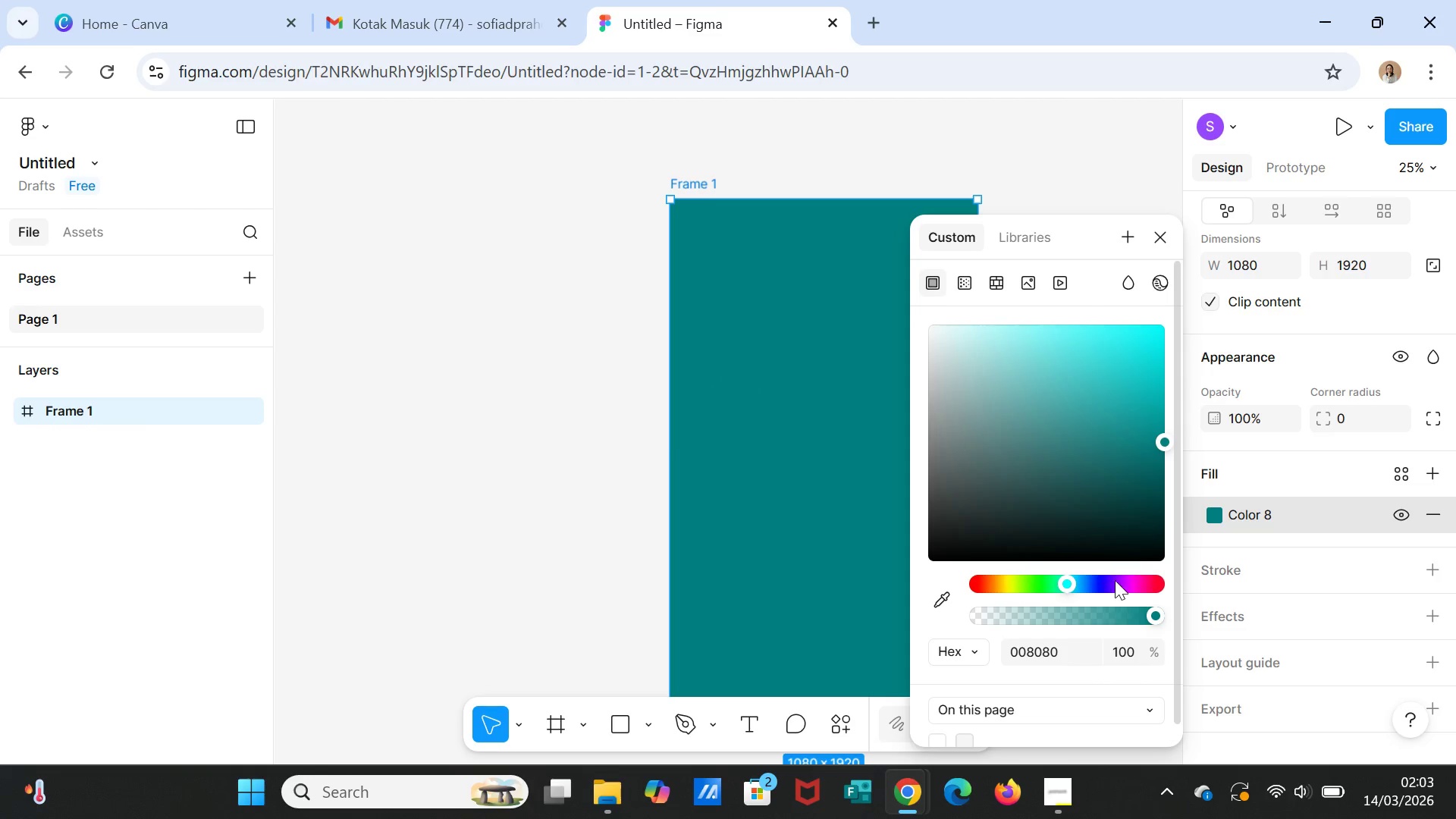 
left_click([1066, 657])
 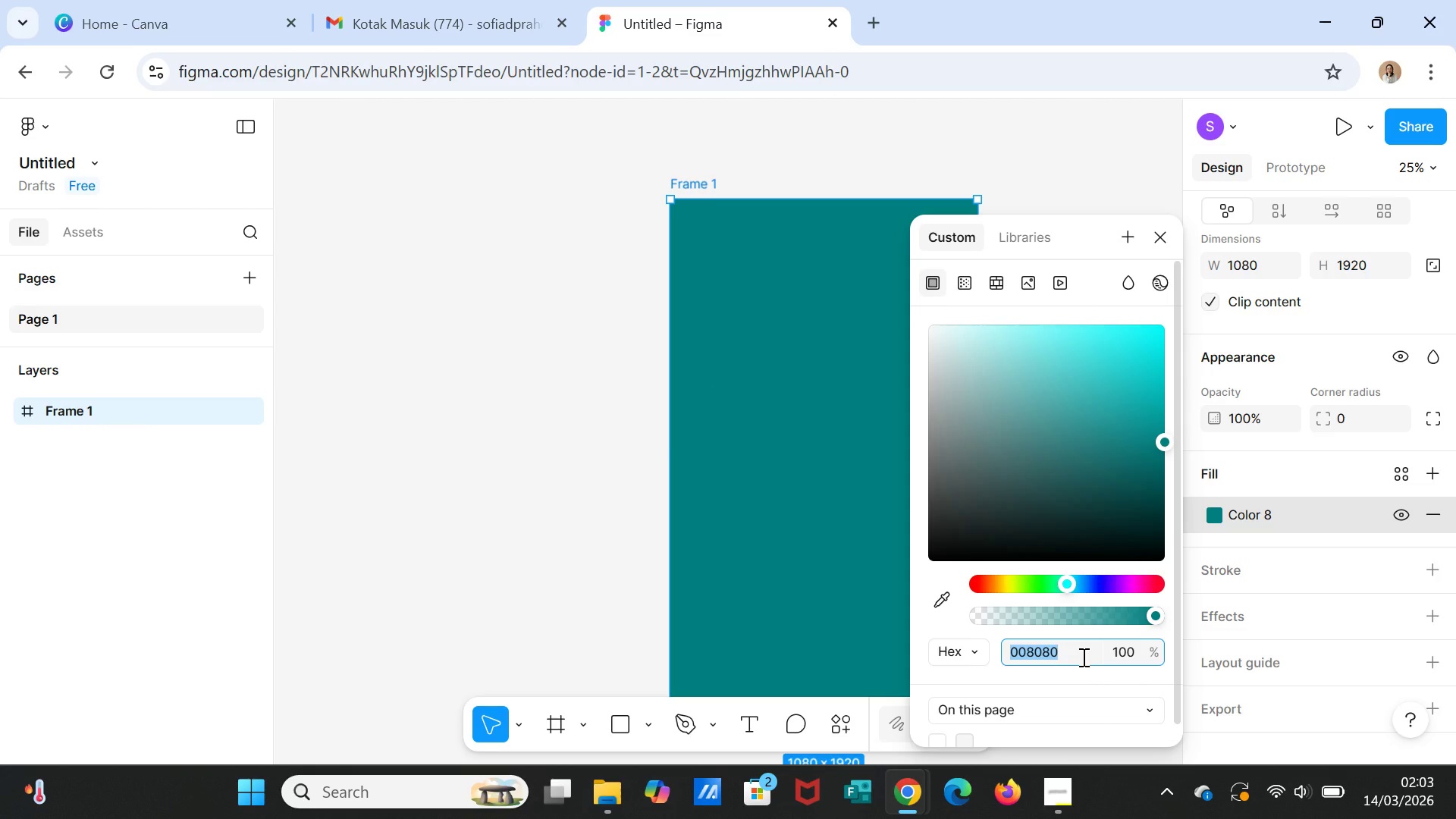 
type(FFFF)
 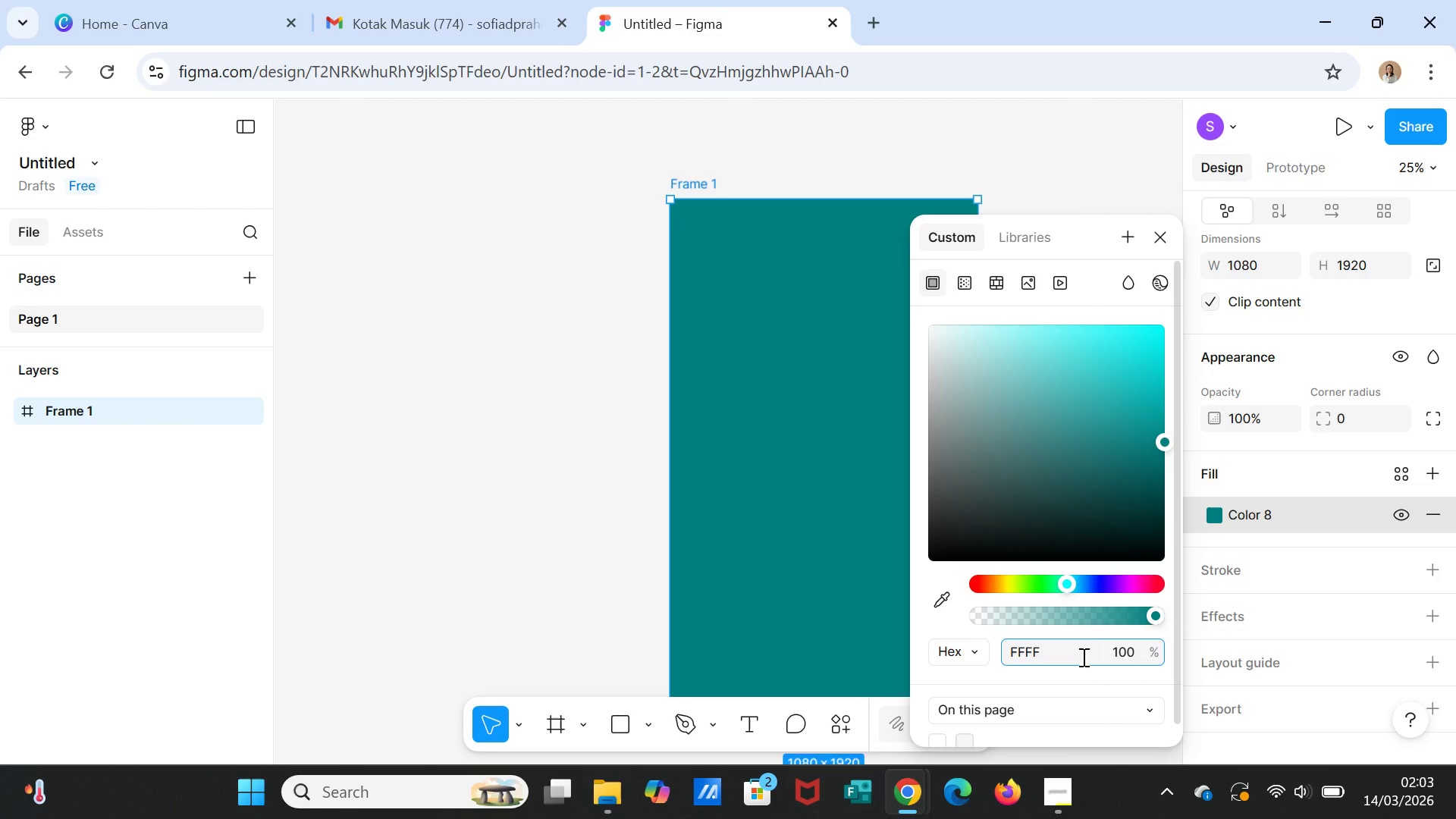 
key(Enter)
 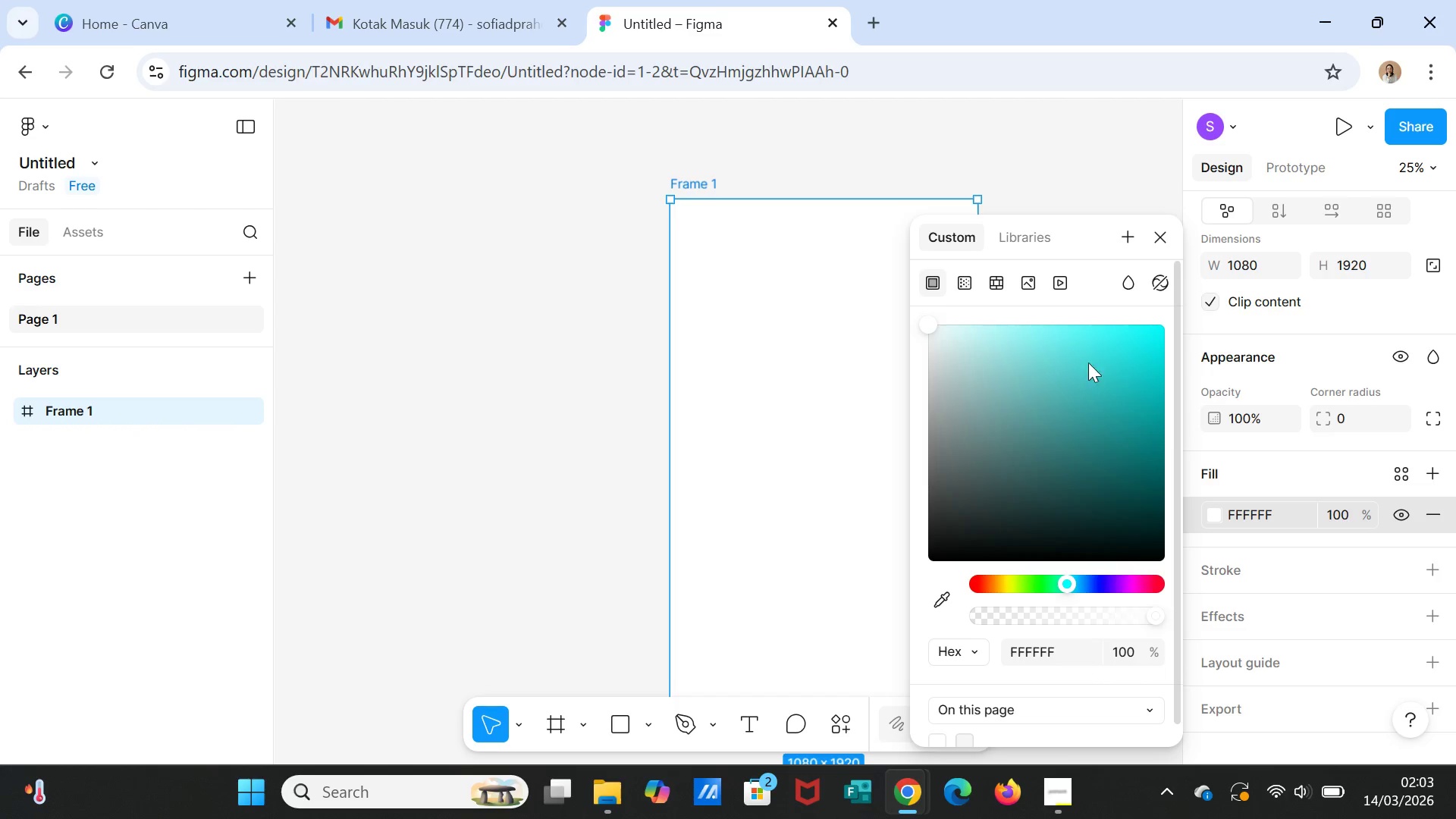 
left_click([1130, 235])
 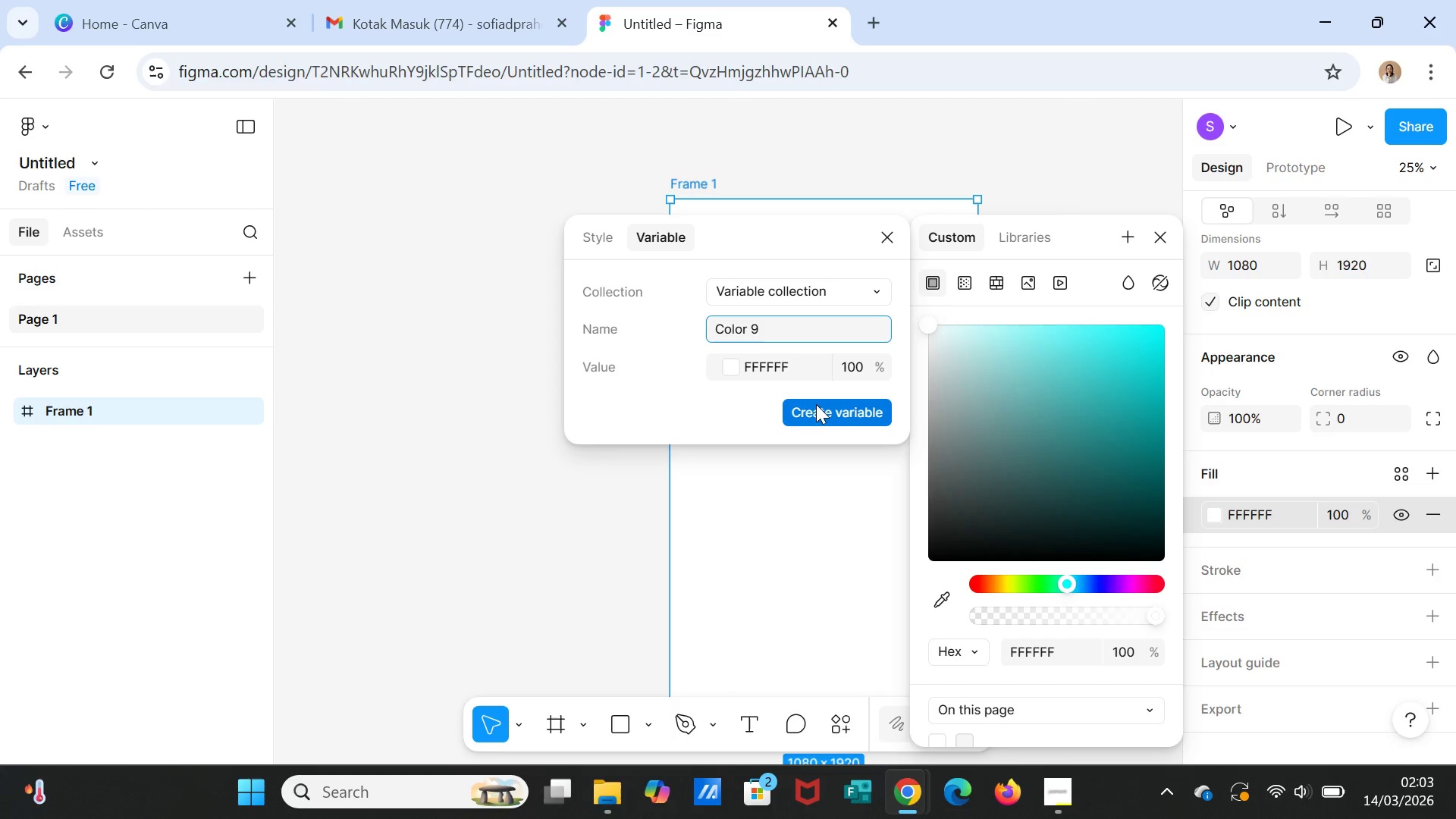 
left_click([812, 411])
 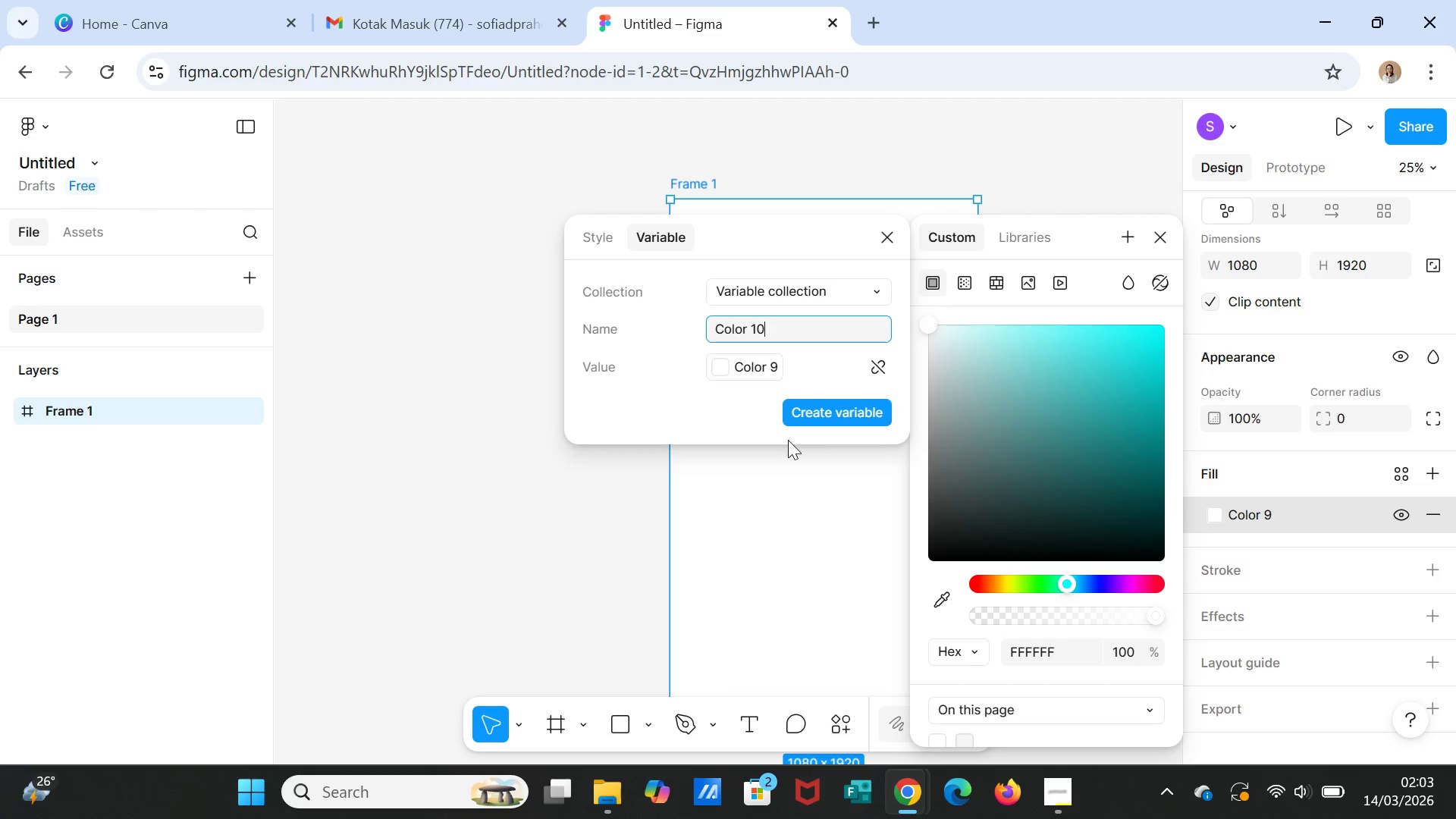 
left_click([750, 369])
 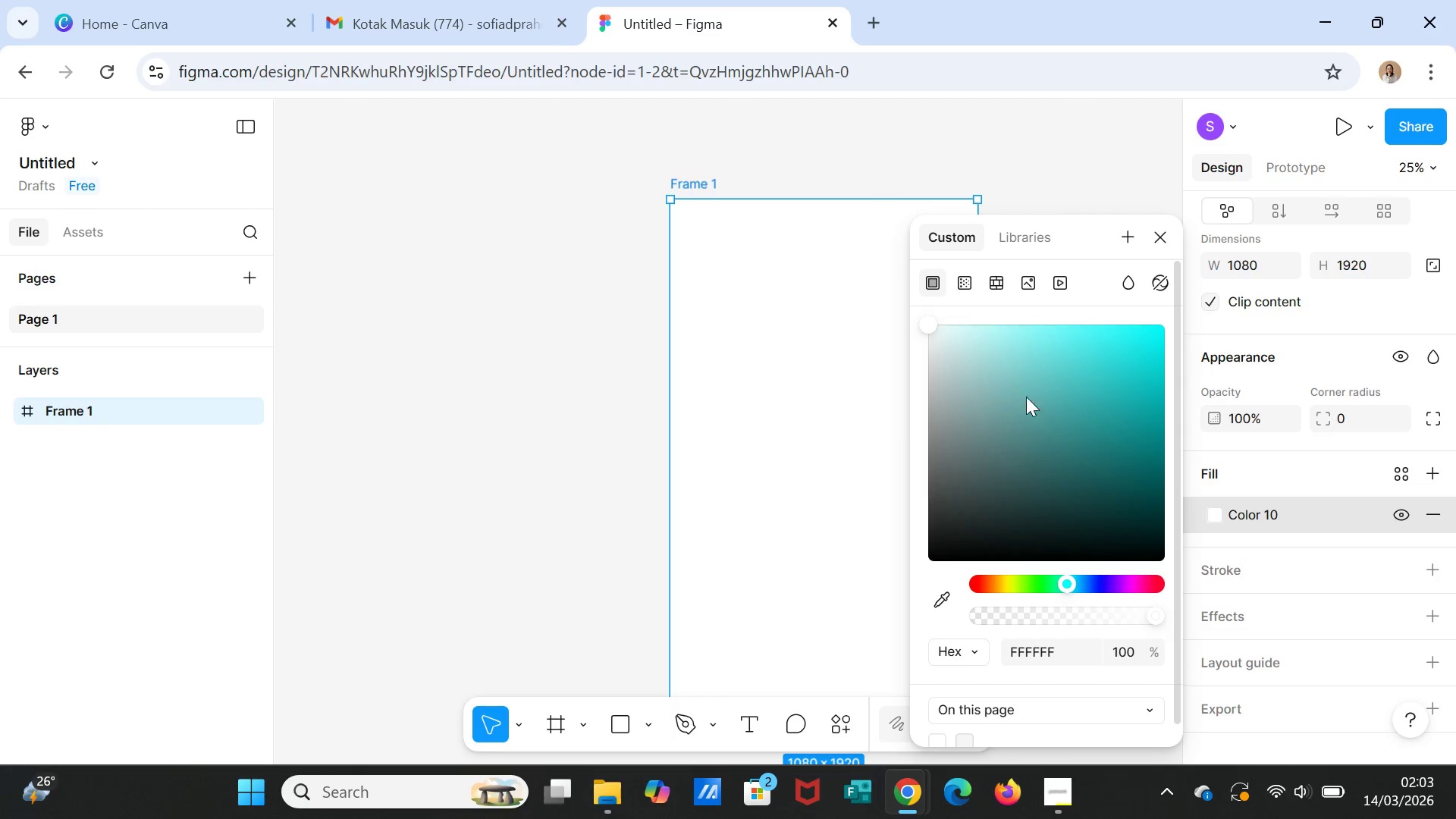 
left_click([1063, 649])
 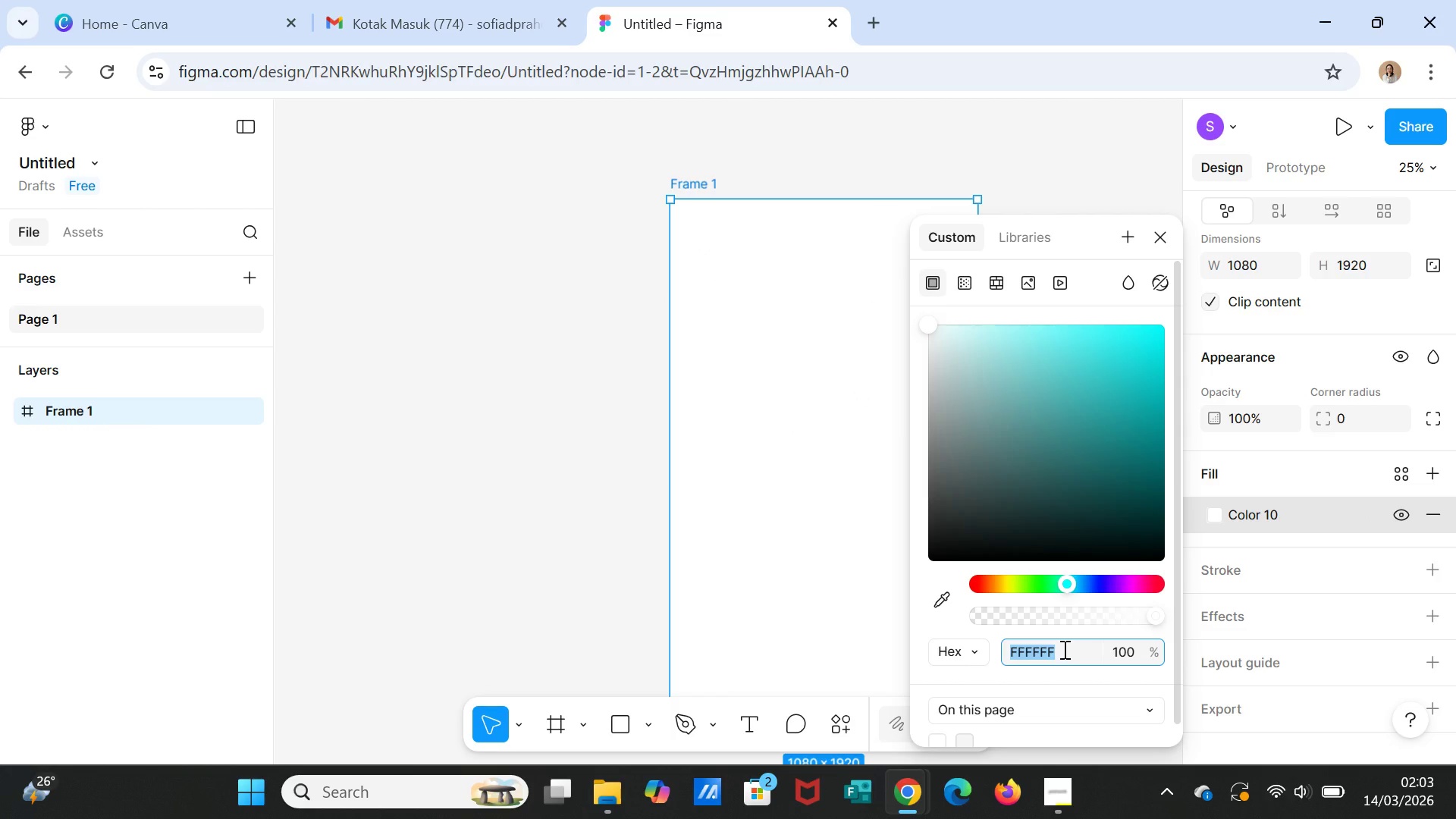 
type(33333)
 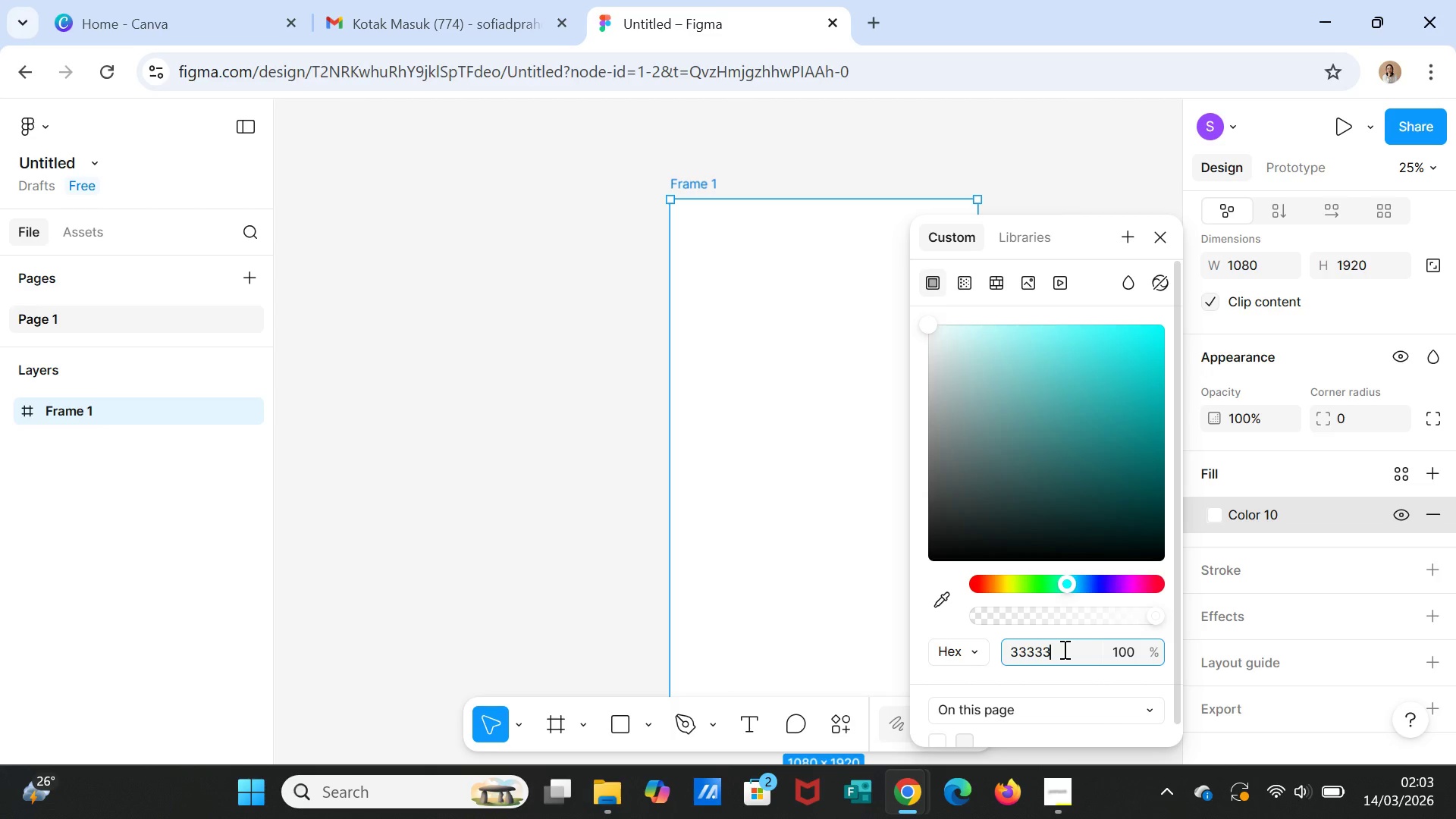 
key(3)
 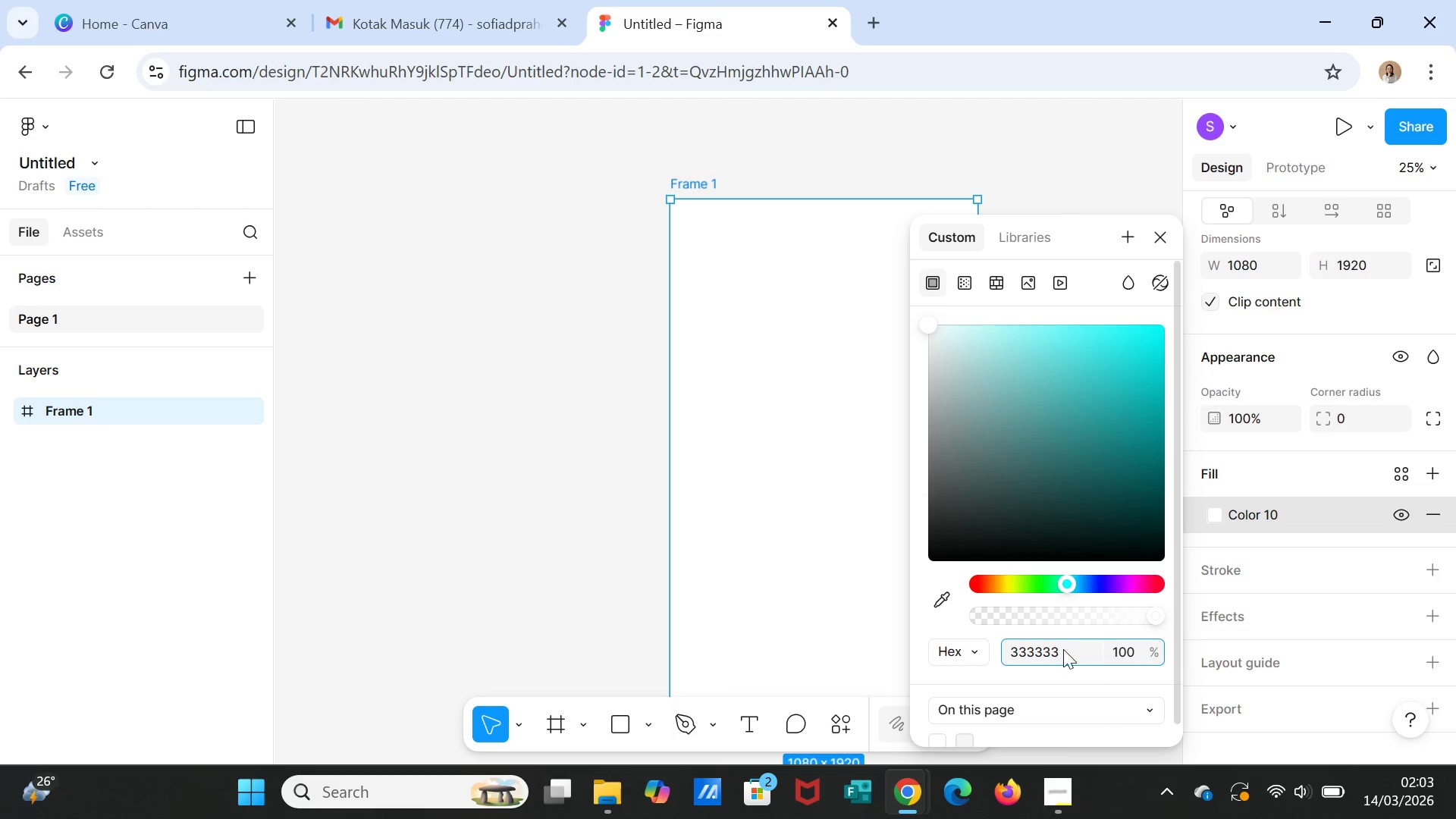 
key(Enter)
 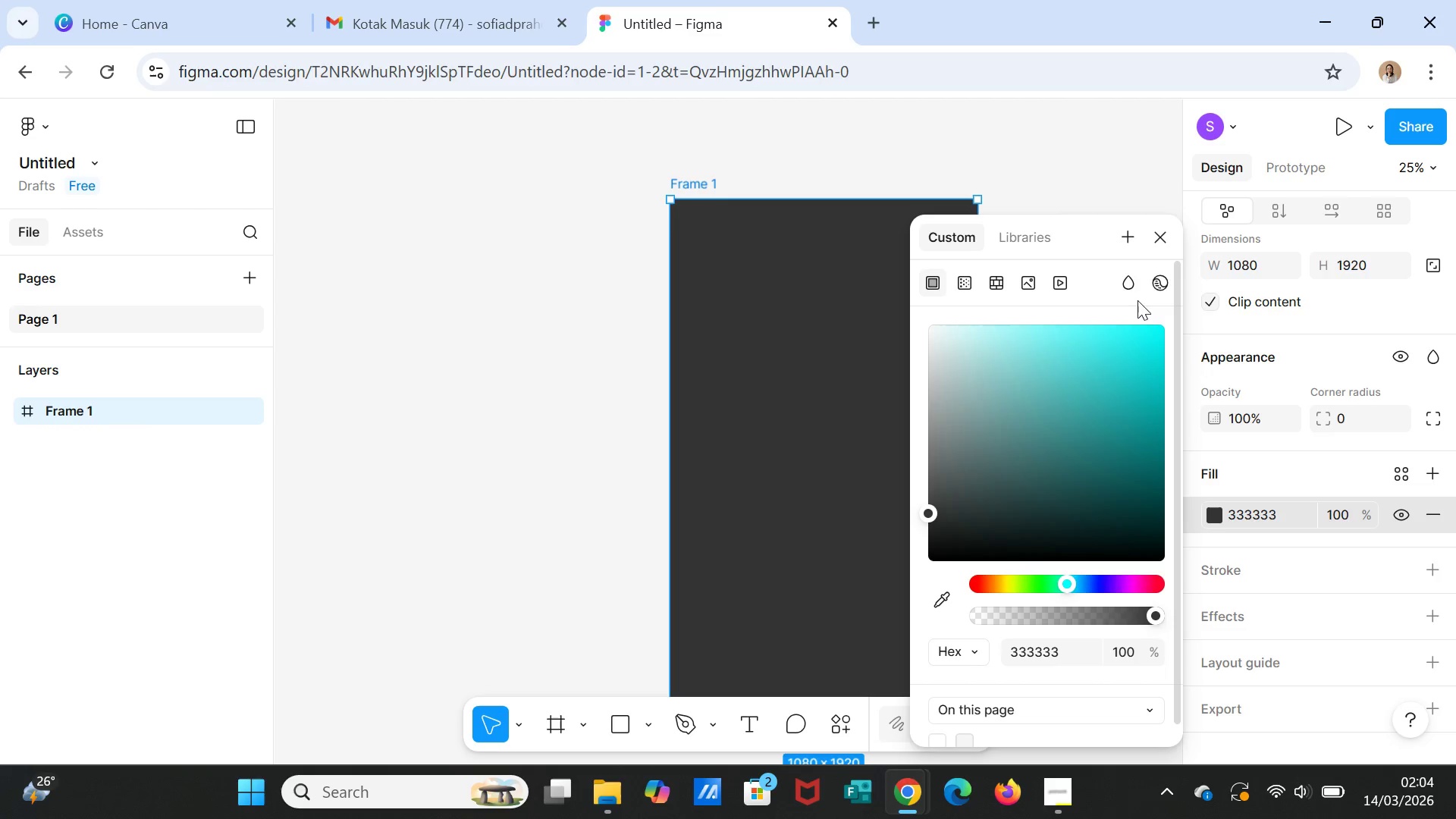 
left_click([1131, 243])
 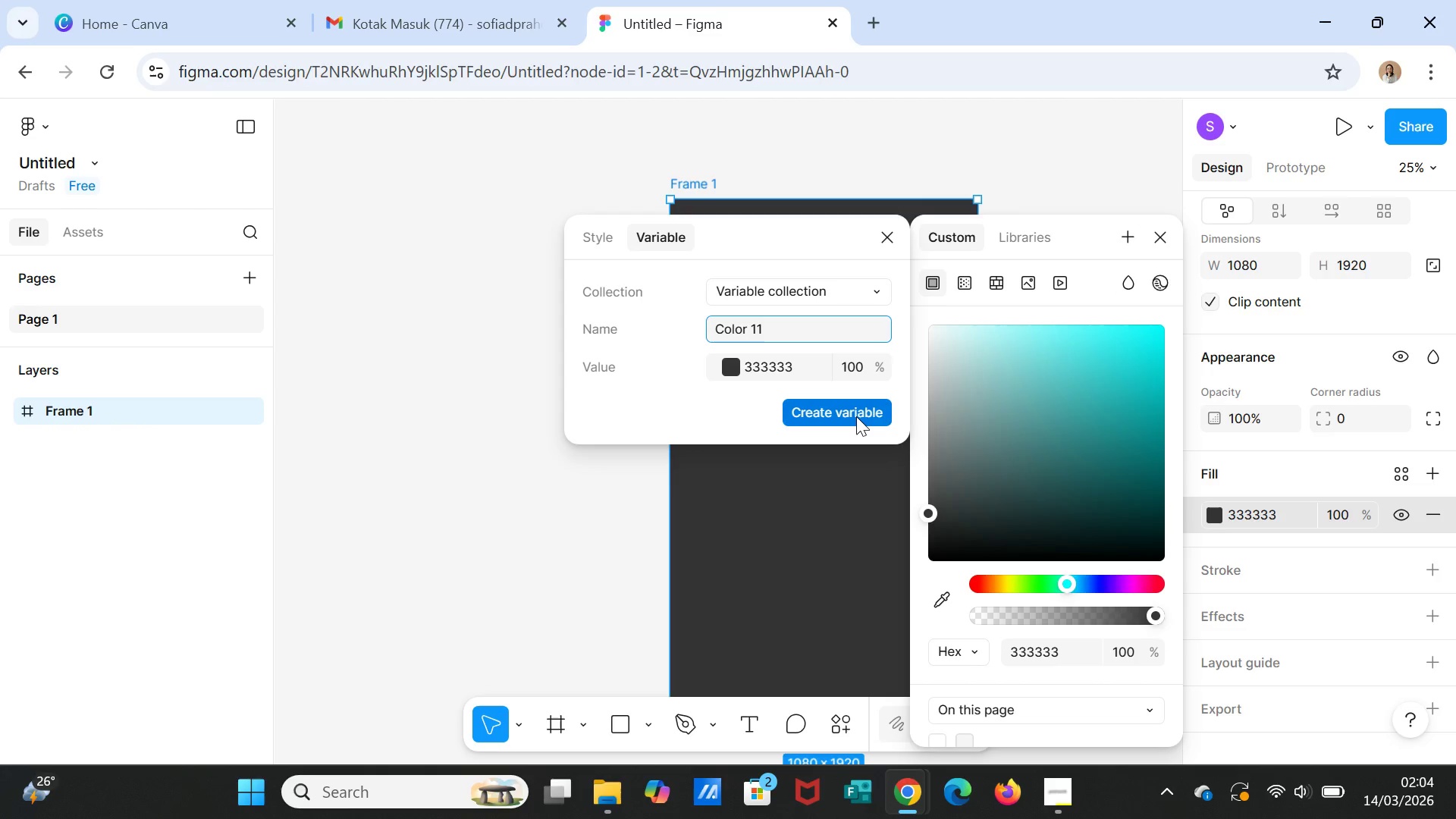 
left_click([856, 416])
 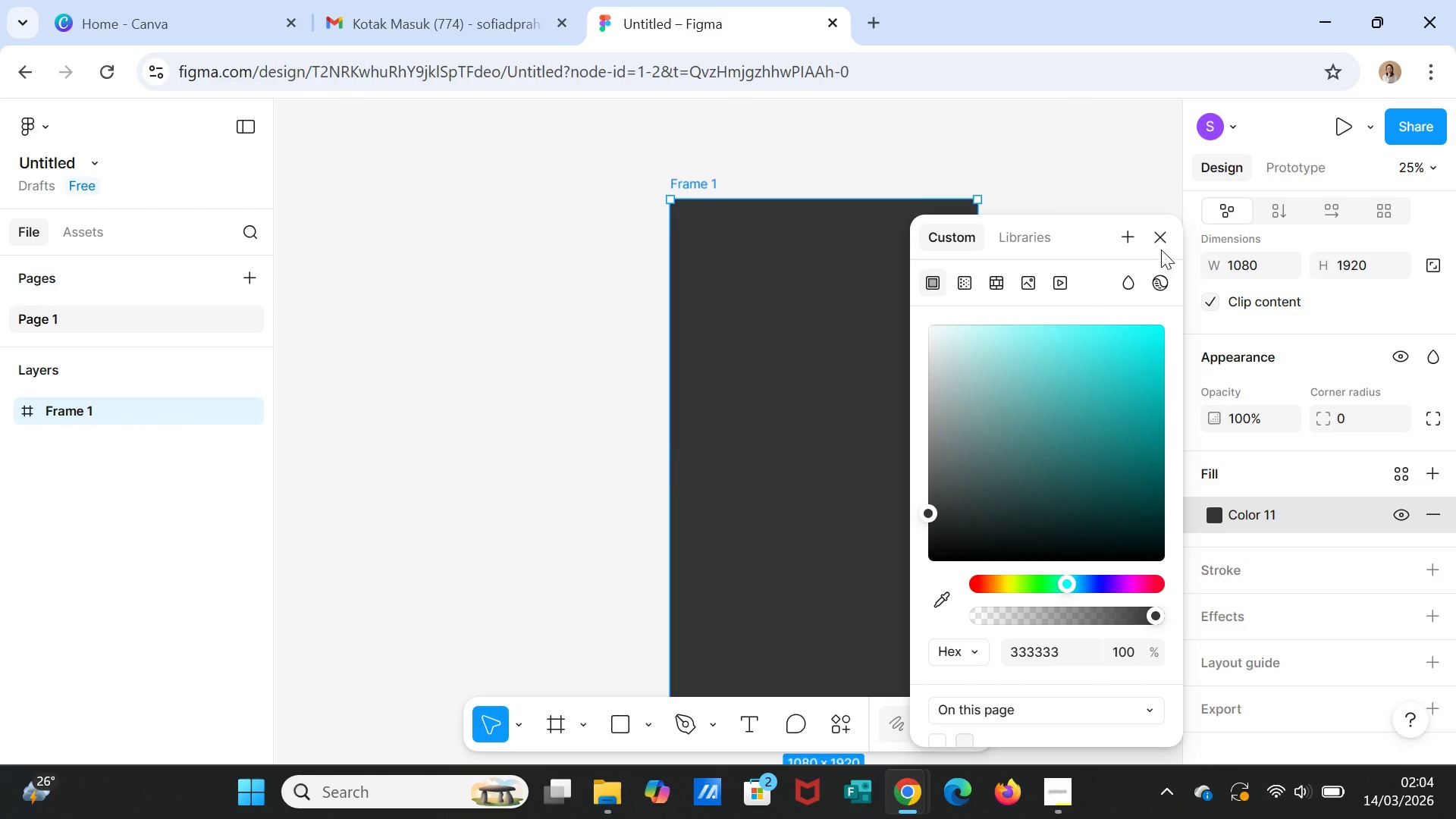 
left_click([1161, 241])
 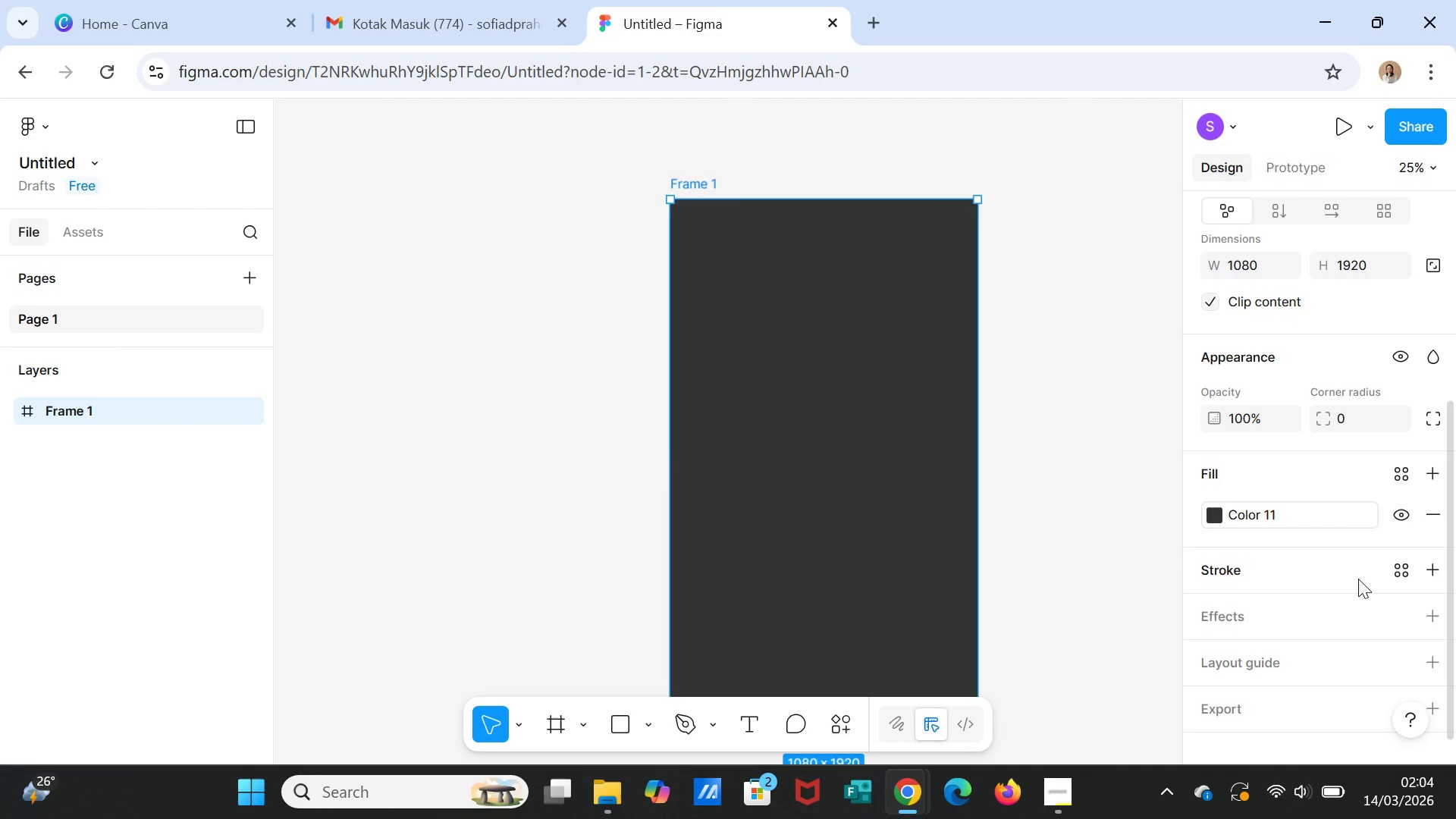 
scroll: coordinate [1360, 582], scroll_direction: down, amount: 1.0
 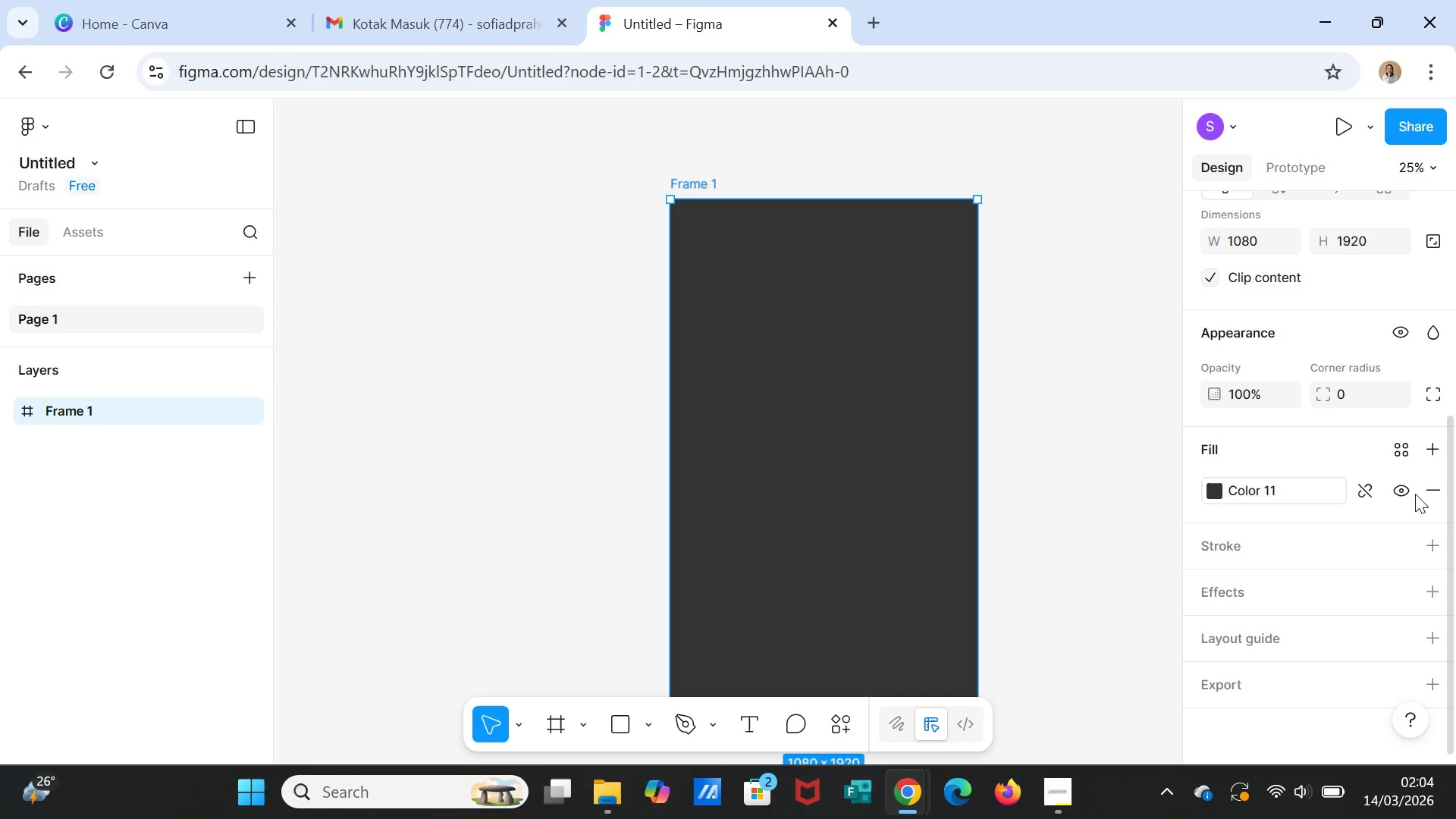 
mouse_move([1434, 478])
 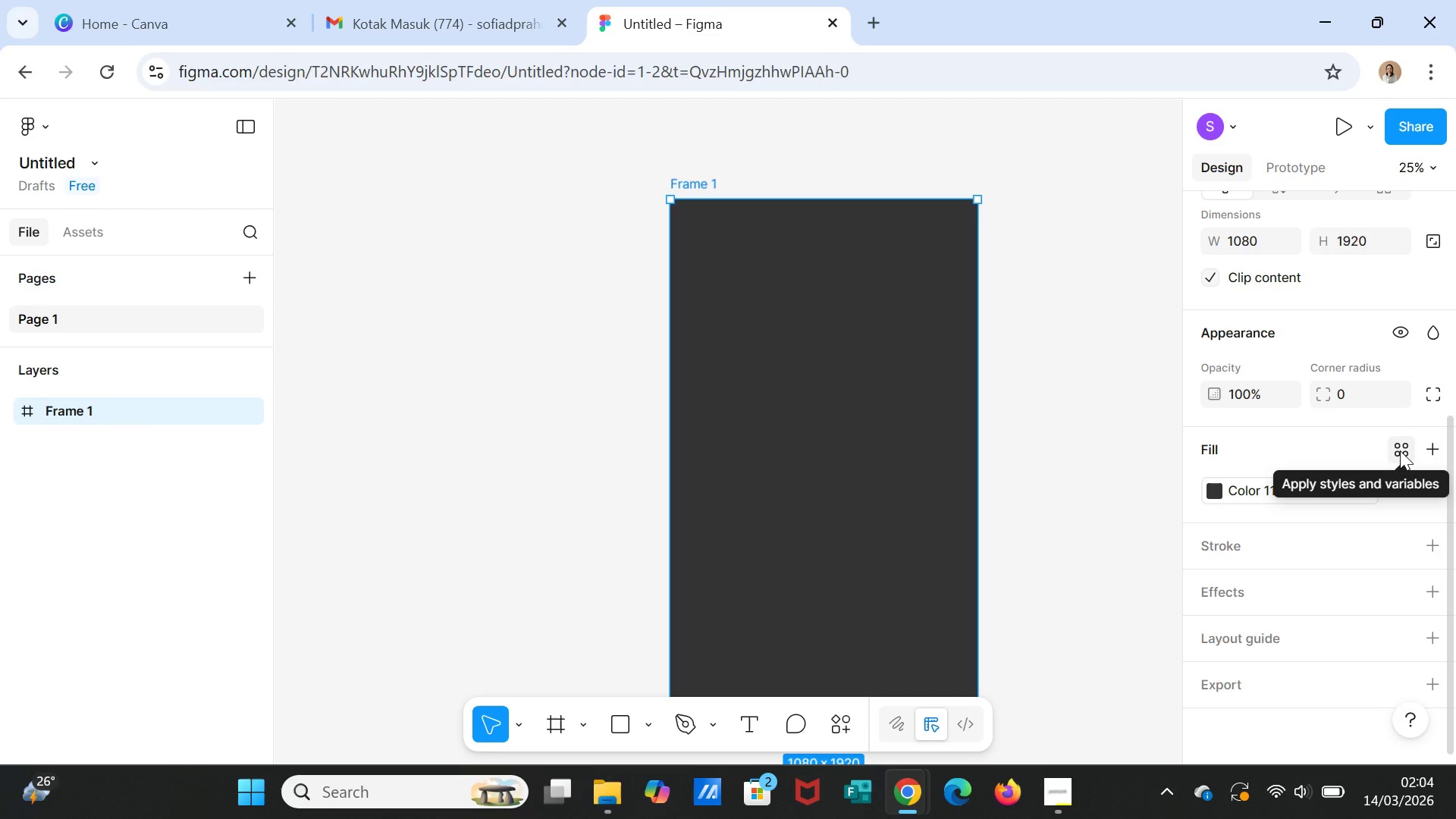 
left_click([1400, 450])
 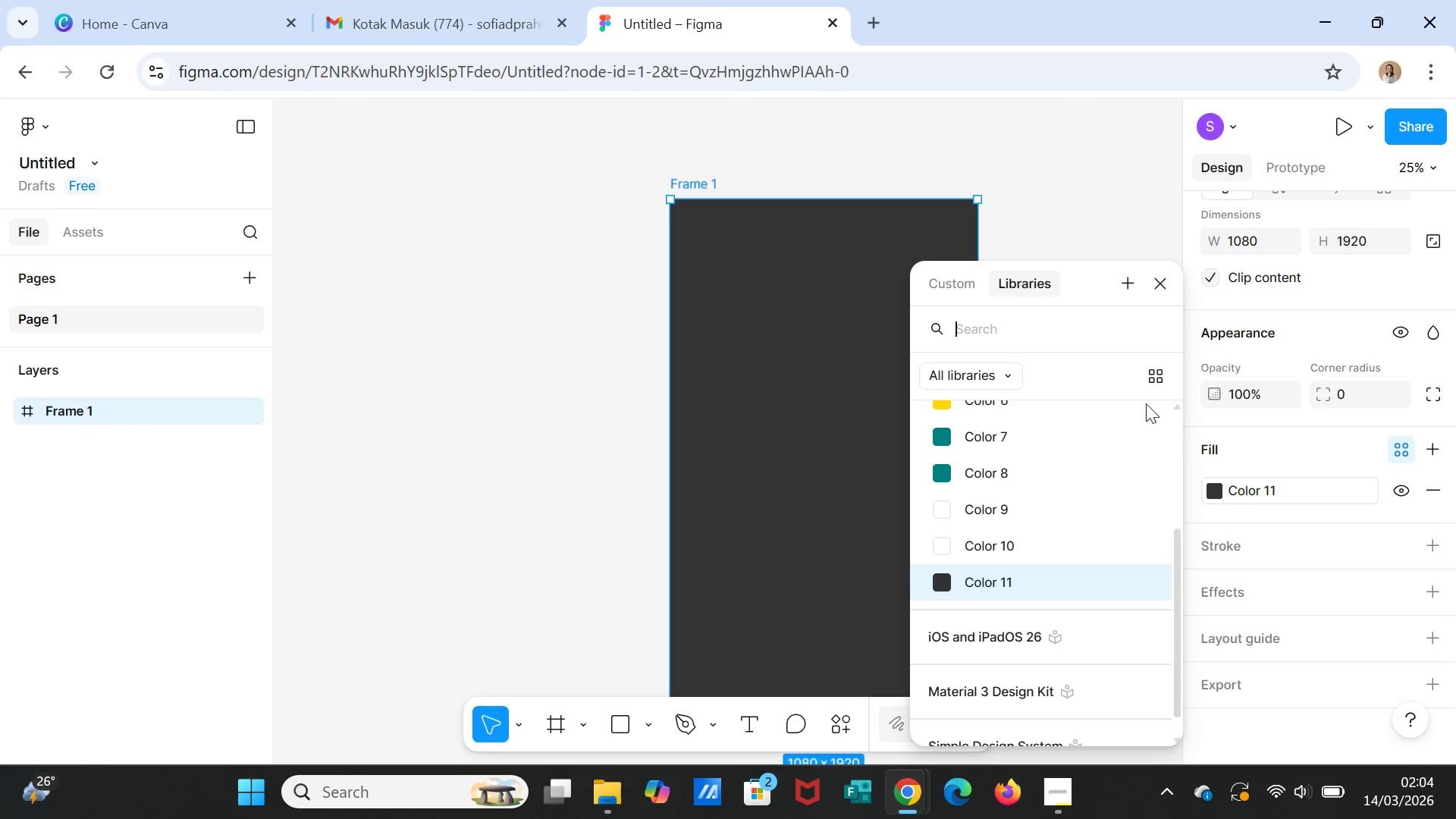 
scroll: coordinate [1088, 511], scroll_direction: up, amount: 5.0
 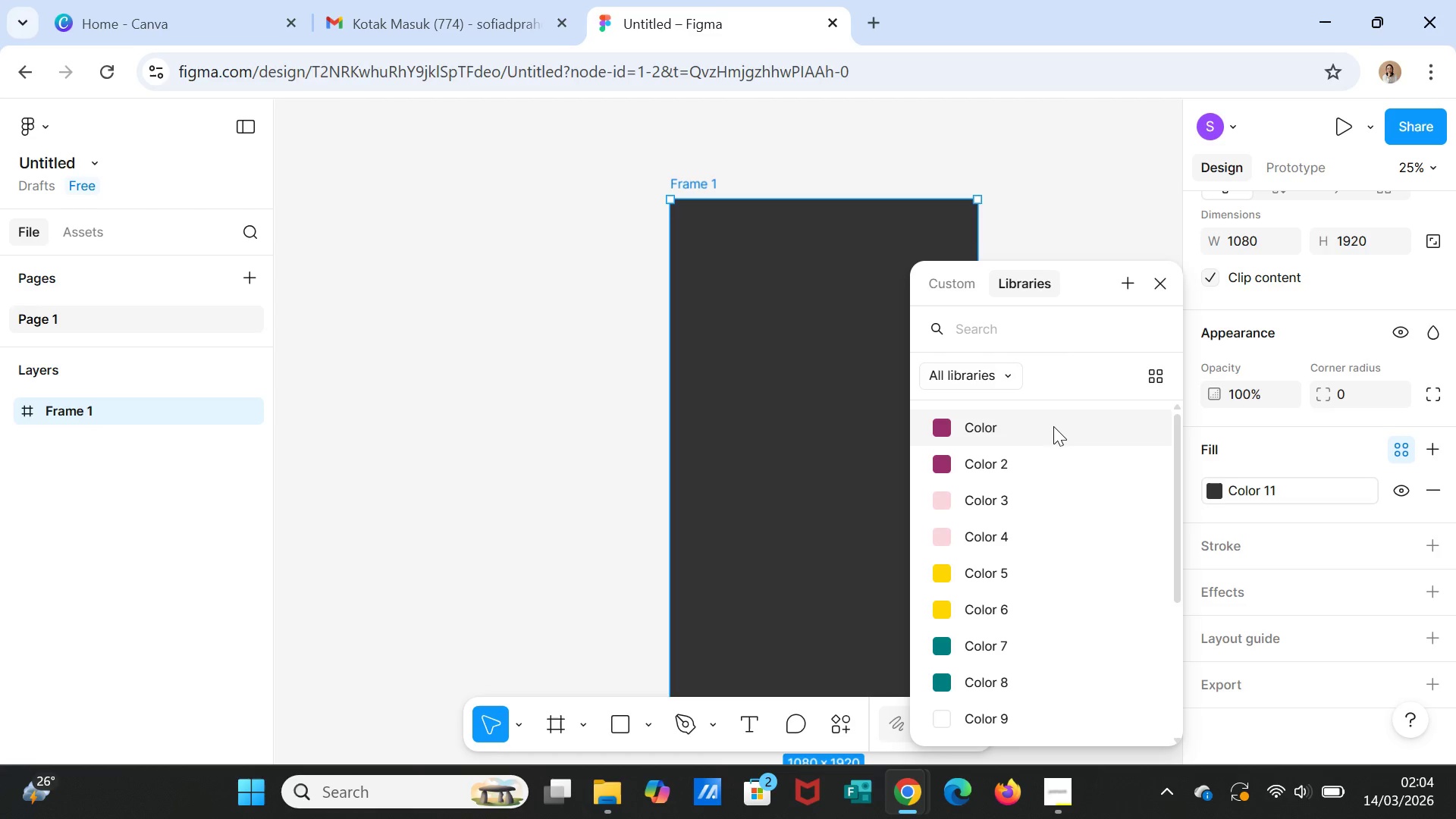 
right_click([1053, 423])
 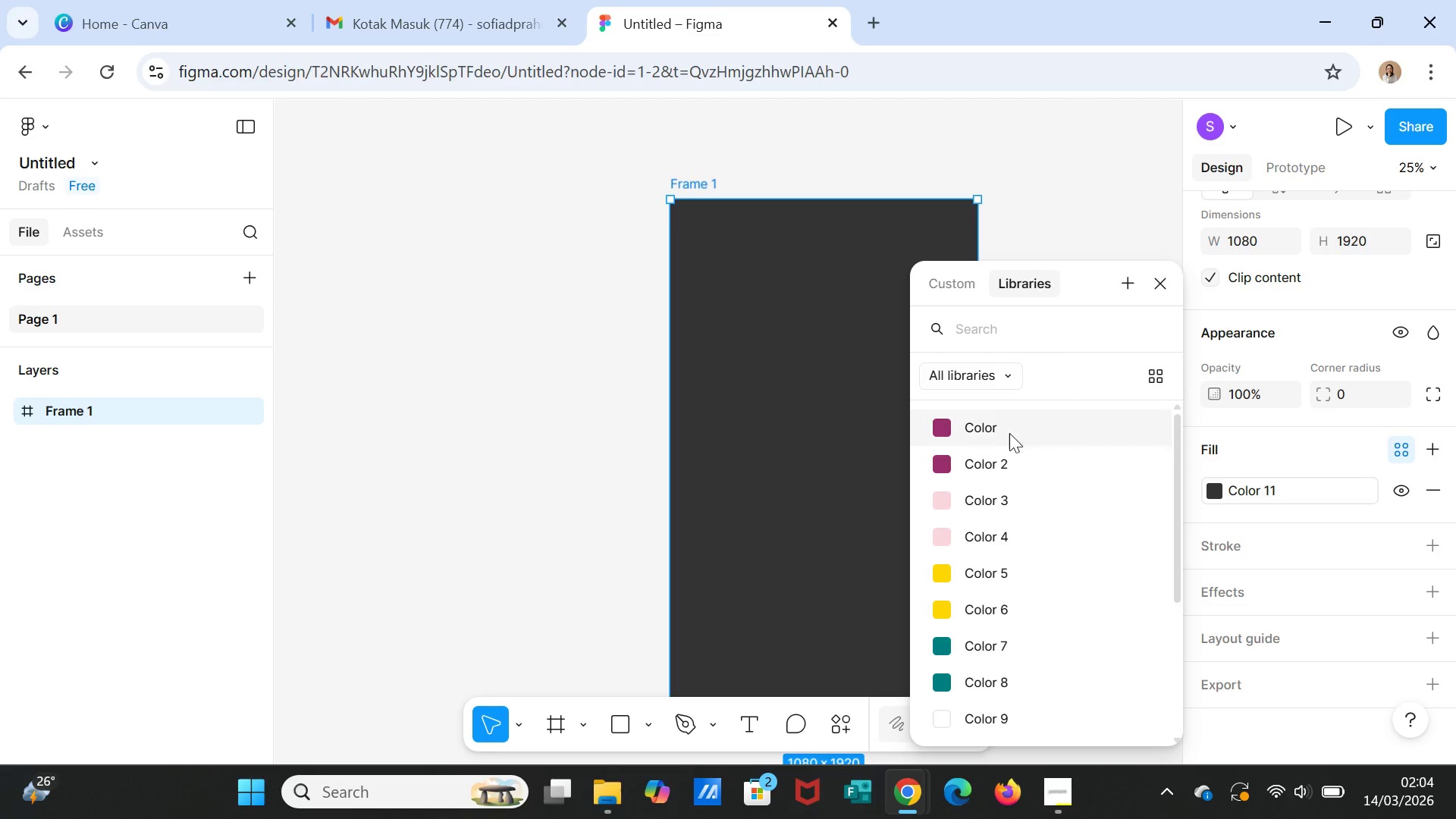 
left_click([950, 424])
 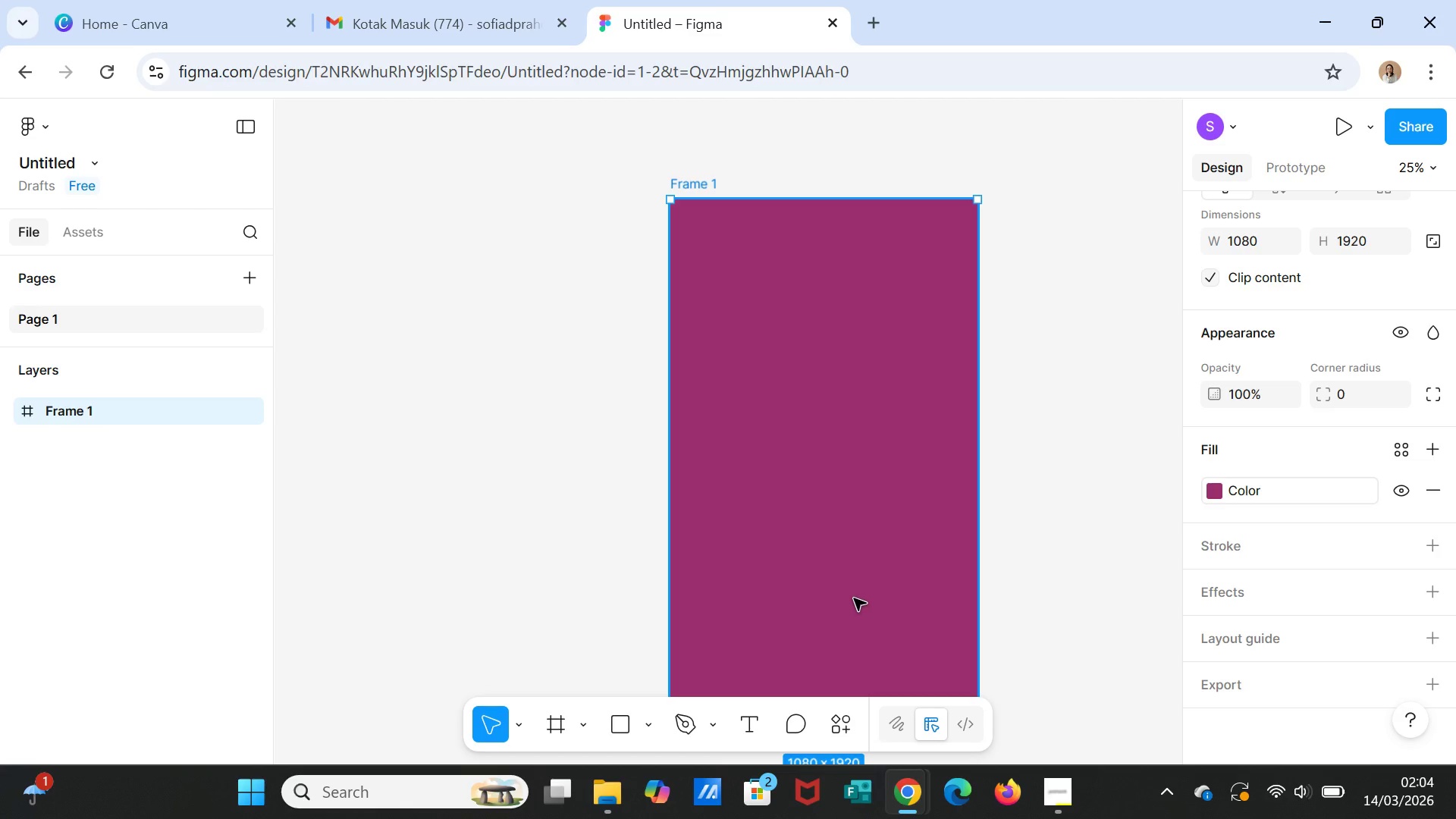 
wait(37.16)
 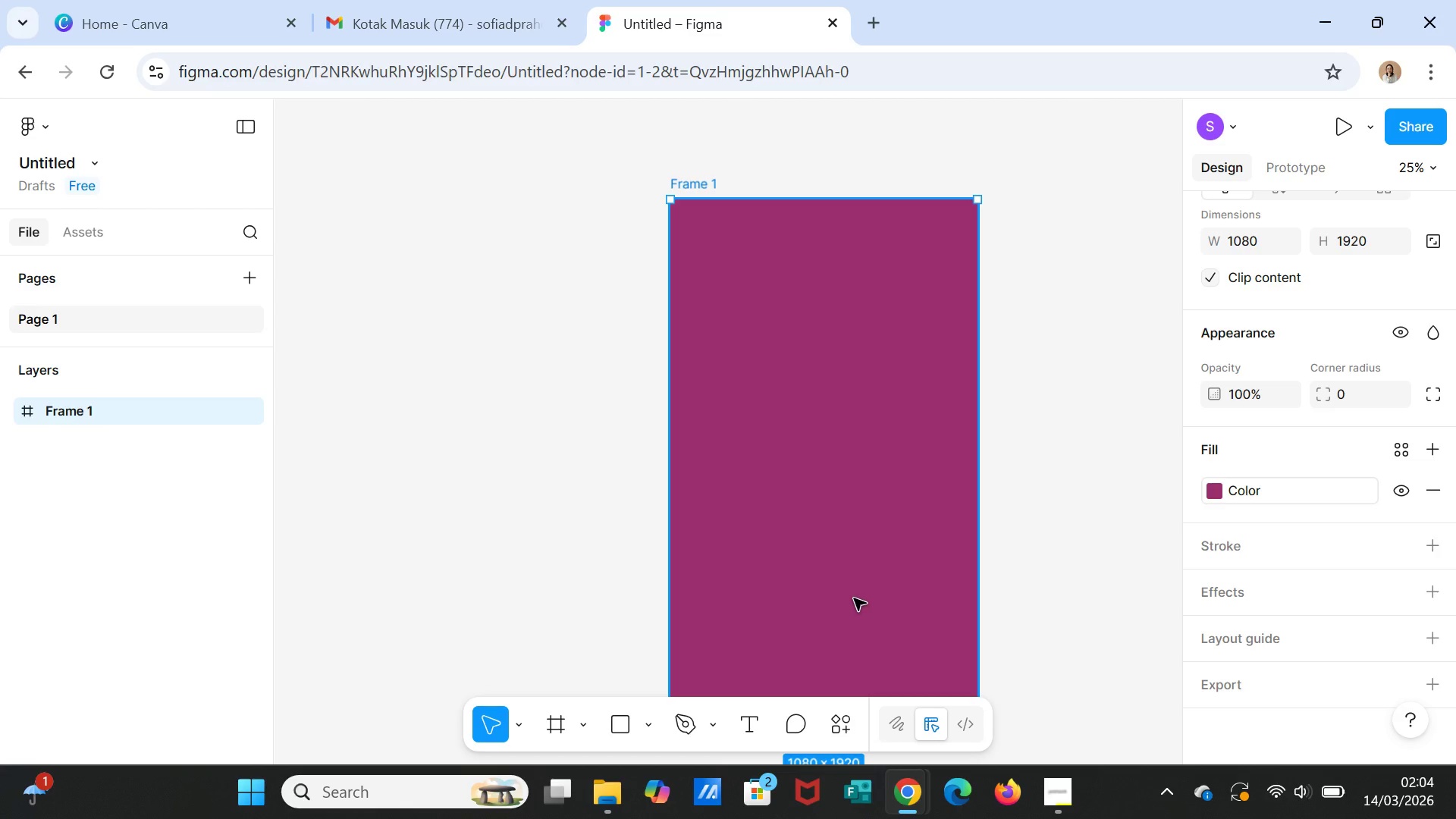 
left_click([1433, 450])
 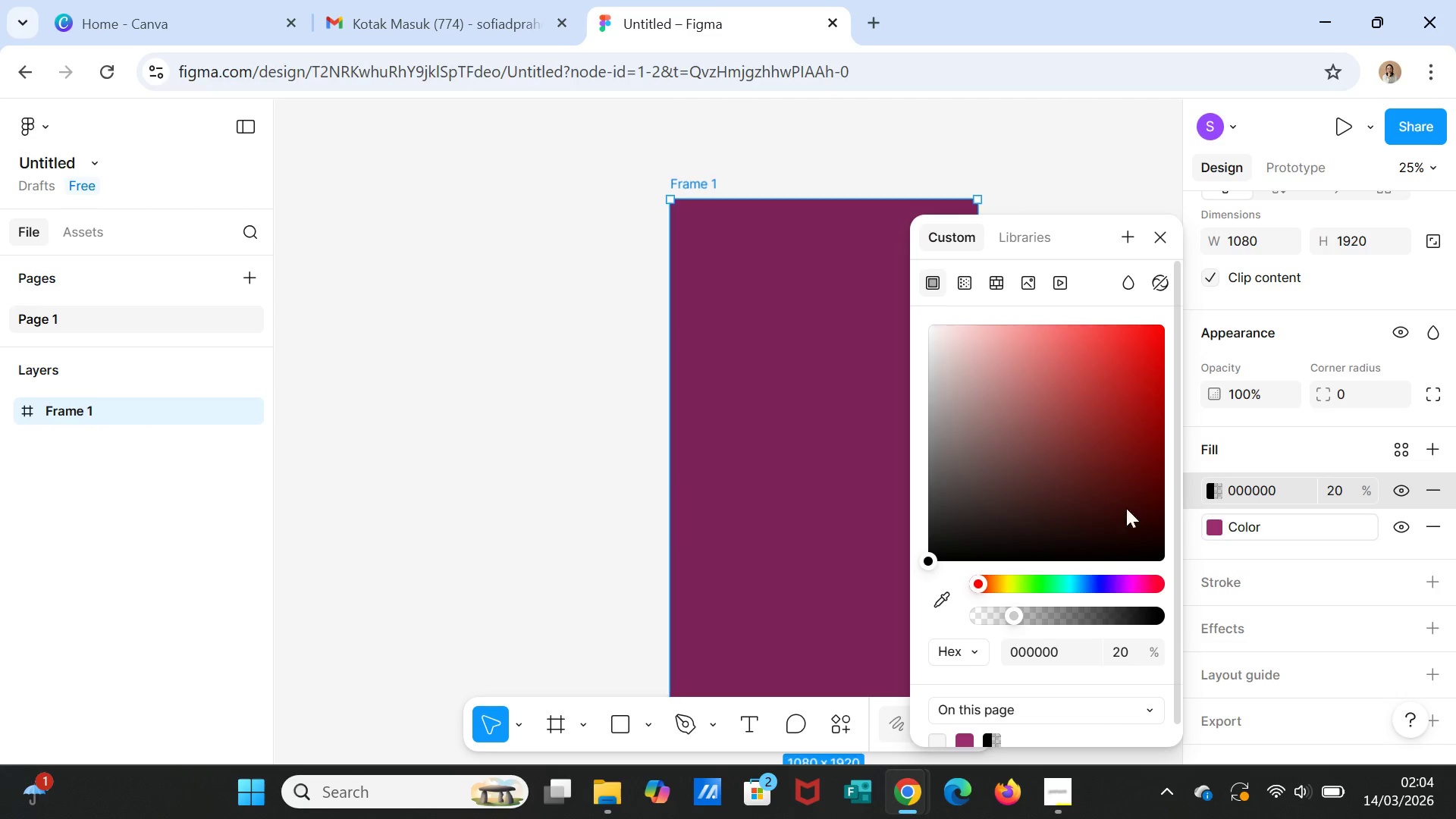 
scroll: coordinate [1097, 691], scroll_direction: down, amount: 2.0
 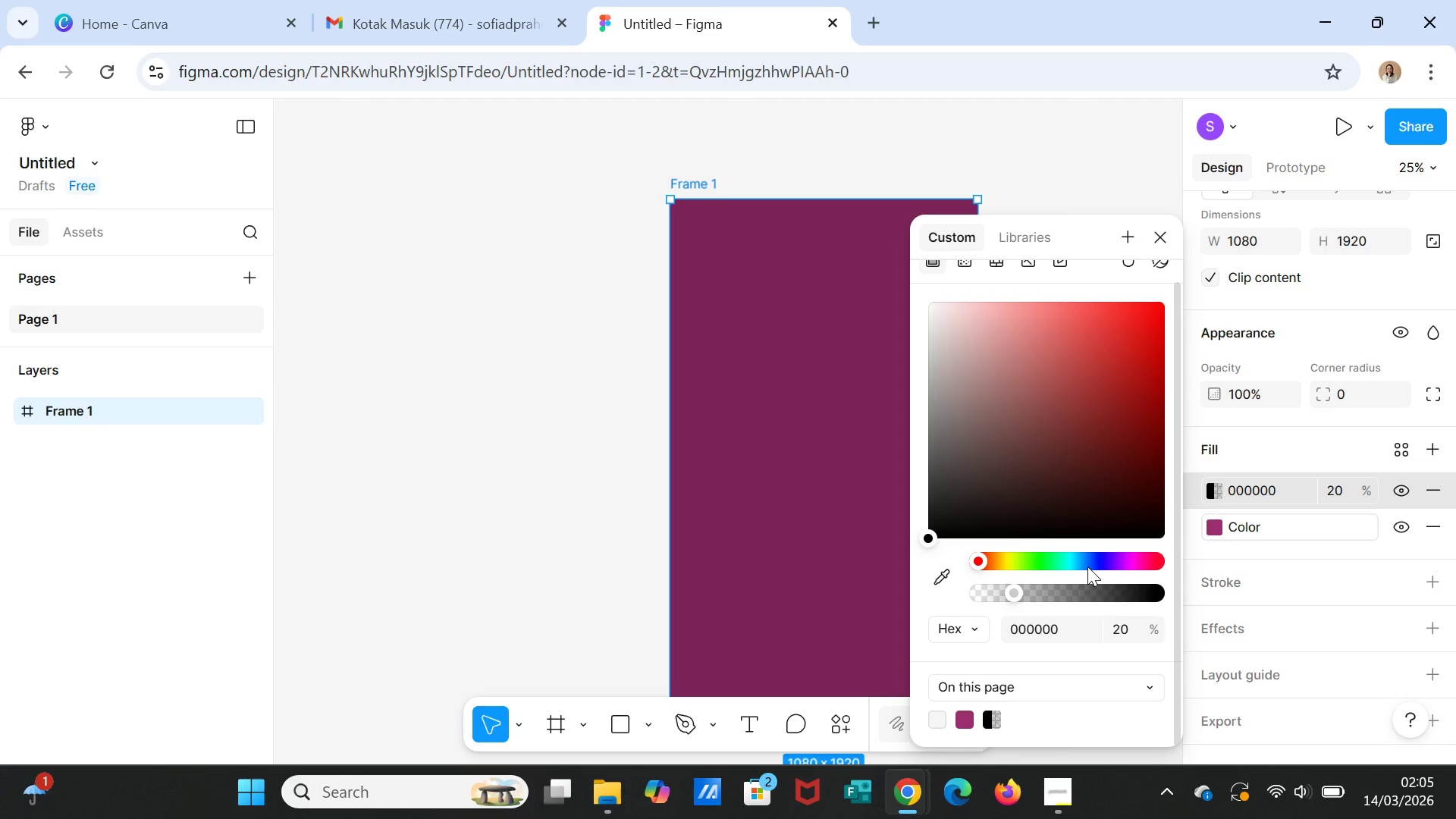 
wait(9.98)
 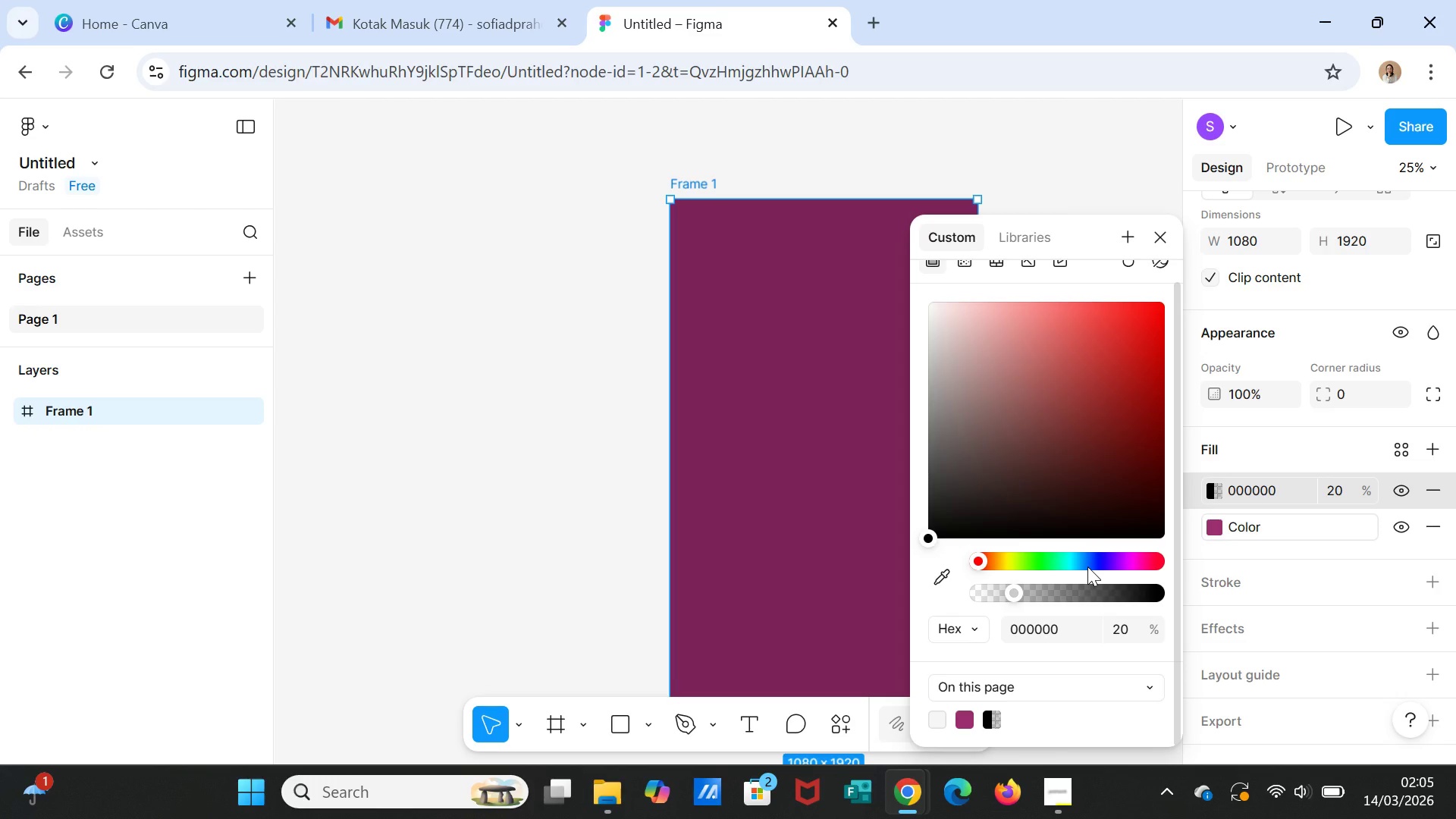 
scroll: coordinate [1125, 475], scroll_direction: up, amount: 2.0
 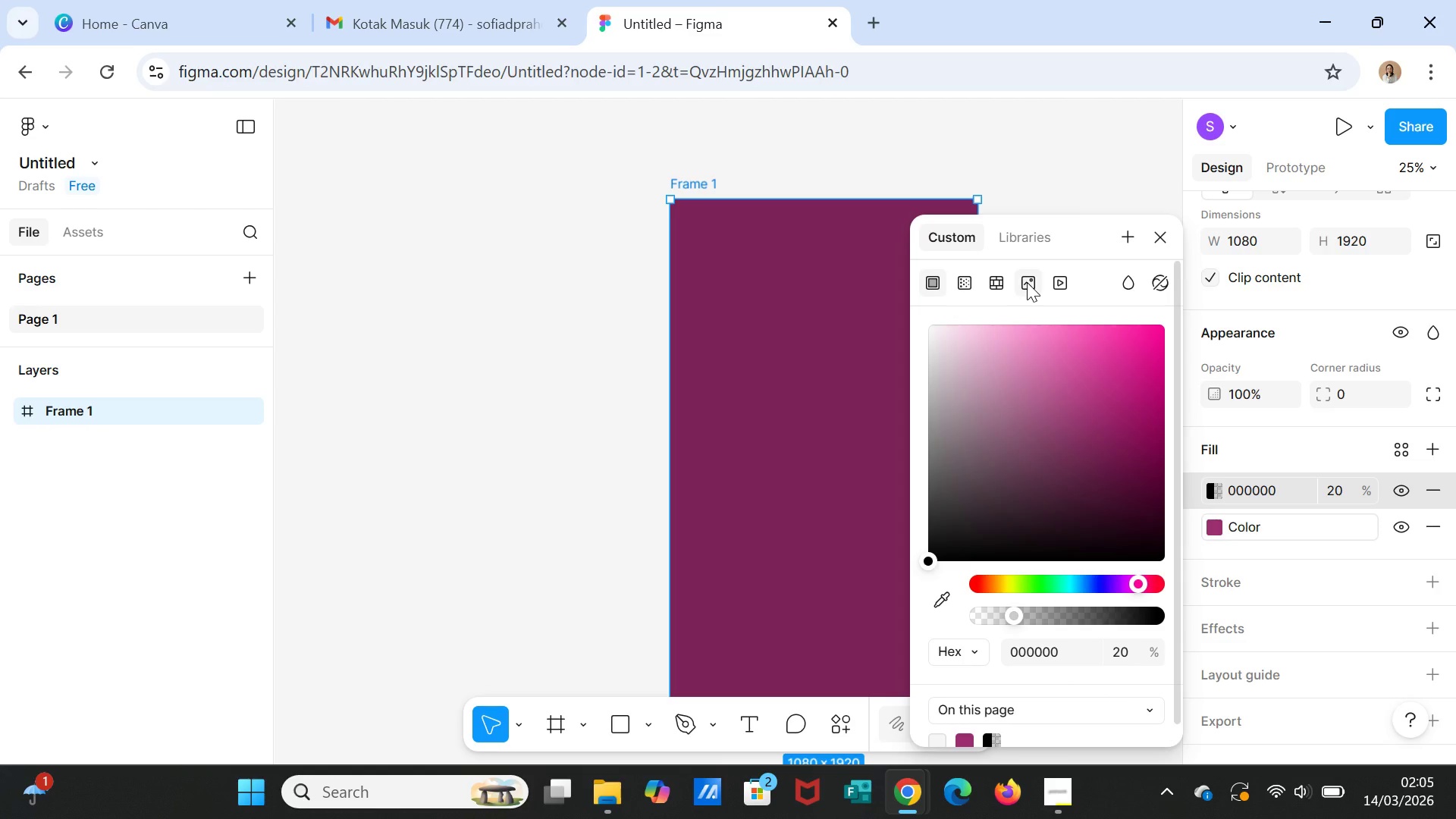 
left_click([1027, 282])
 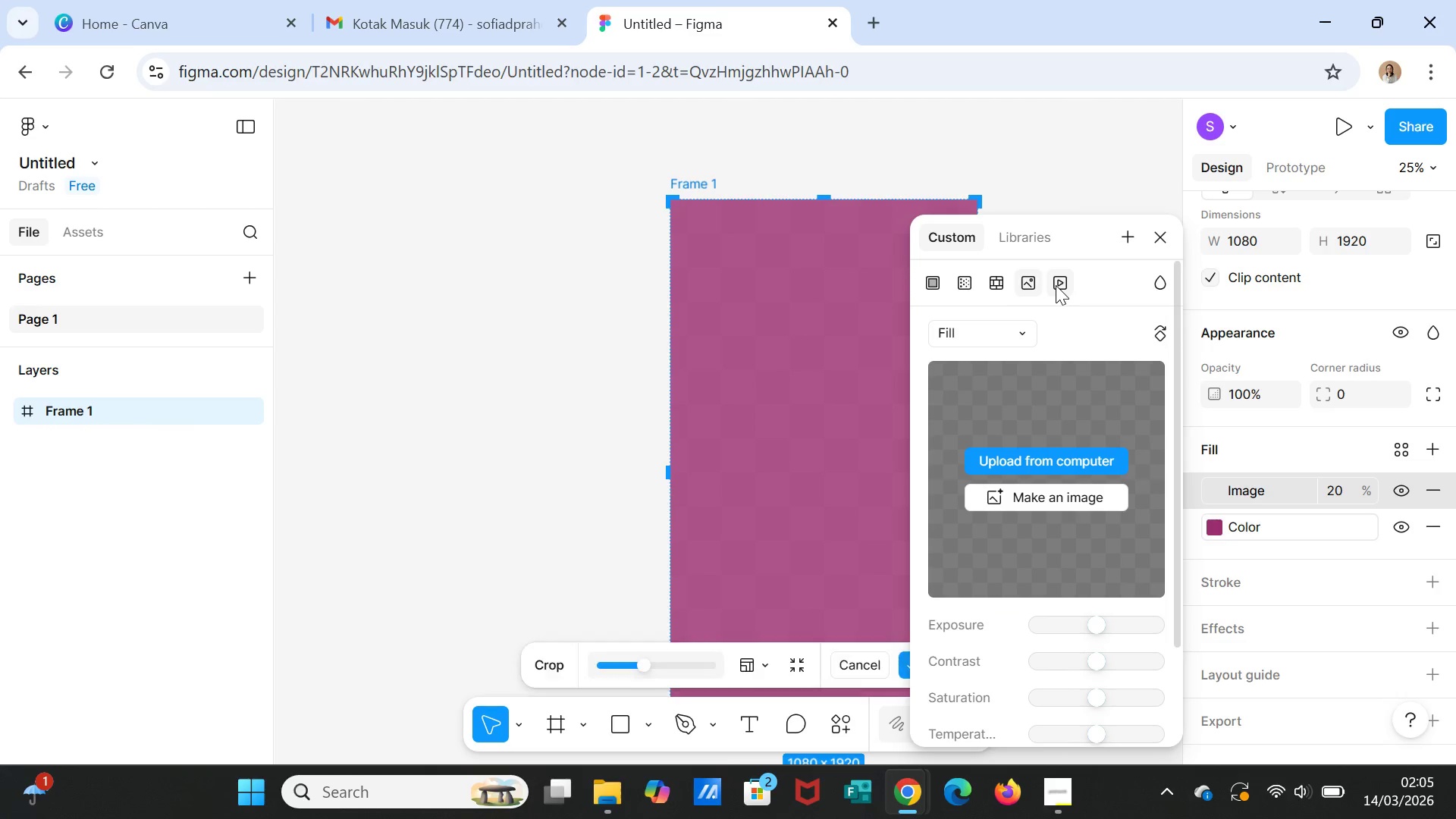 
left_click([1056, 285])
 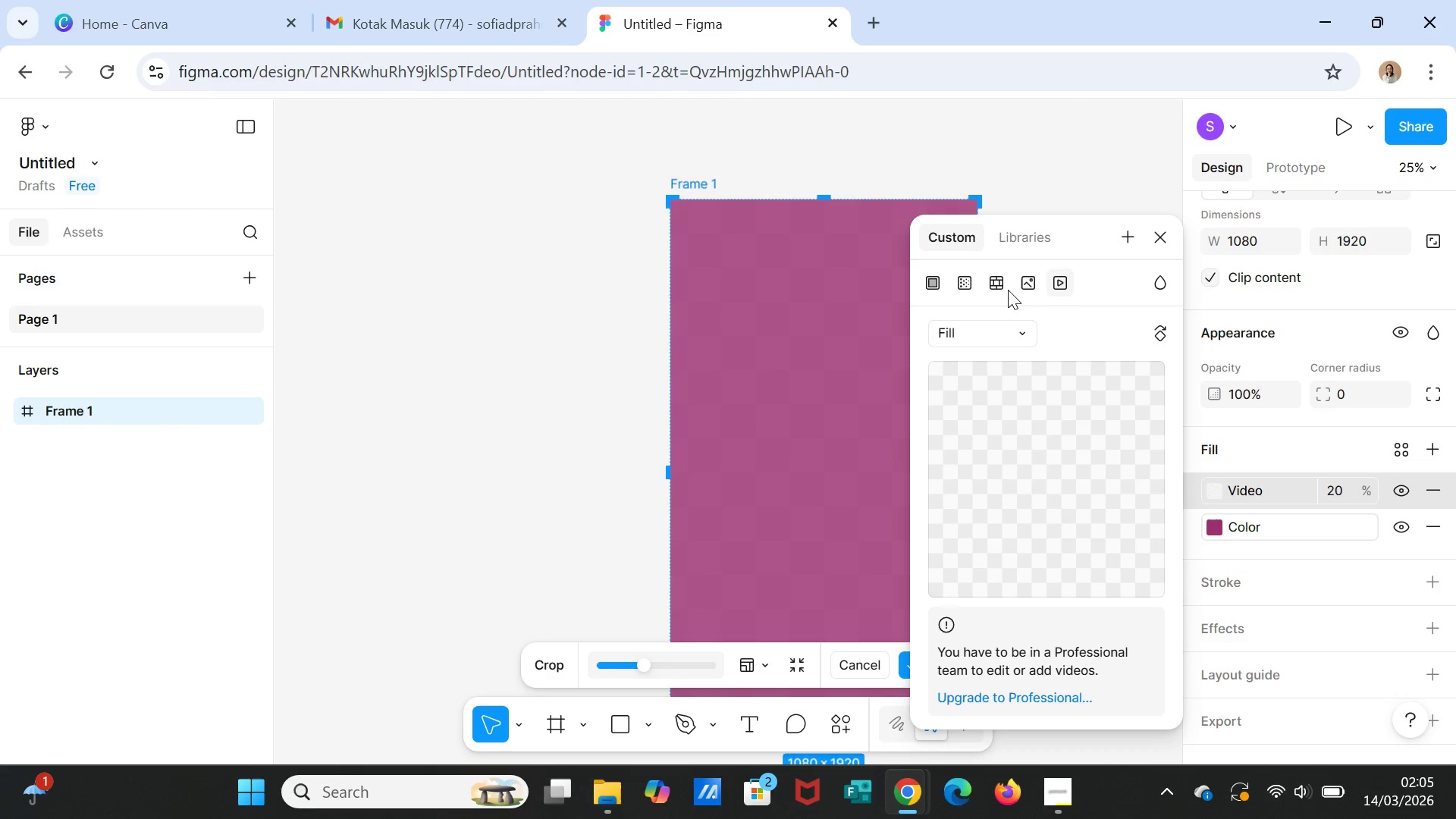 
left_click([996, 289])
 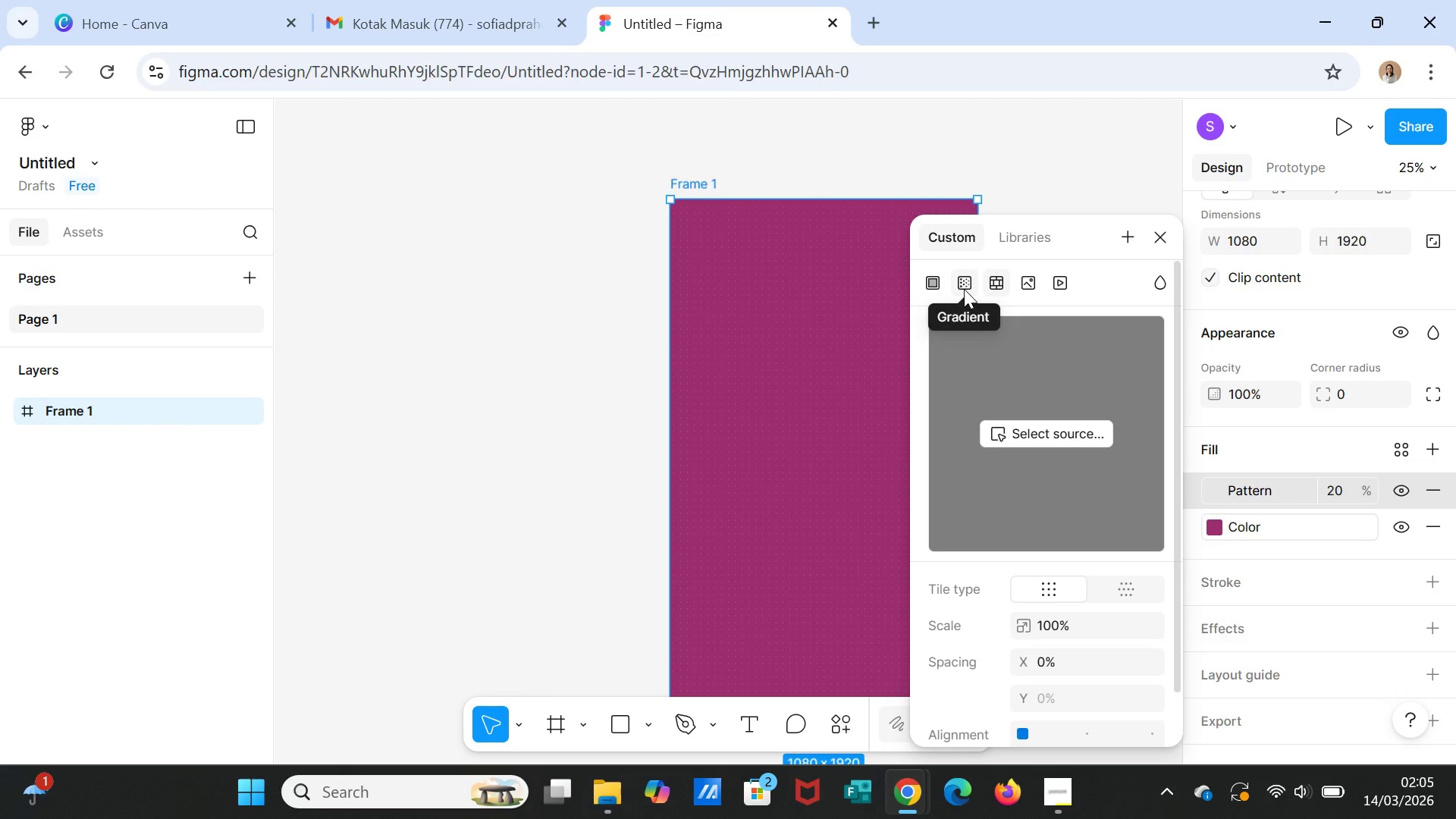 
left_click([964, 289])
 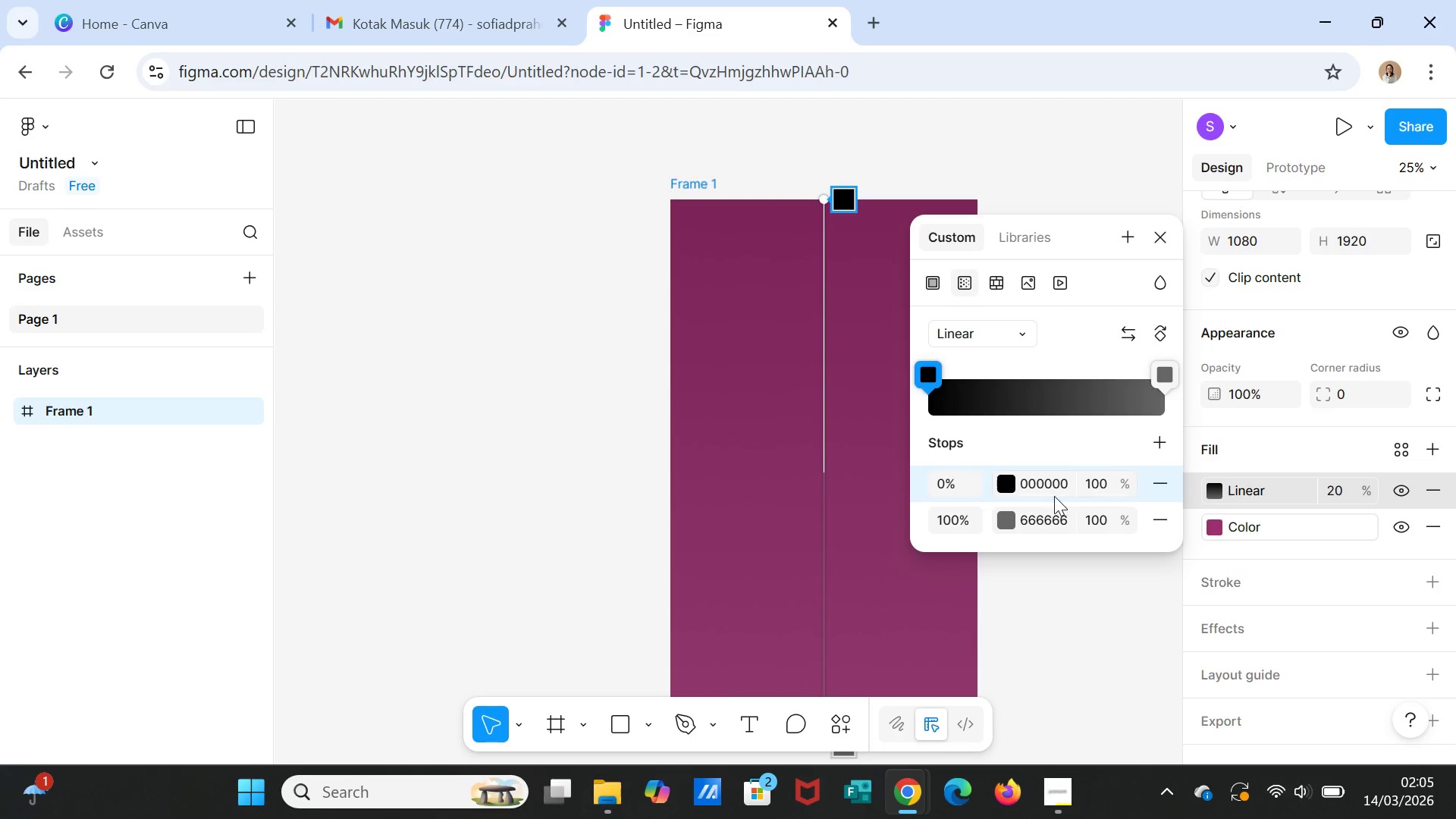 
wait(15.33)
 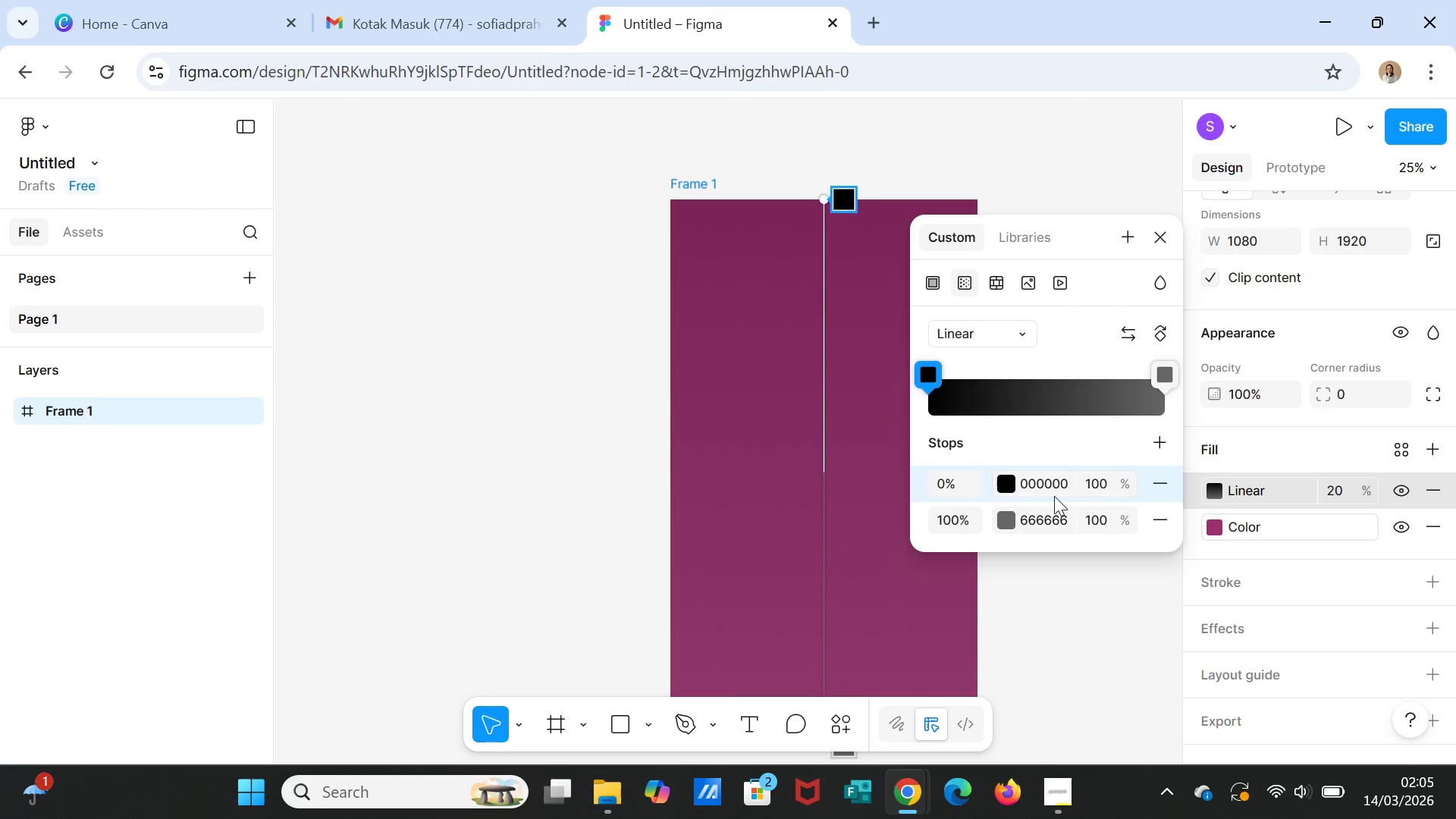 
left_click([1056, 484])
 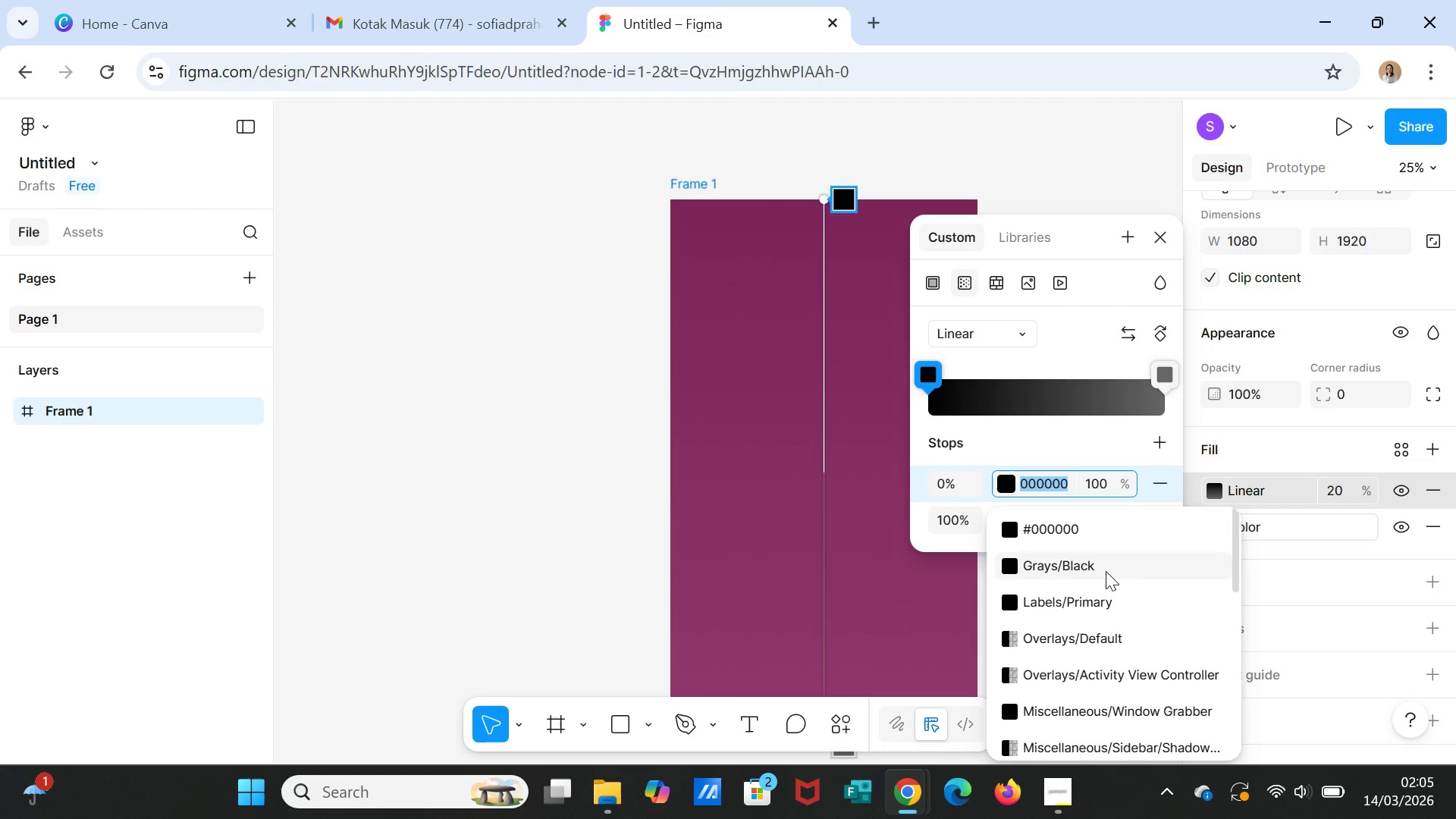 
scroll: coordinate [1131, 682], scroll_direction: down, amount: 1.0
 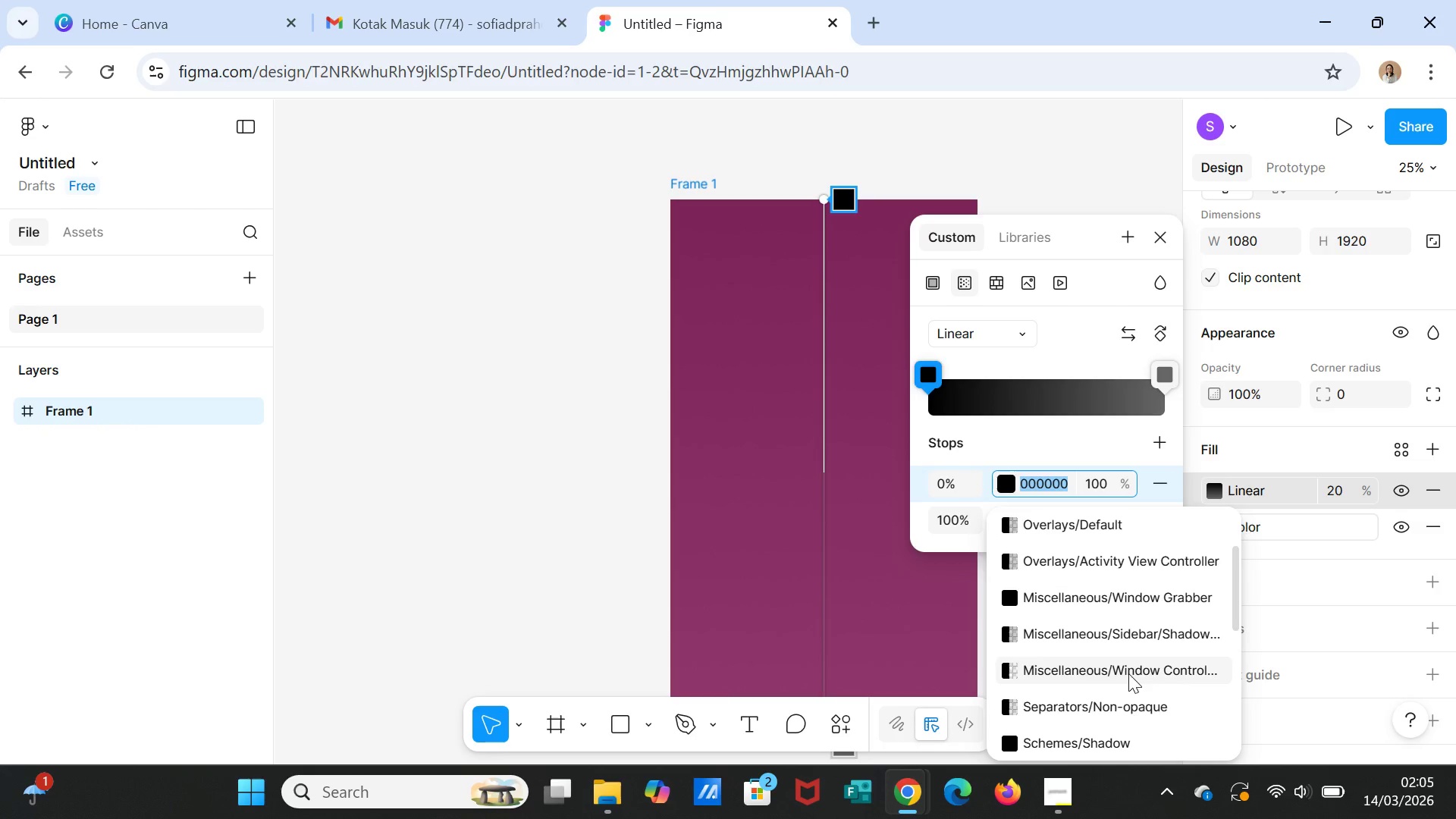 
scroll: coordinate [1128, 673], scroll_direction: up, amount: 1.0
 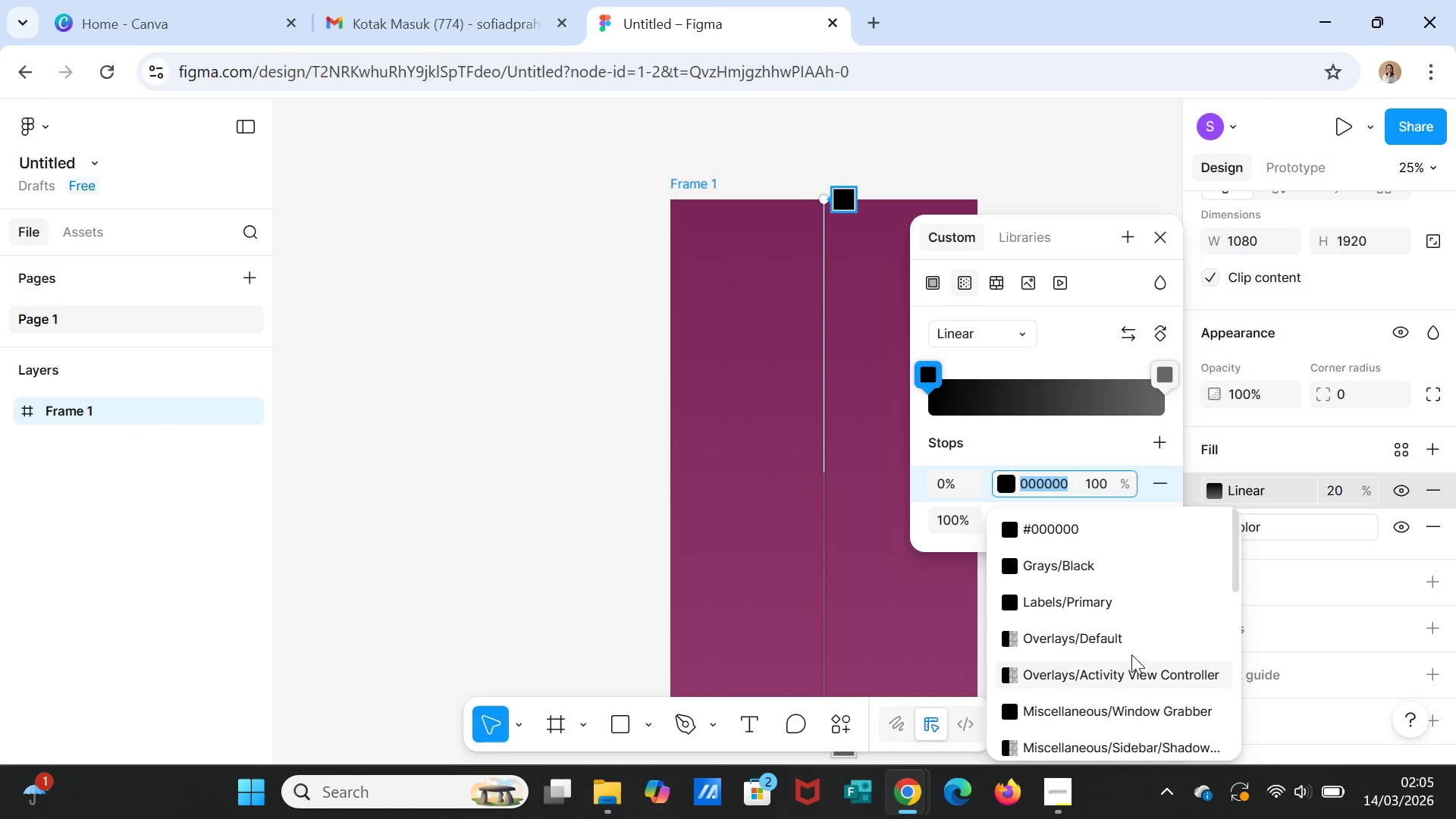 
wait(5.52)
 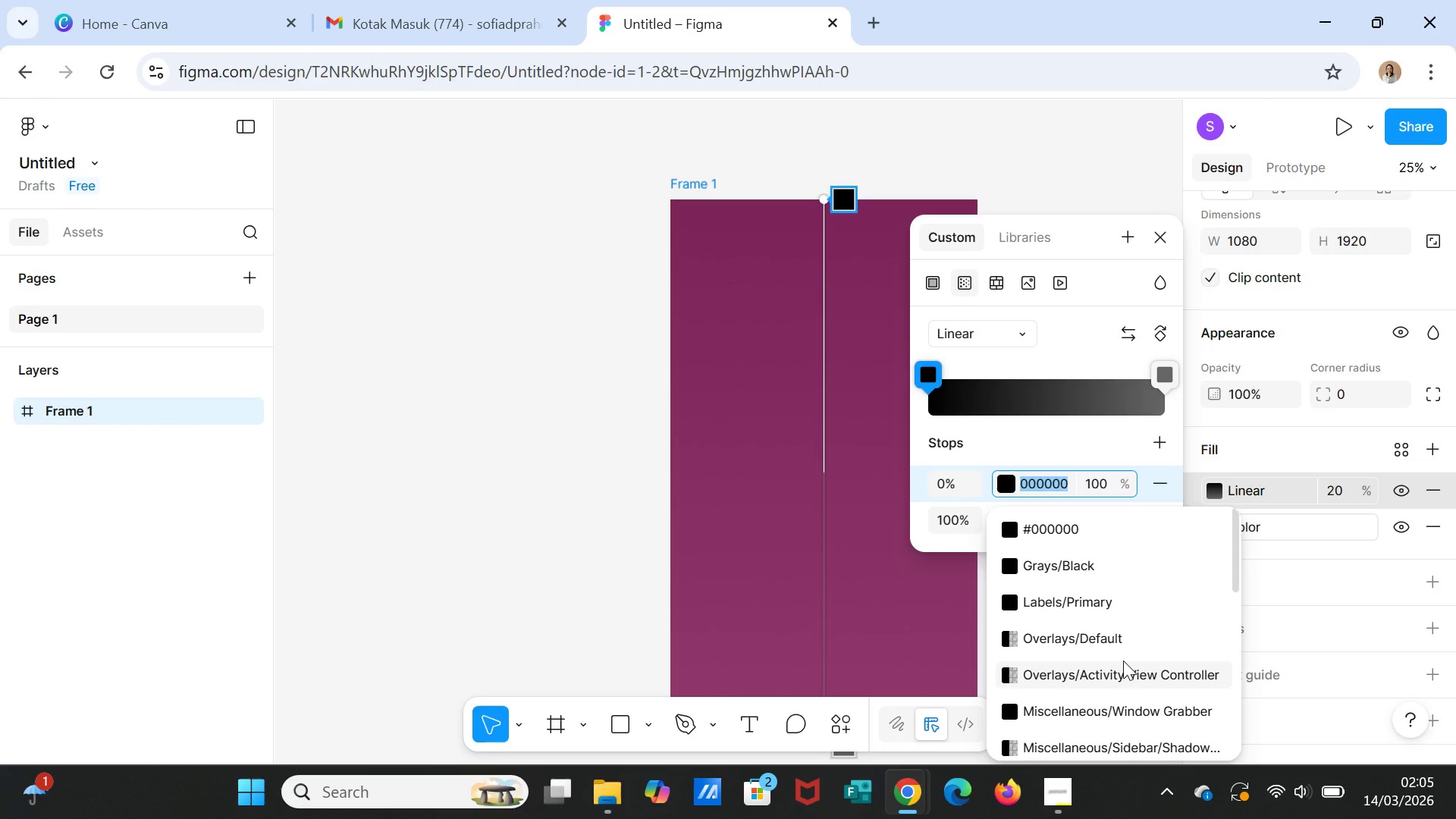 
scroll: coordinate [1167, 635], scroll_direction: down, amount: 4.0
 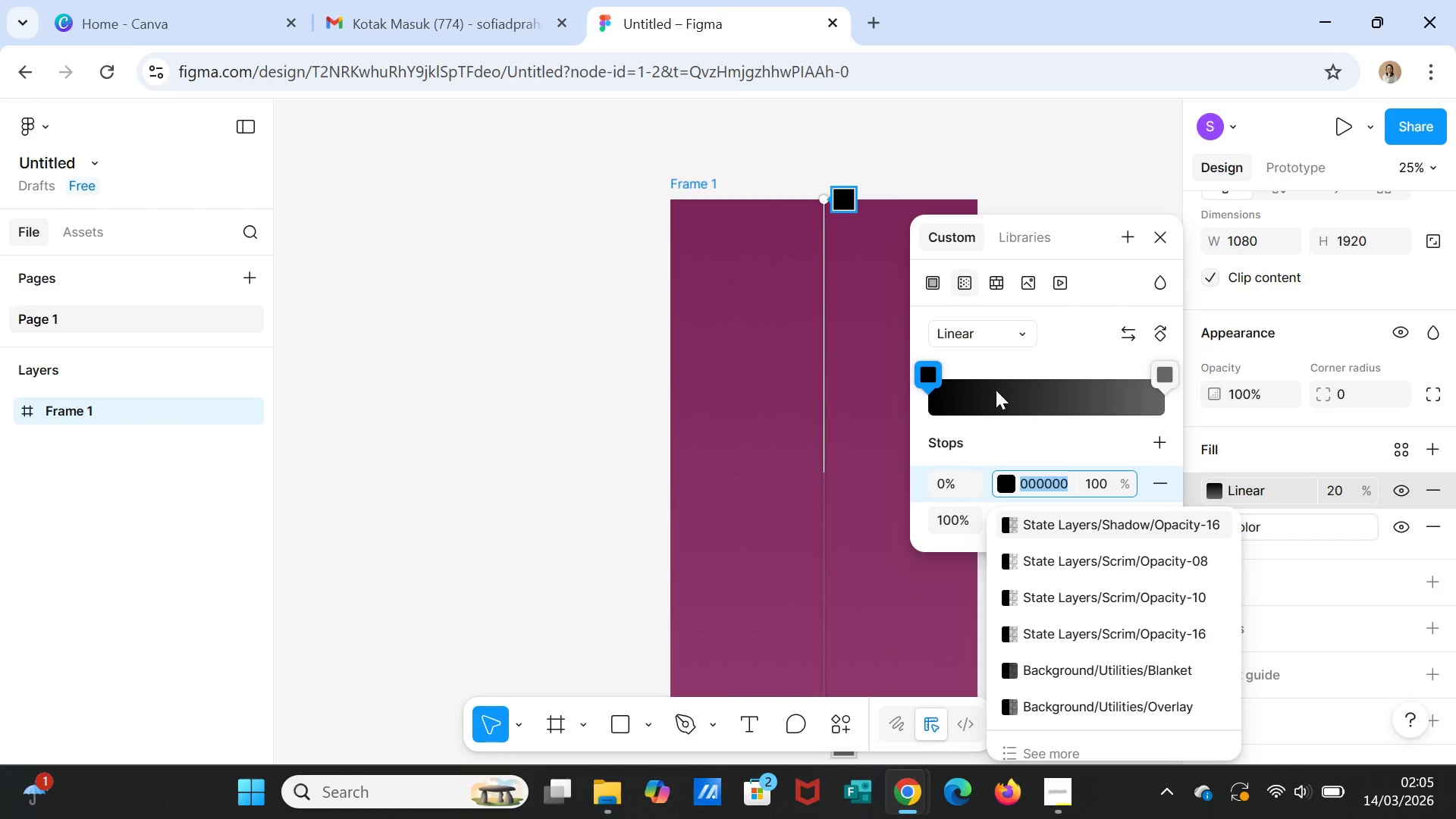 
left_click([968, 333])
 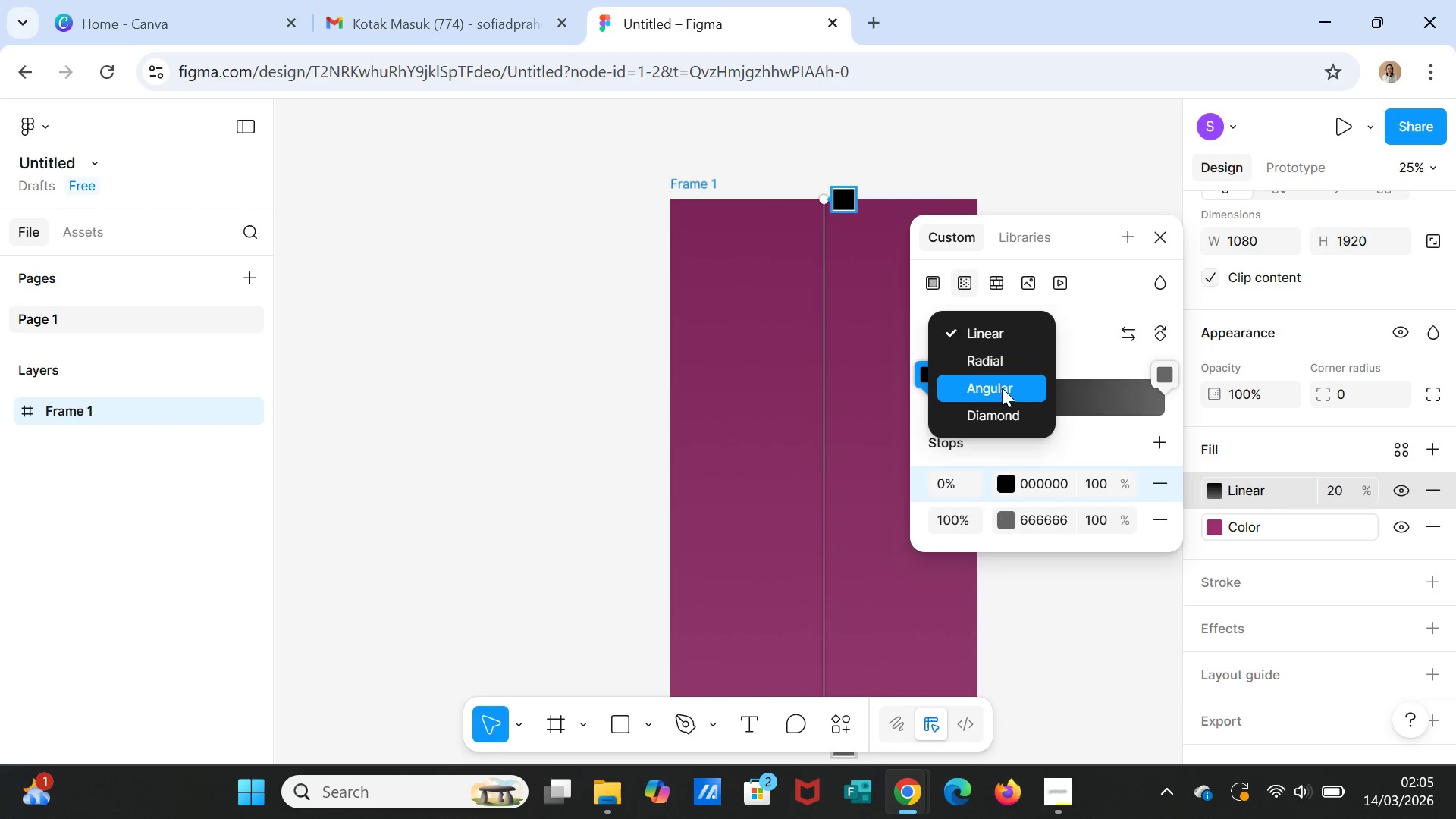 
wait(5.19)
 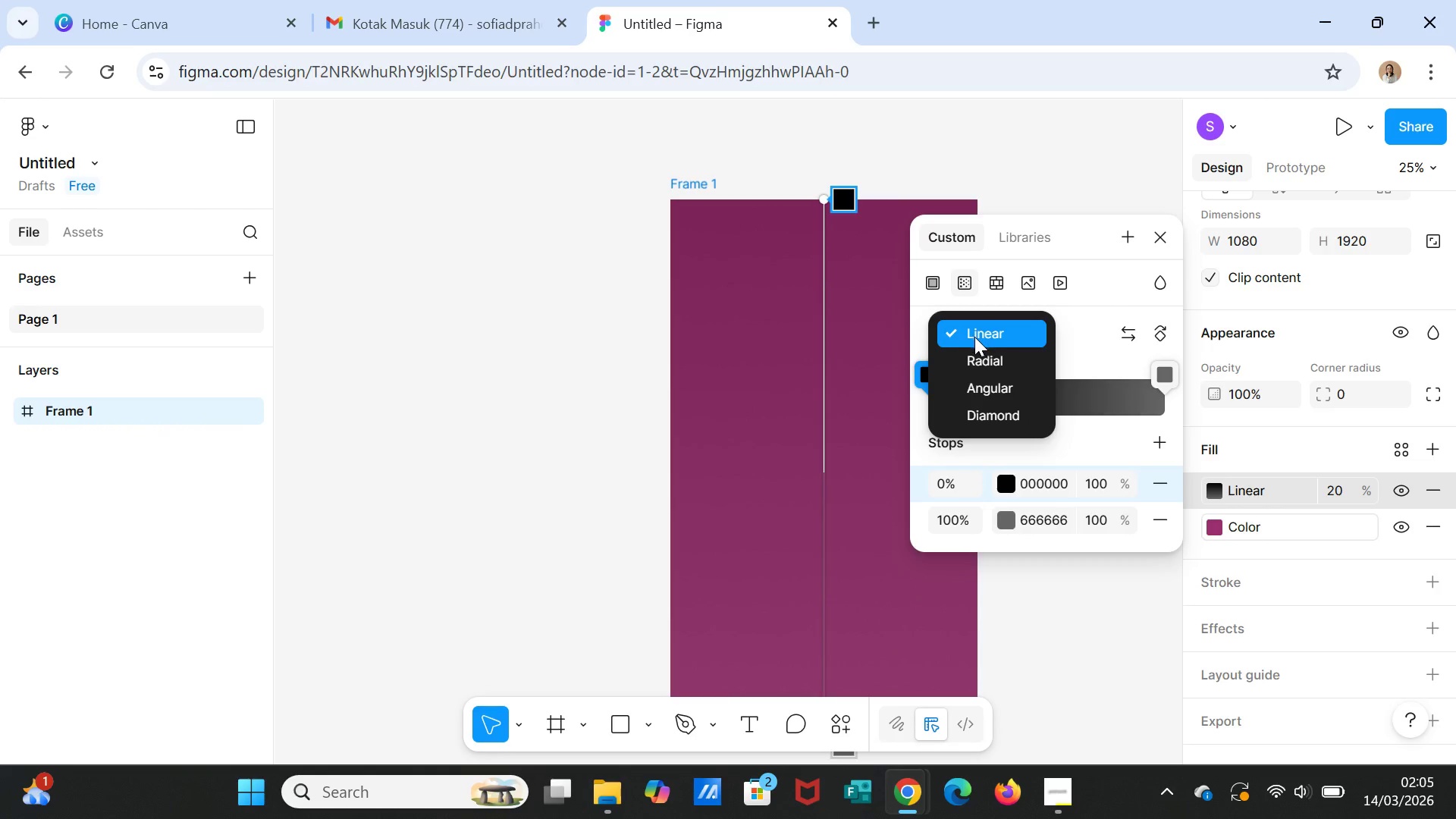 
left_click([1005, 365])
 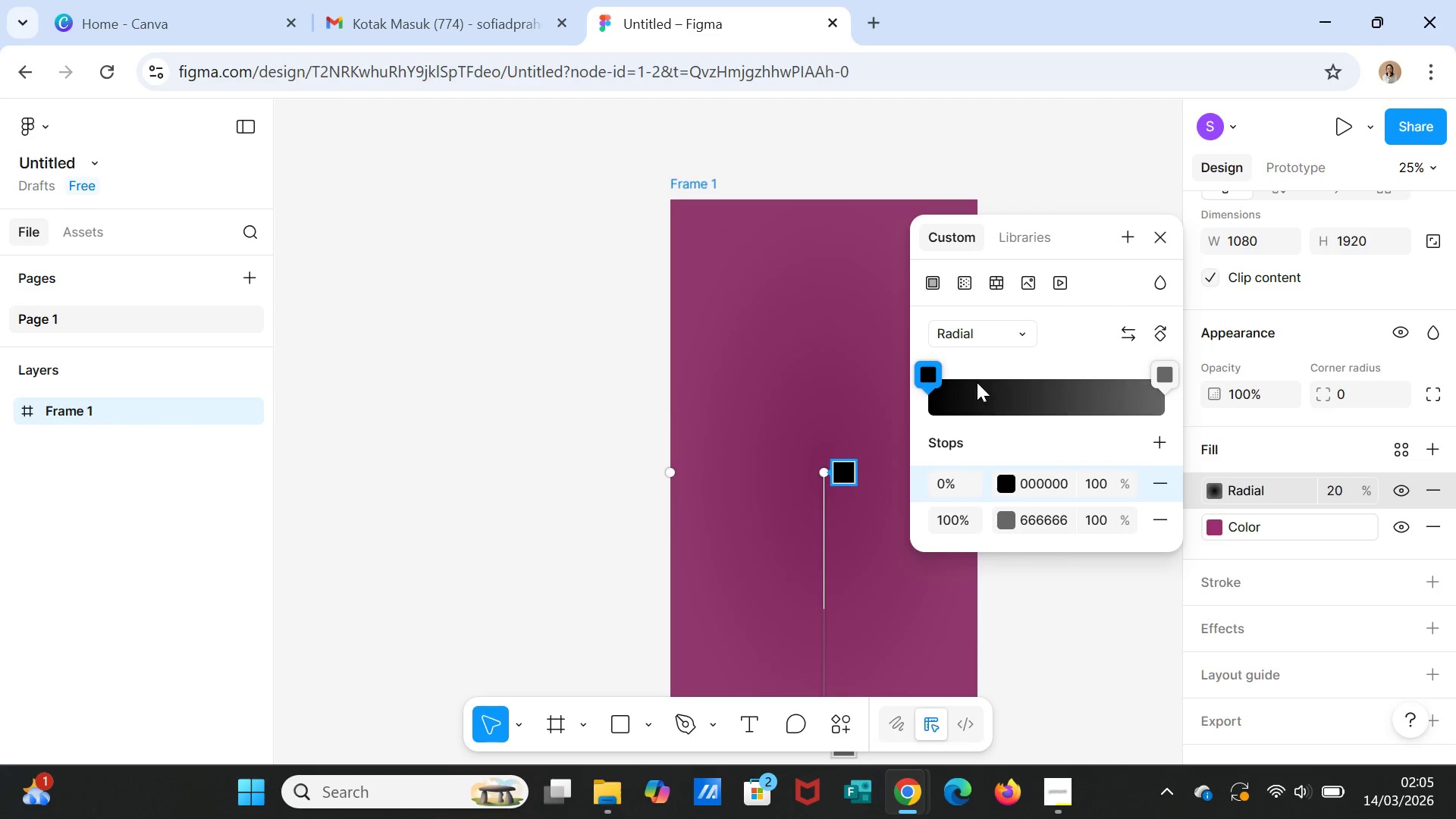 
left_click([964, 331])
 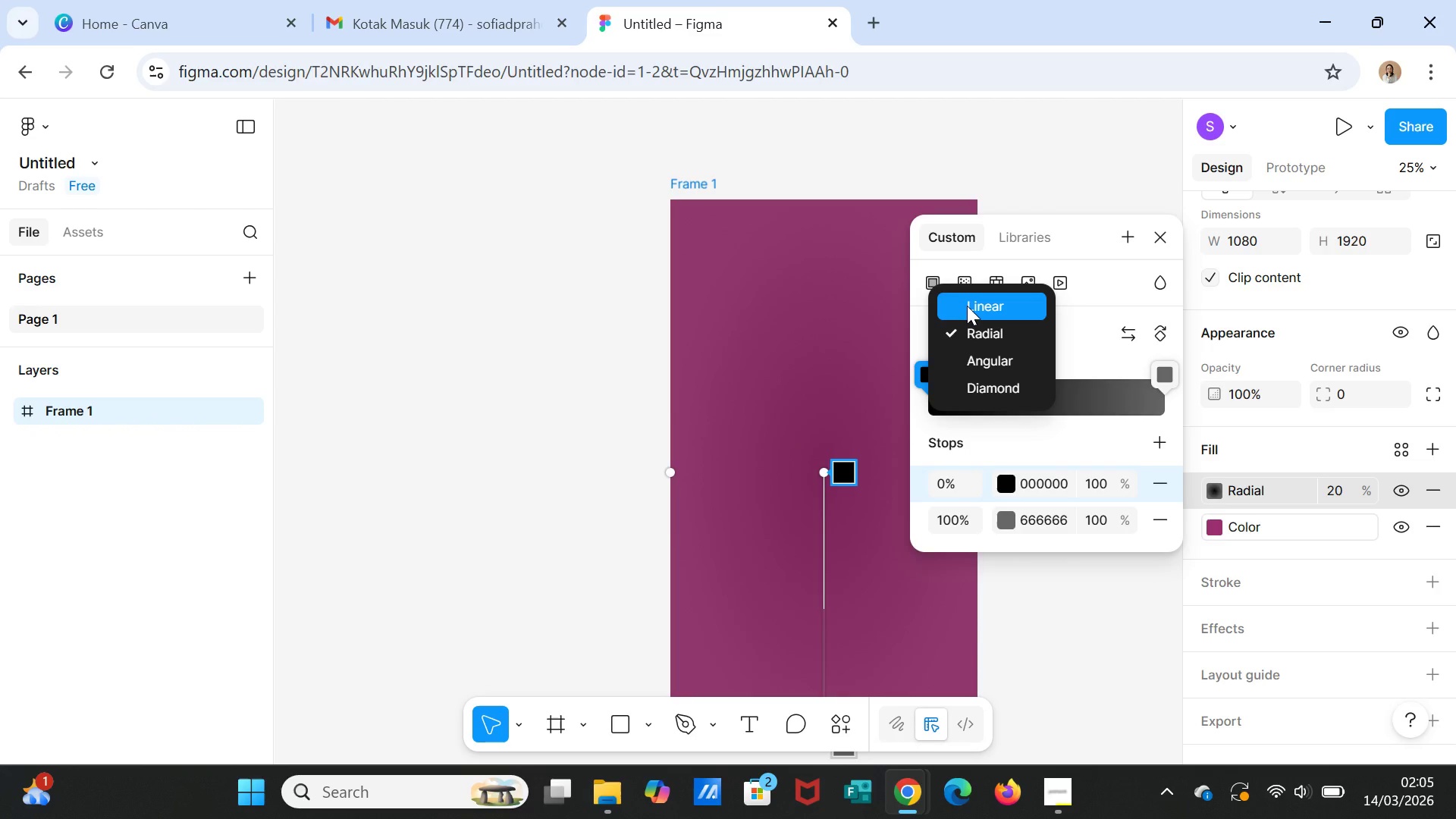 
left_click([967, 306])
 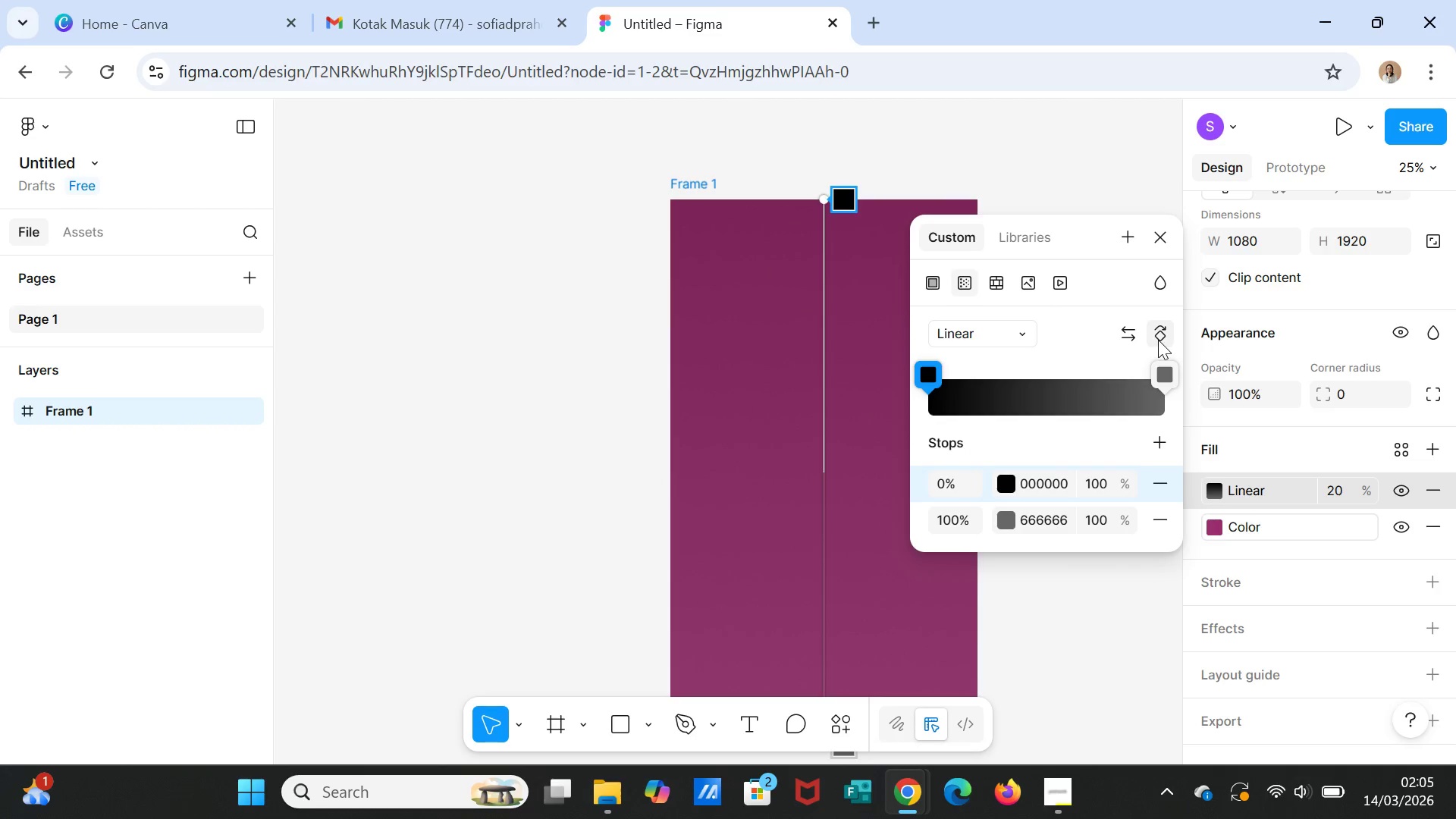 
left_click([1009, 341])
 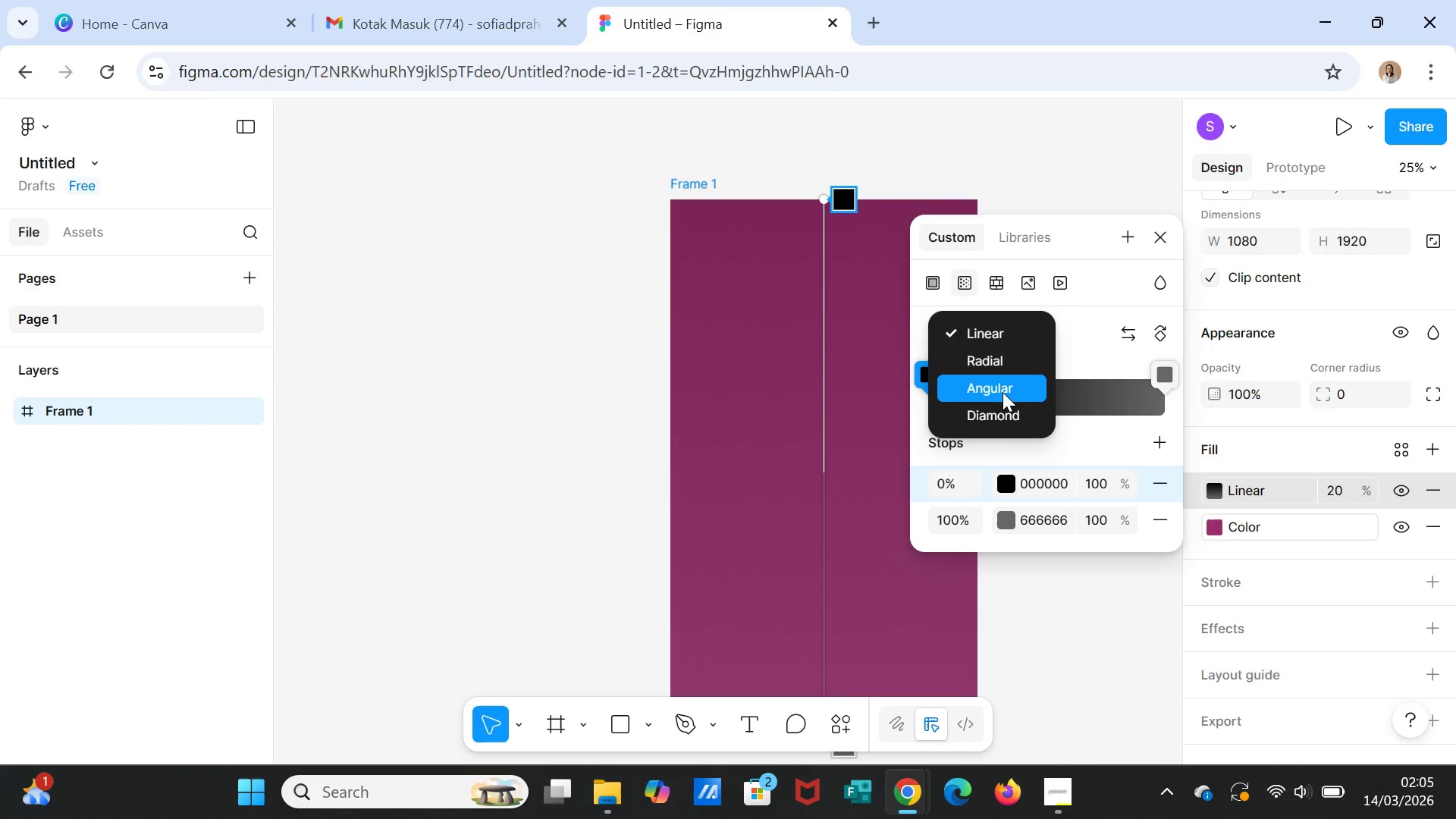 
left_click([1003, 392])
 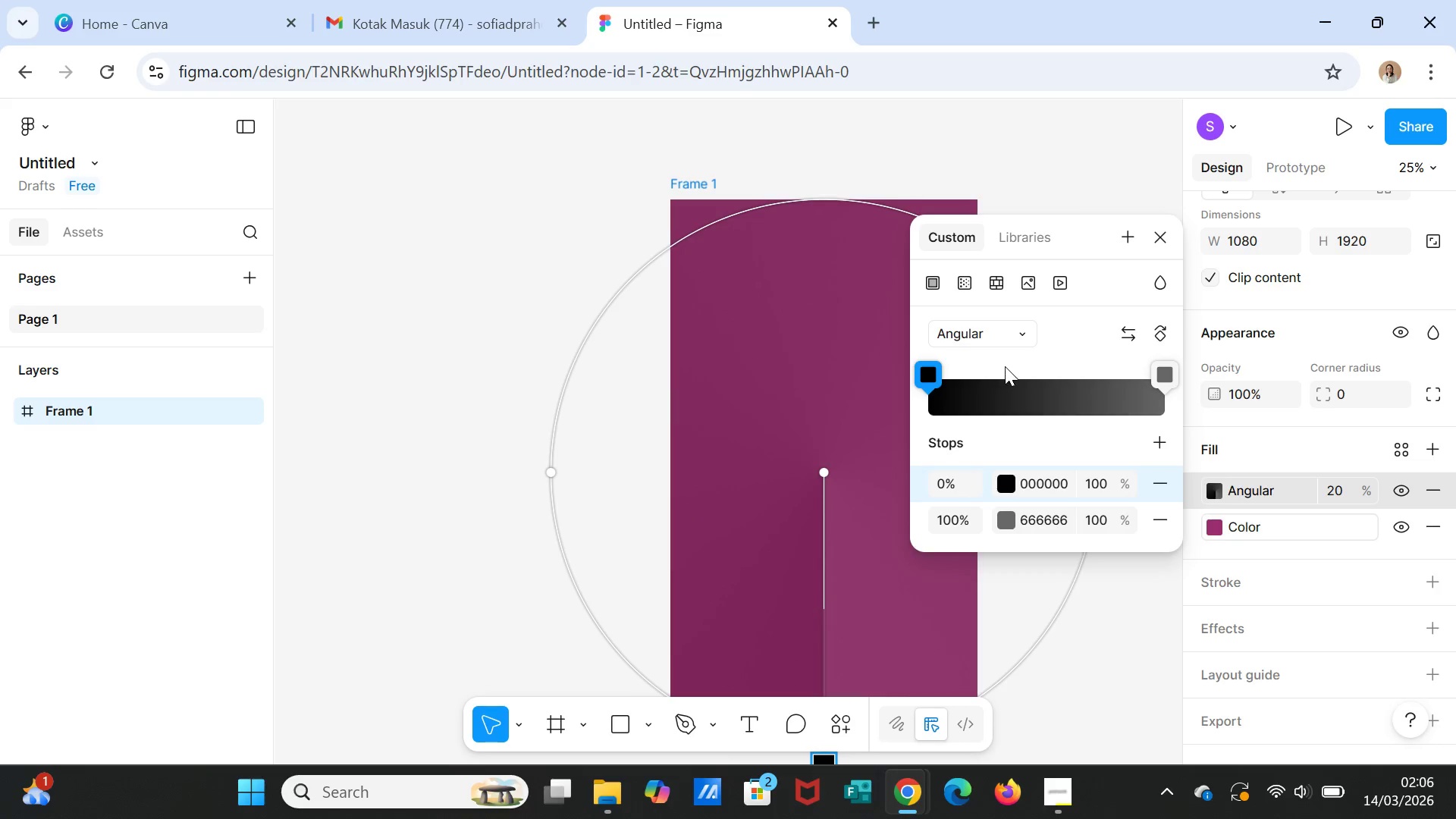 
left_click([1007, 337])
 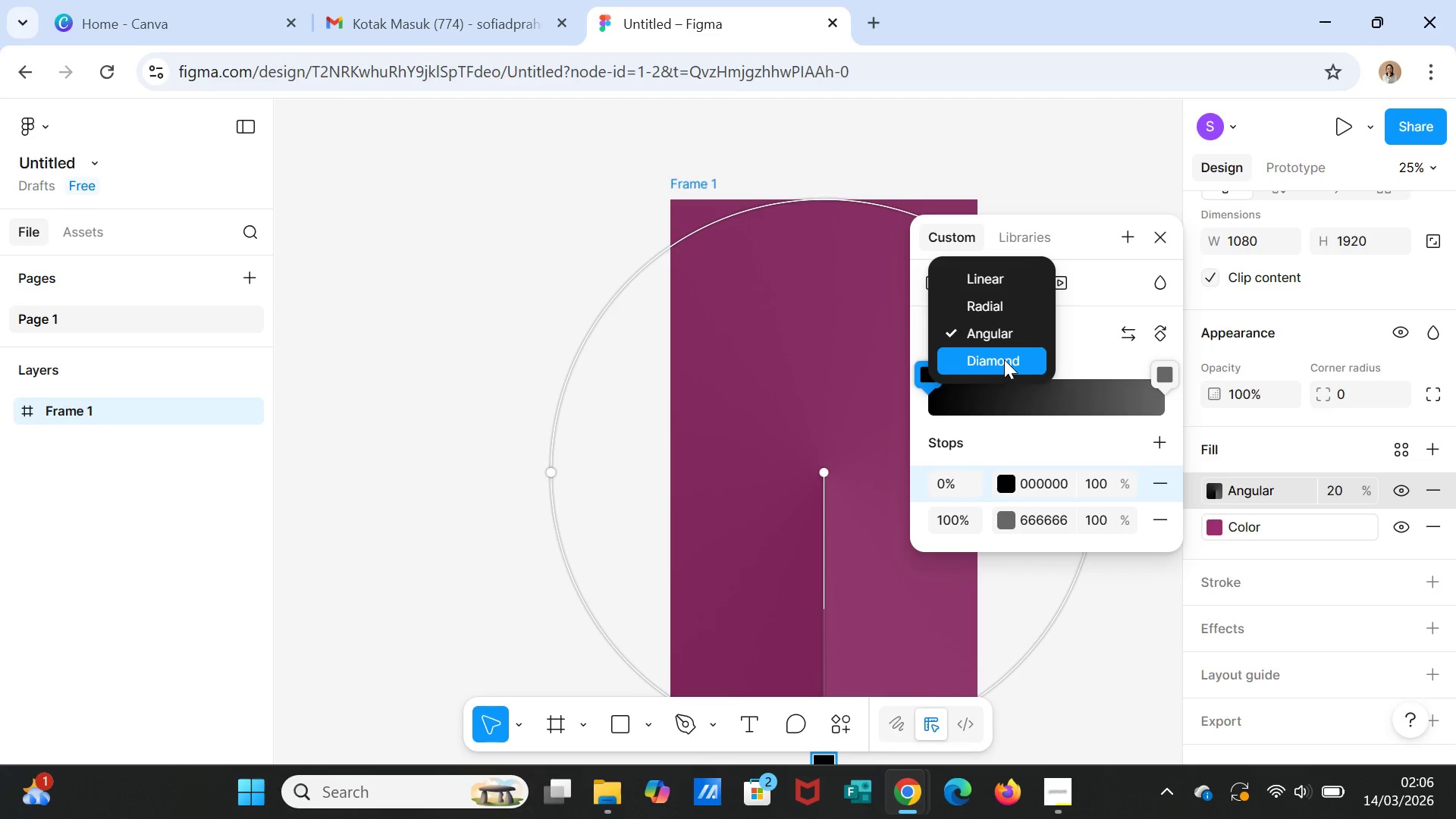 
left_click([1004, 359])
 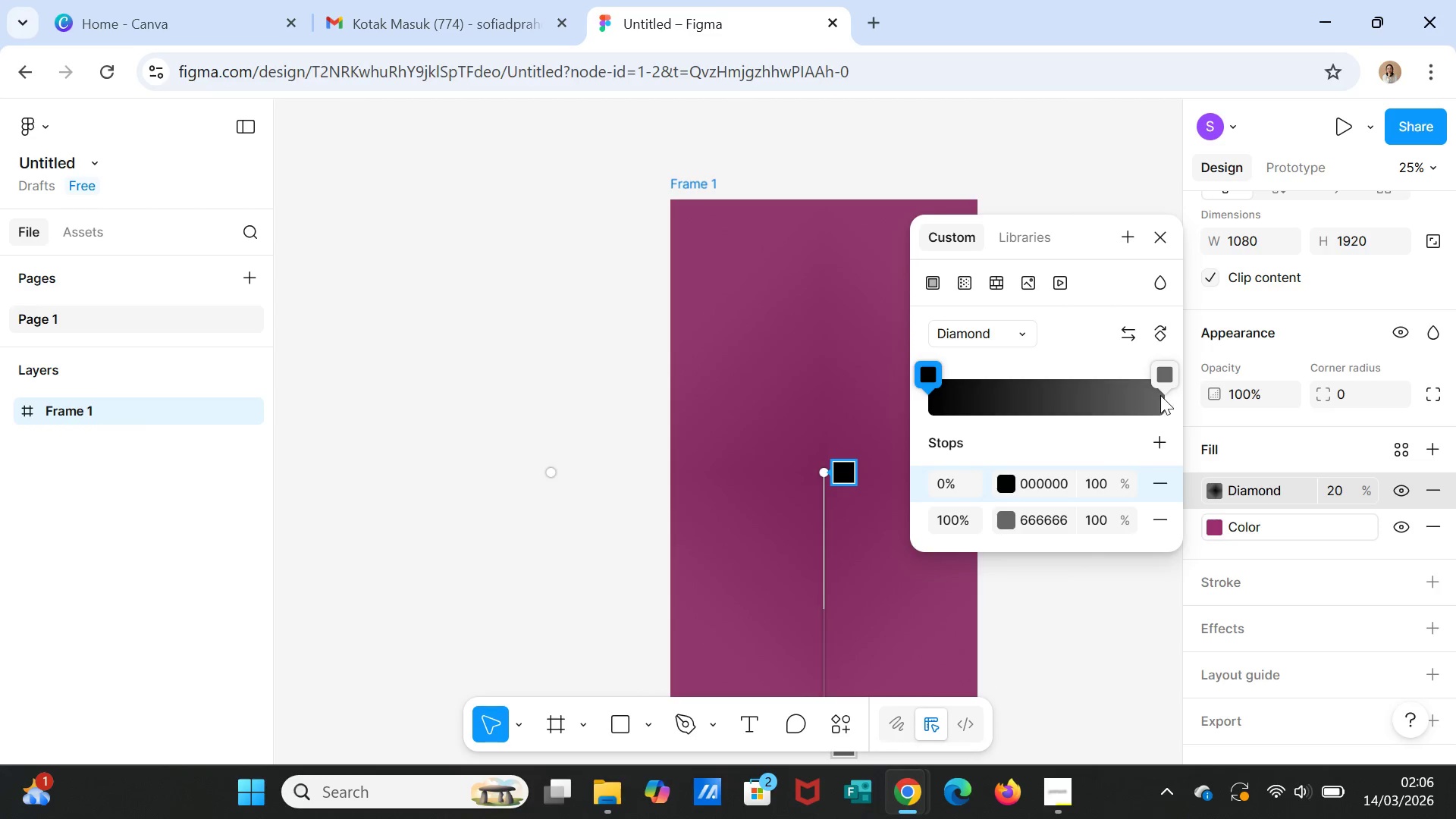 
left_click([928, 374])
 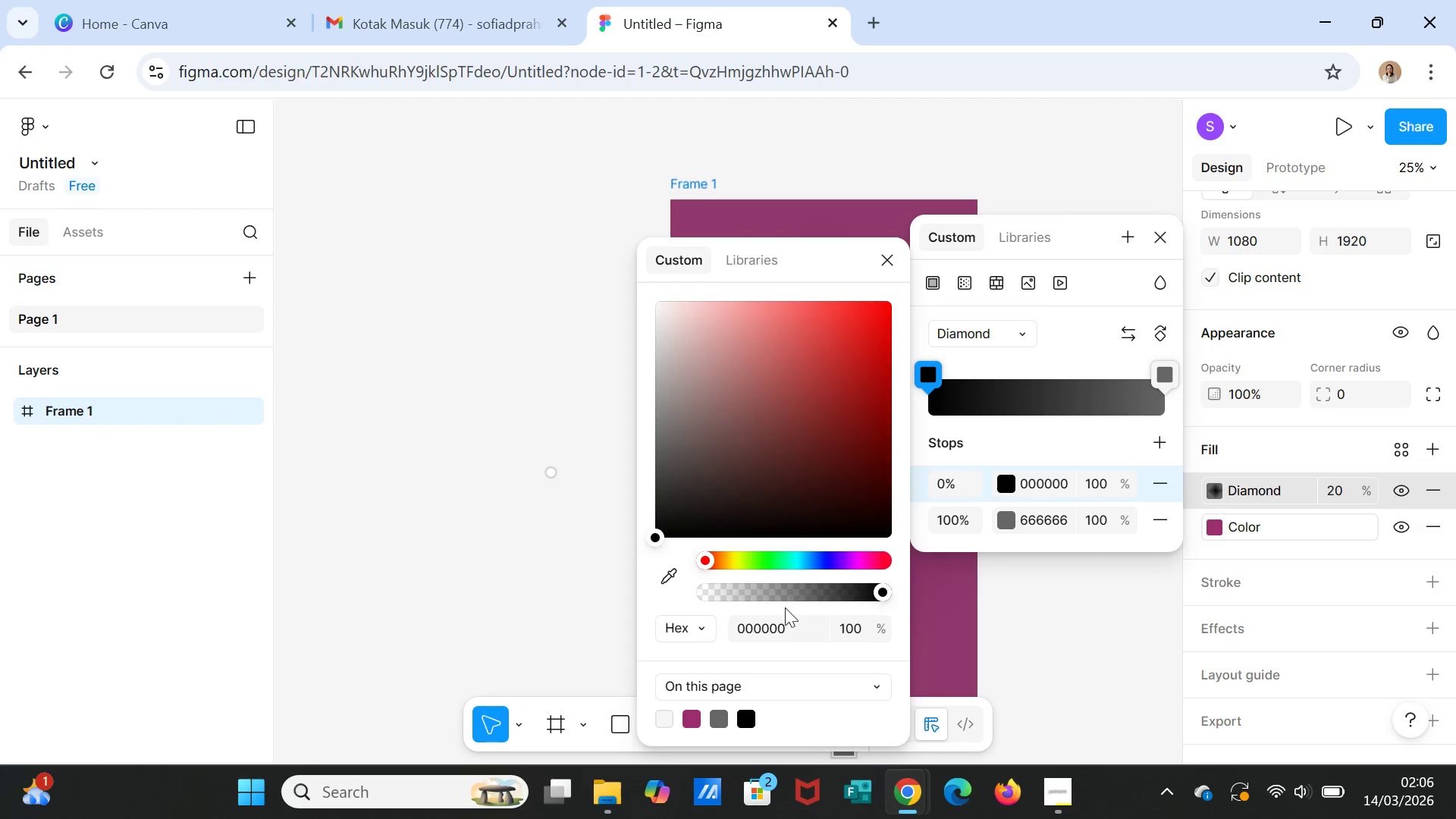 
left_click([827, 679])
 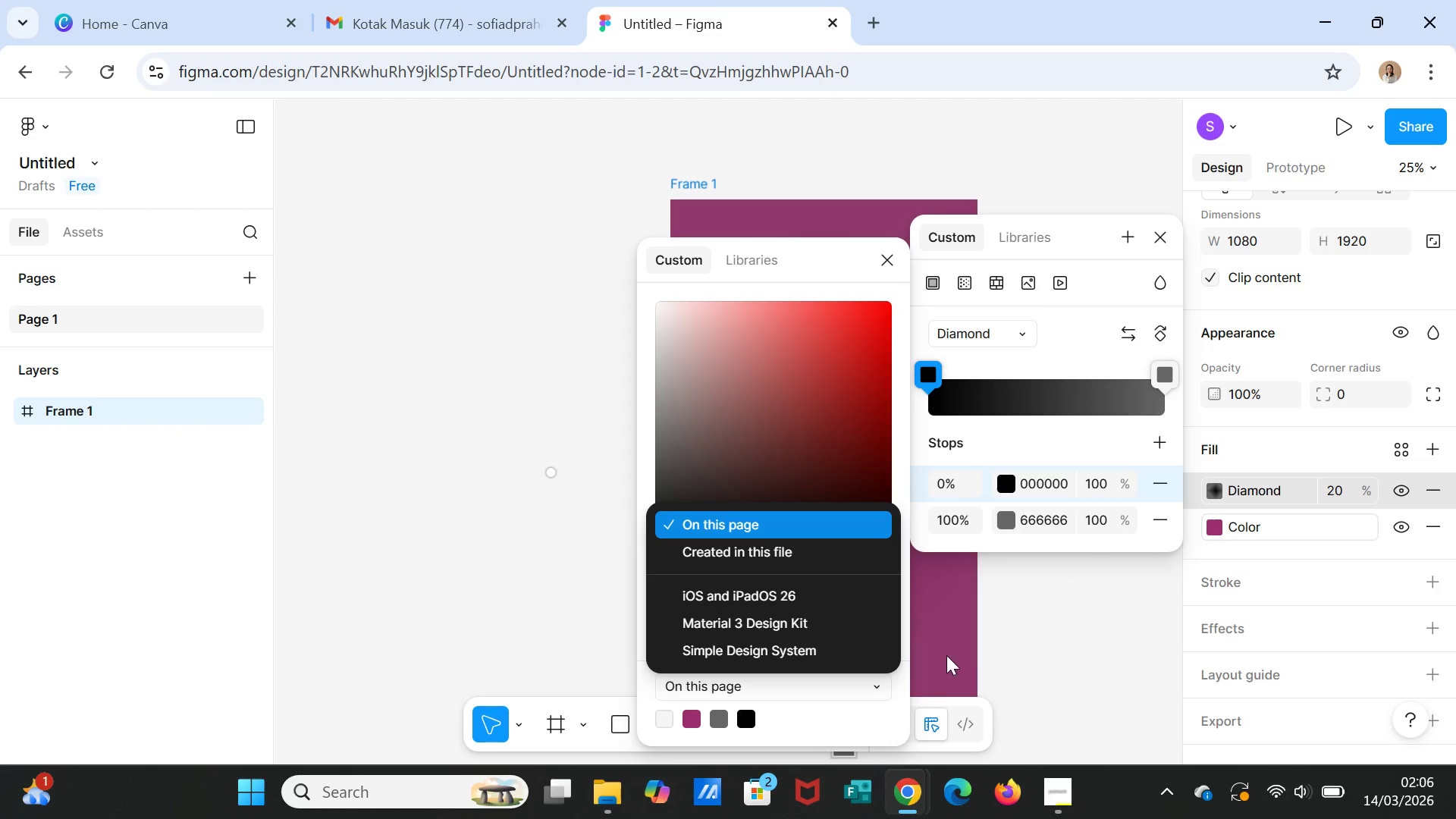 
left_click([1028, 654])
 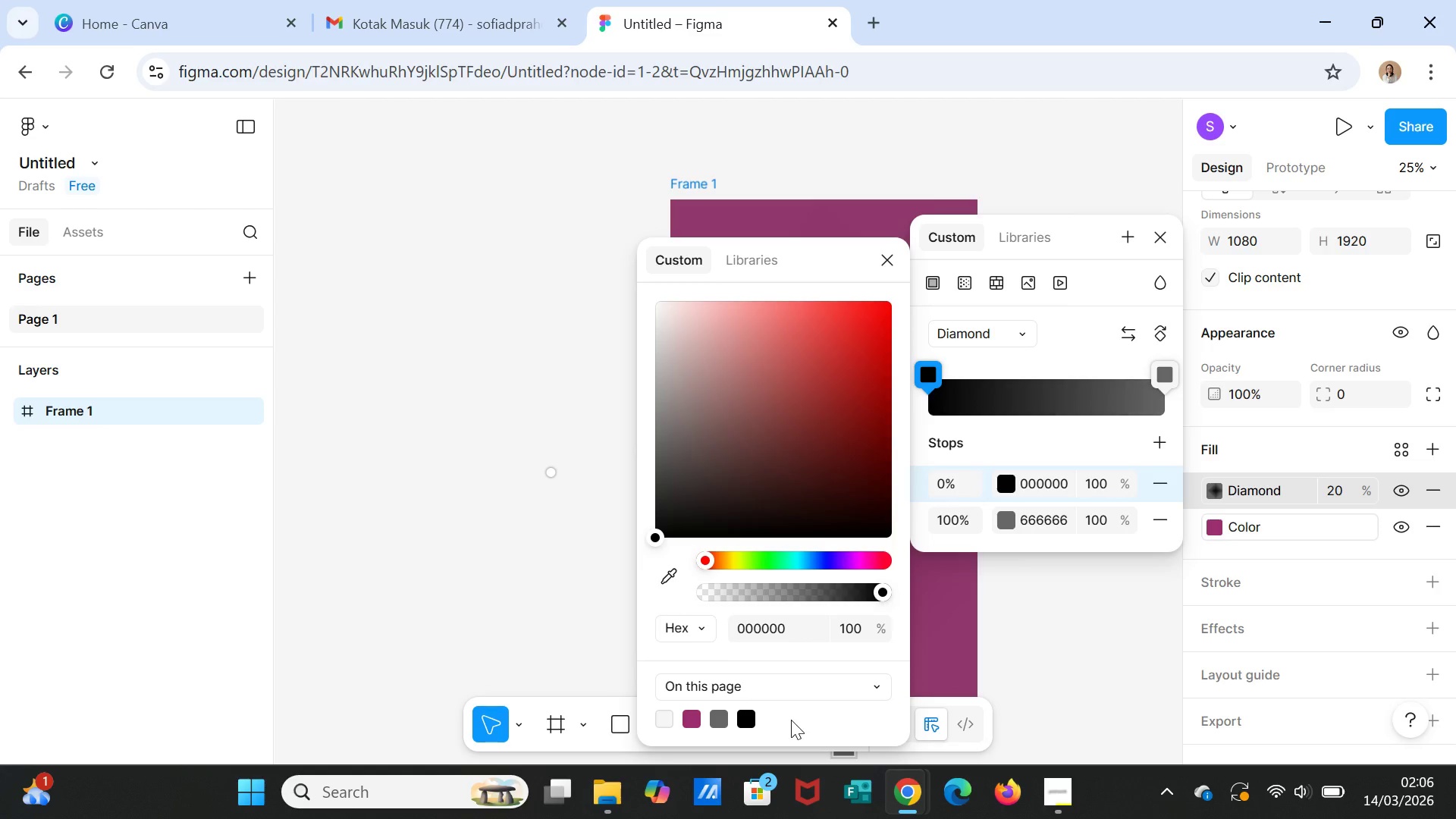 
scroll: coordinate [791, 720], scroll_direction: down, amount: 2.0
 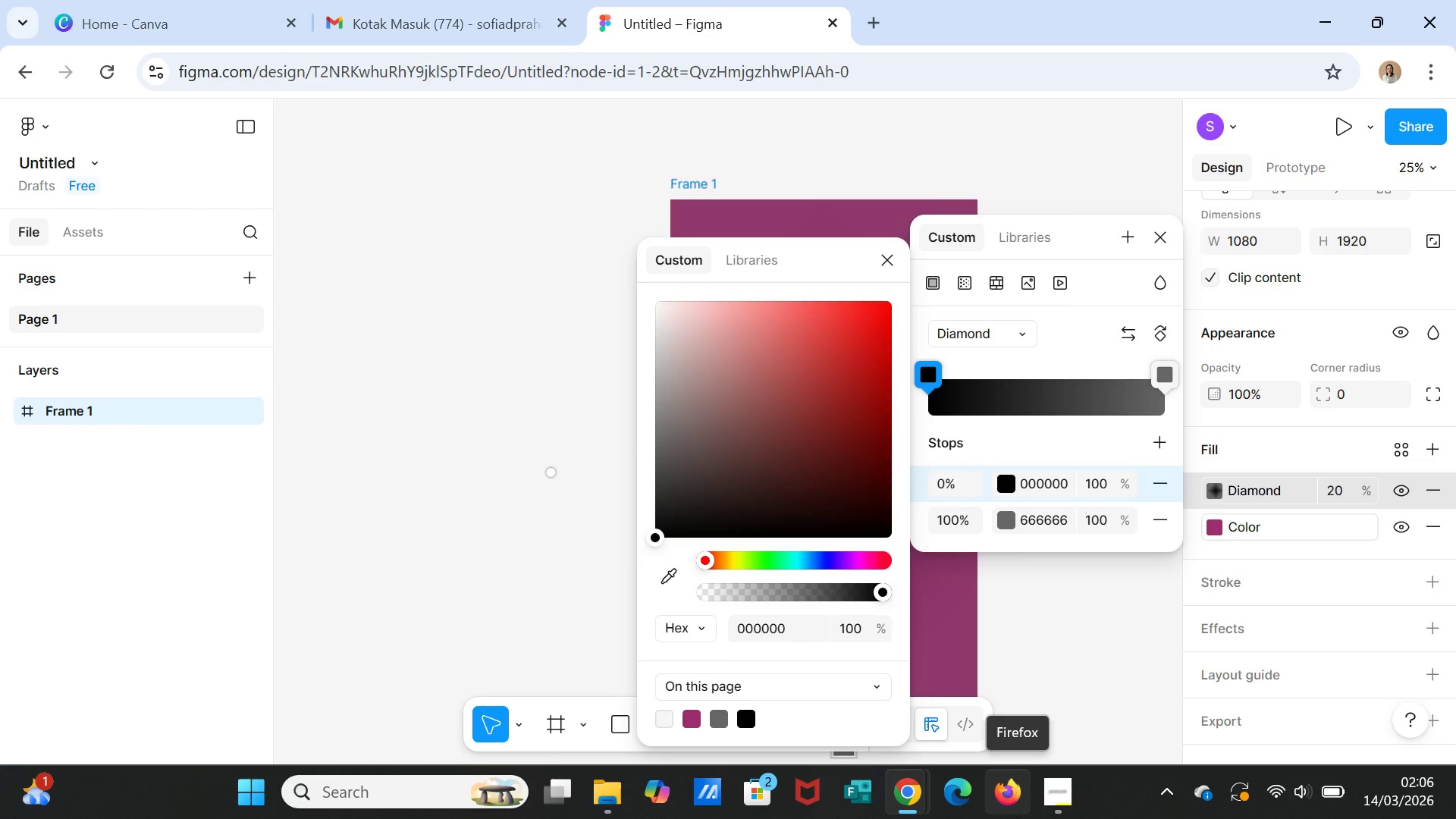 
wait(29.98)
 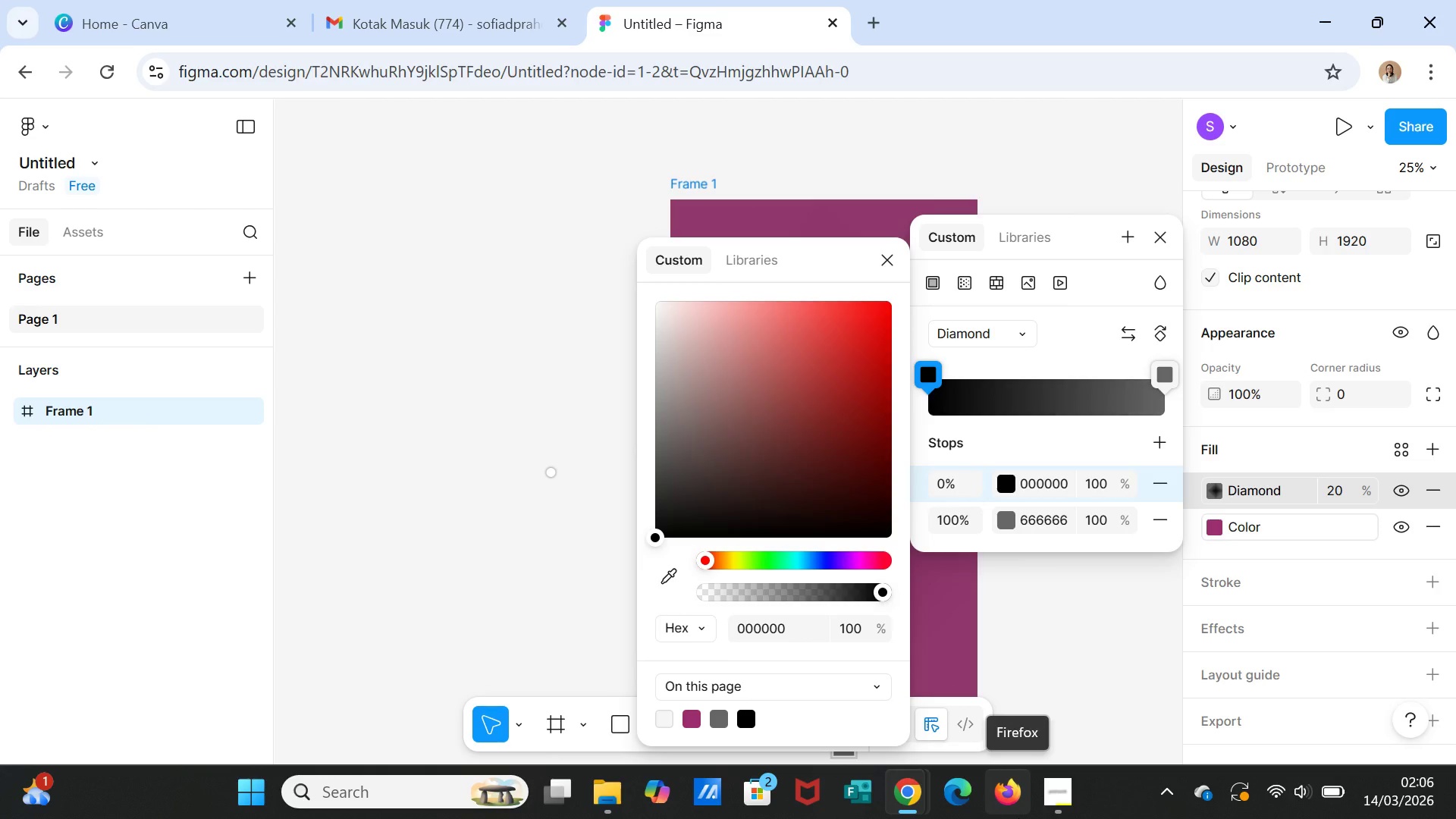 
type(F6D)
key(Backspace)
key(Backspace)
type(AD66)
key(Backspace)
type(DD)
 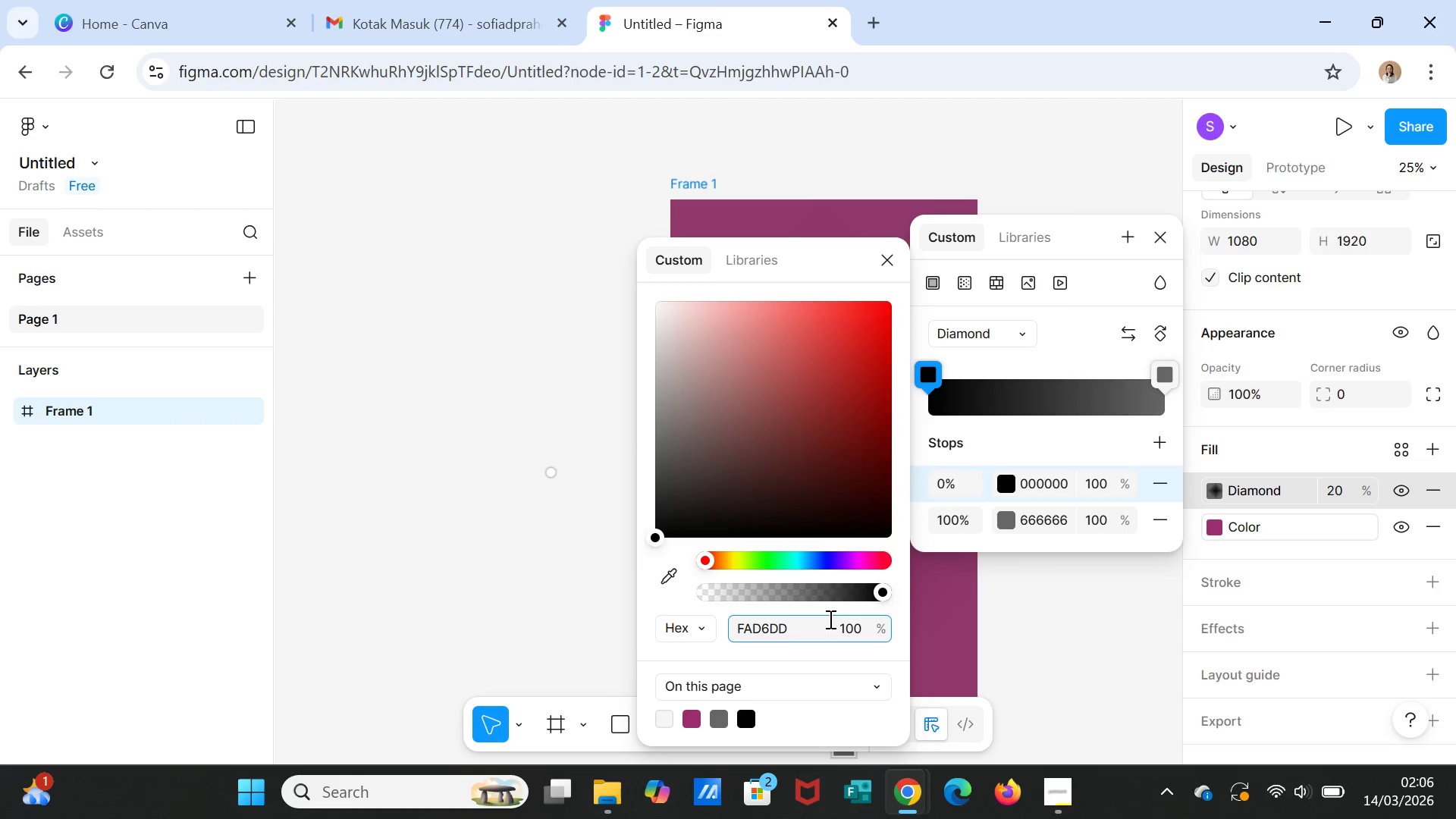 
key(Enter)
 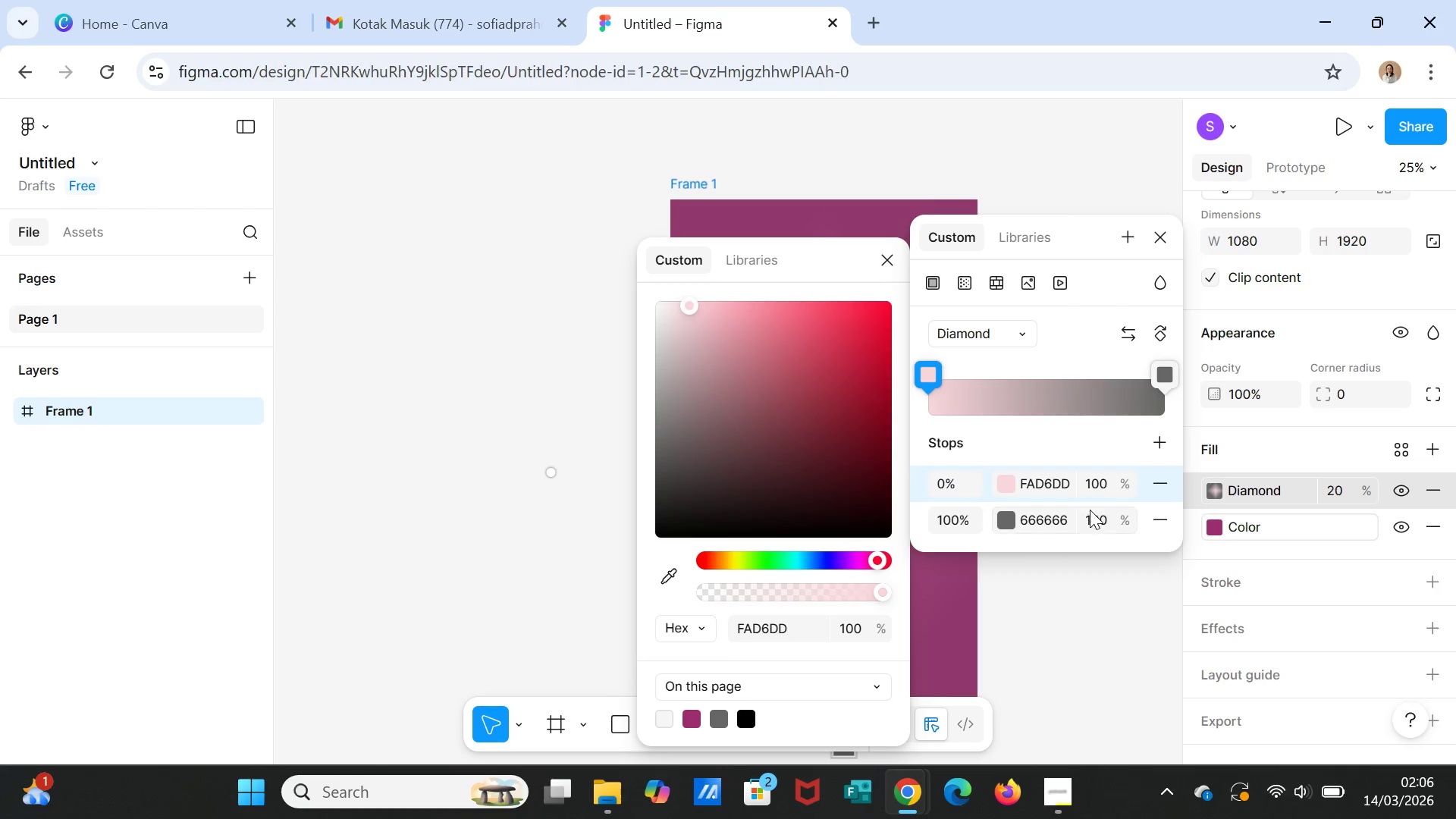 
wait(5.64)
 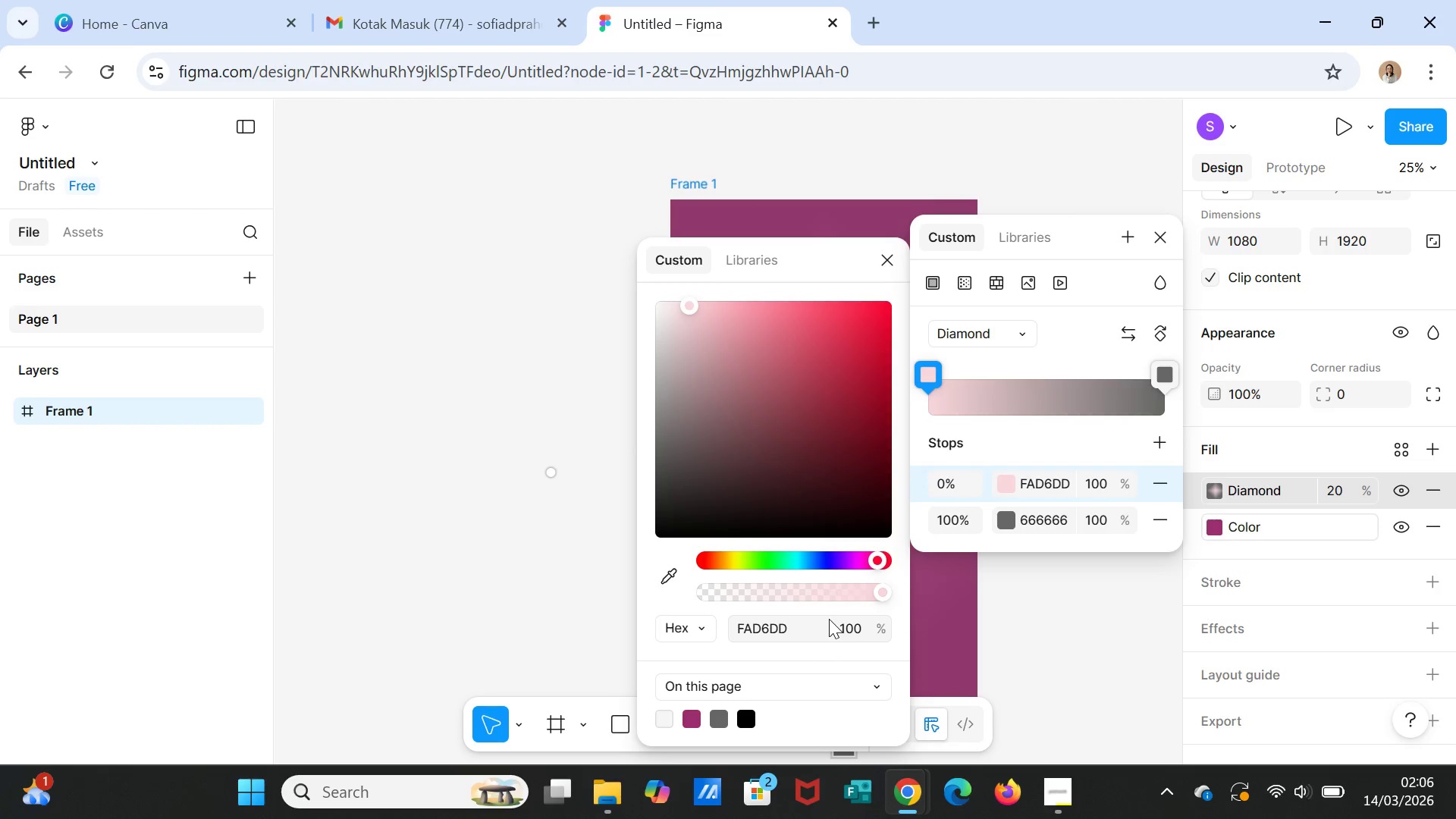 
left_click([1101, 486])
 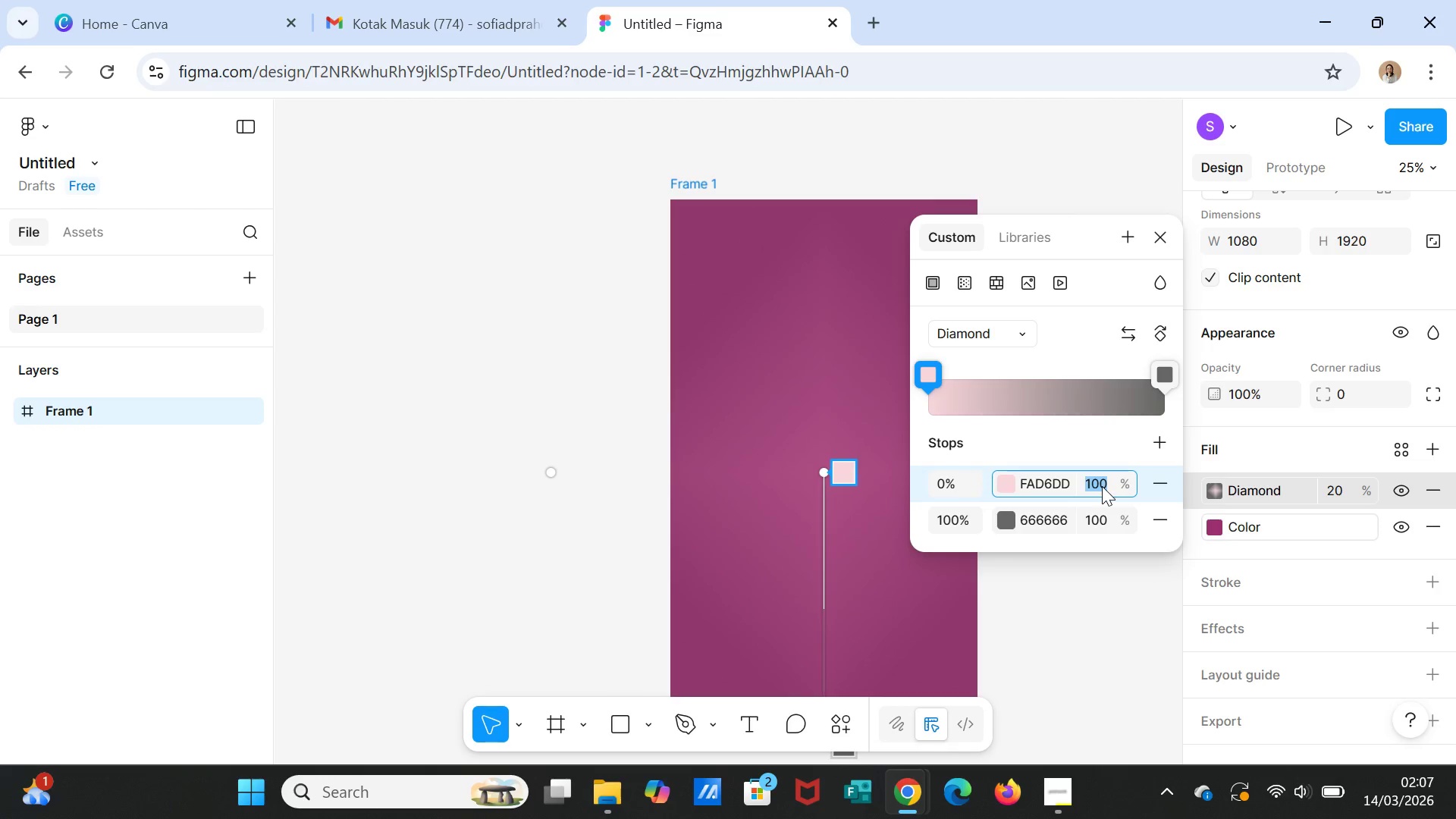 
type(20)
 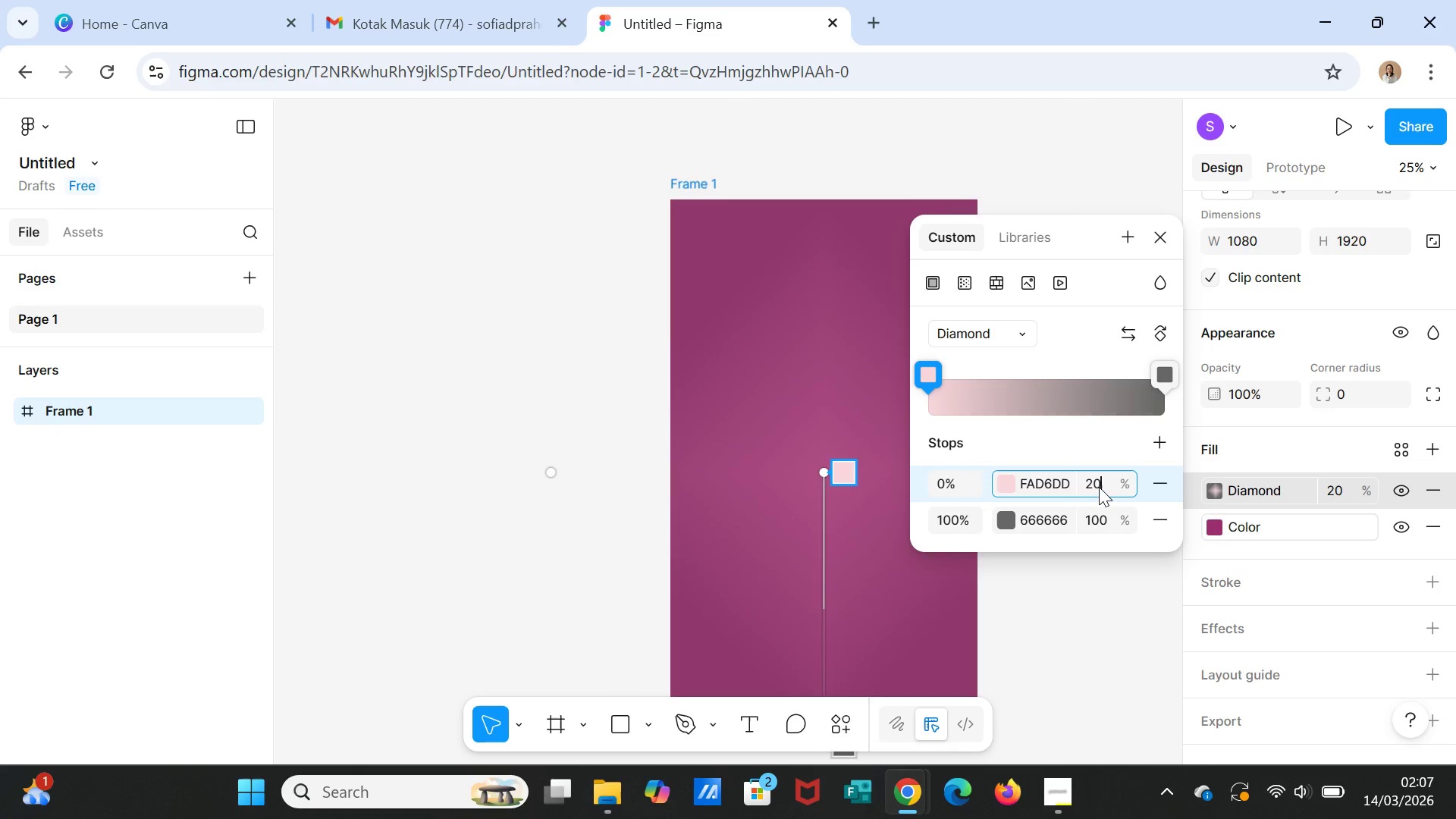 
key(Enter)
 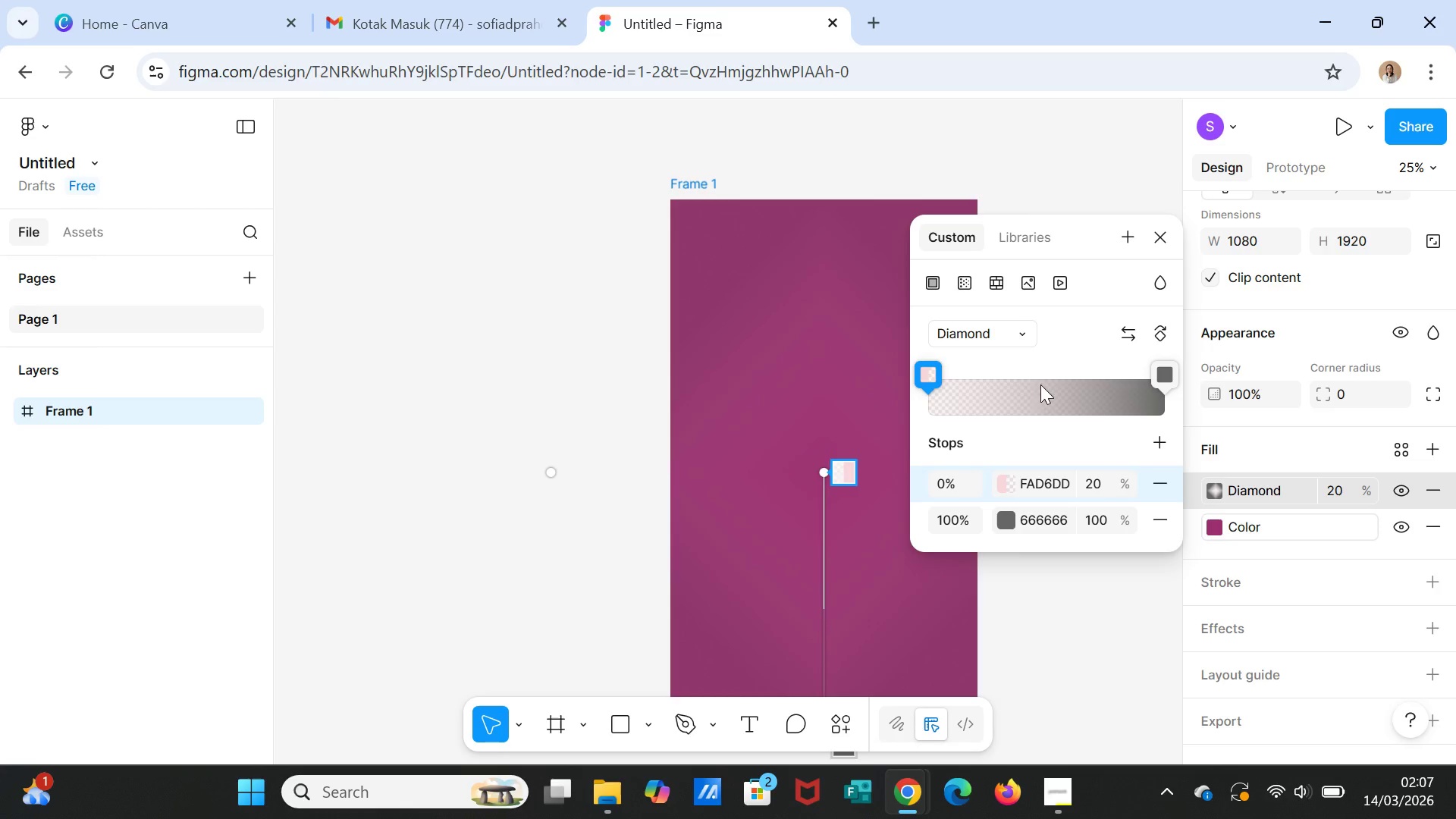 
left_click([1001, 322])
 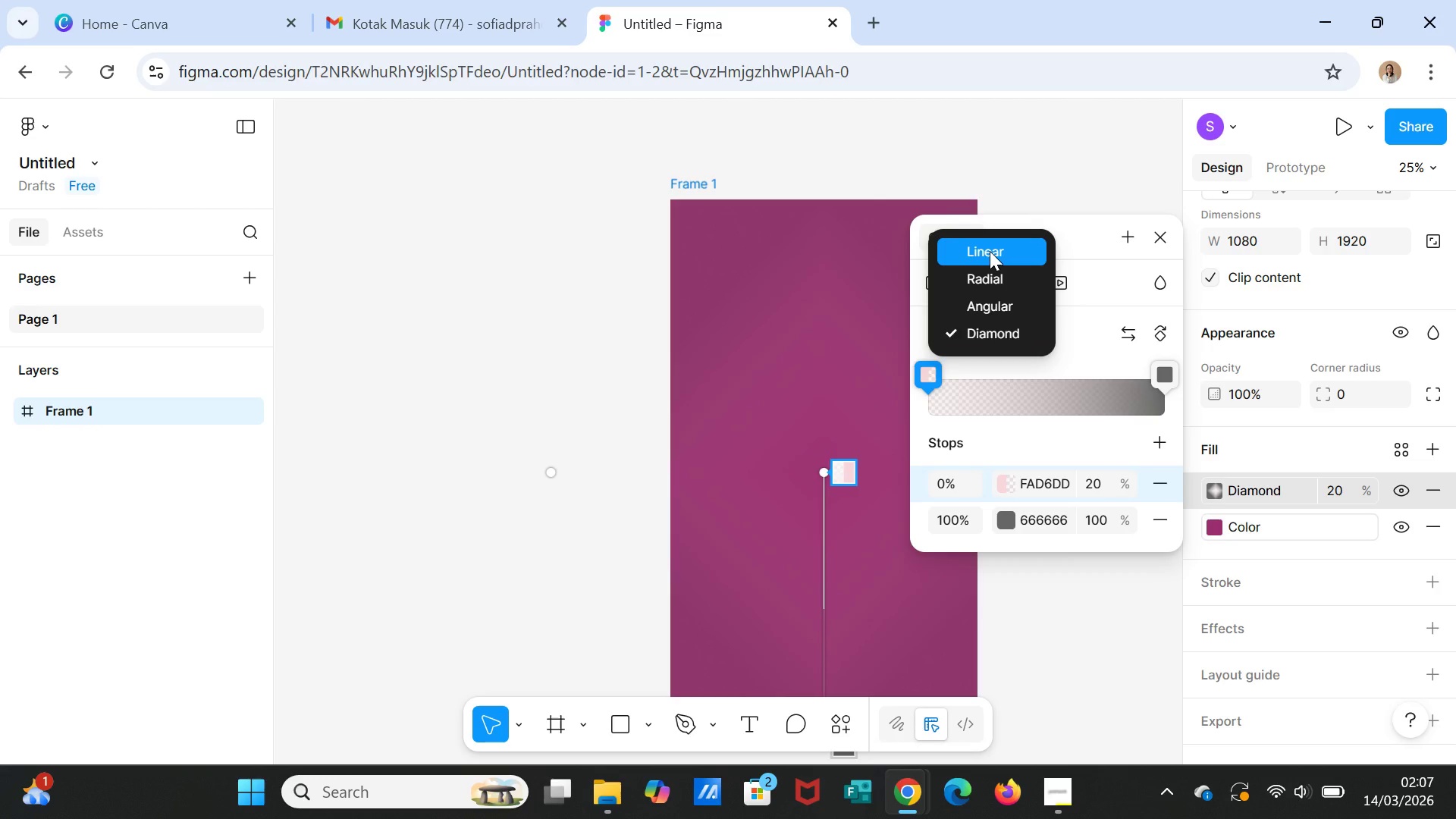 
left_click([990, 251])
 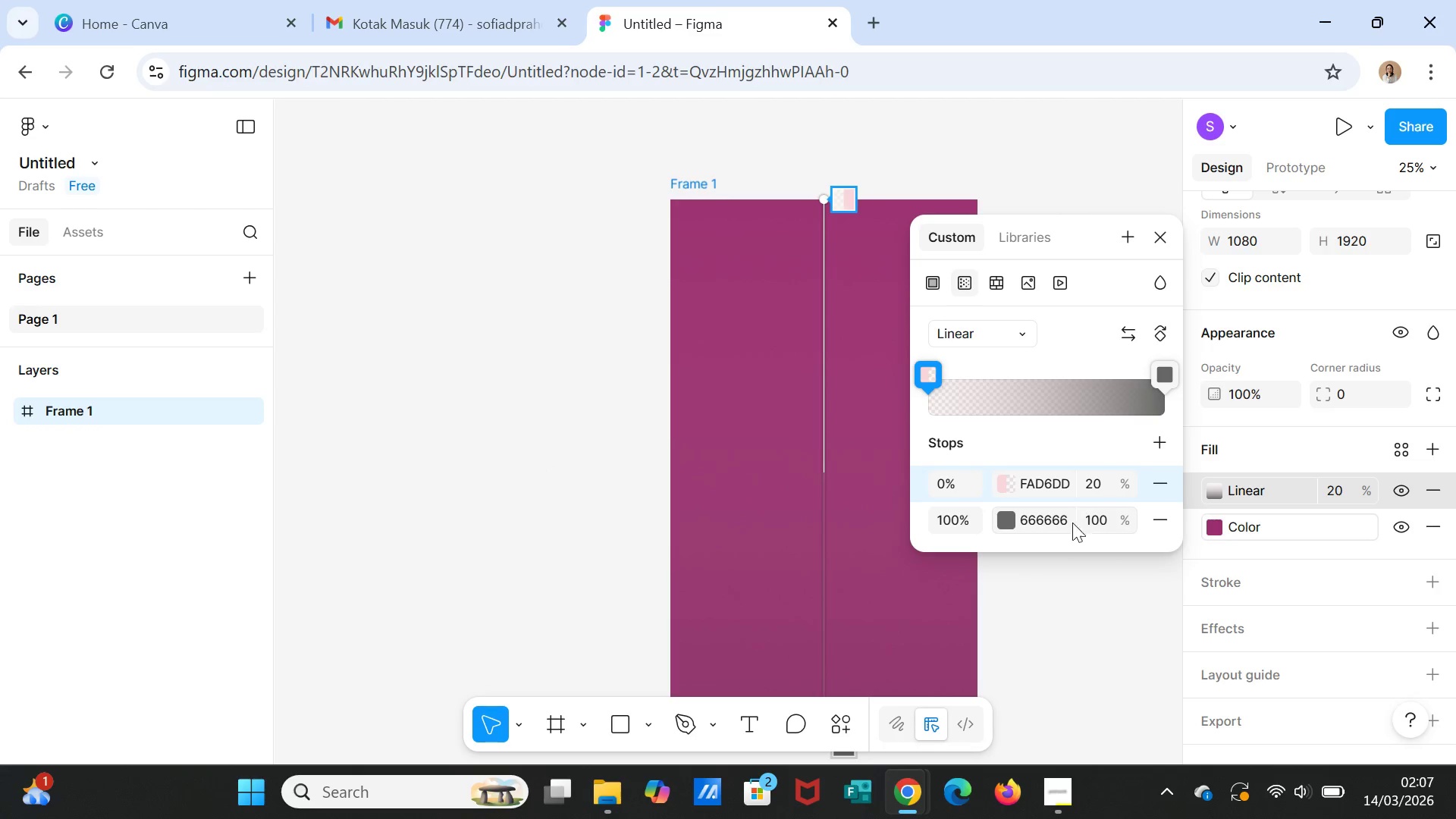 
left_click([1012, 522])
 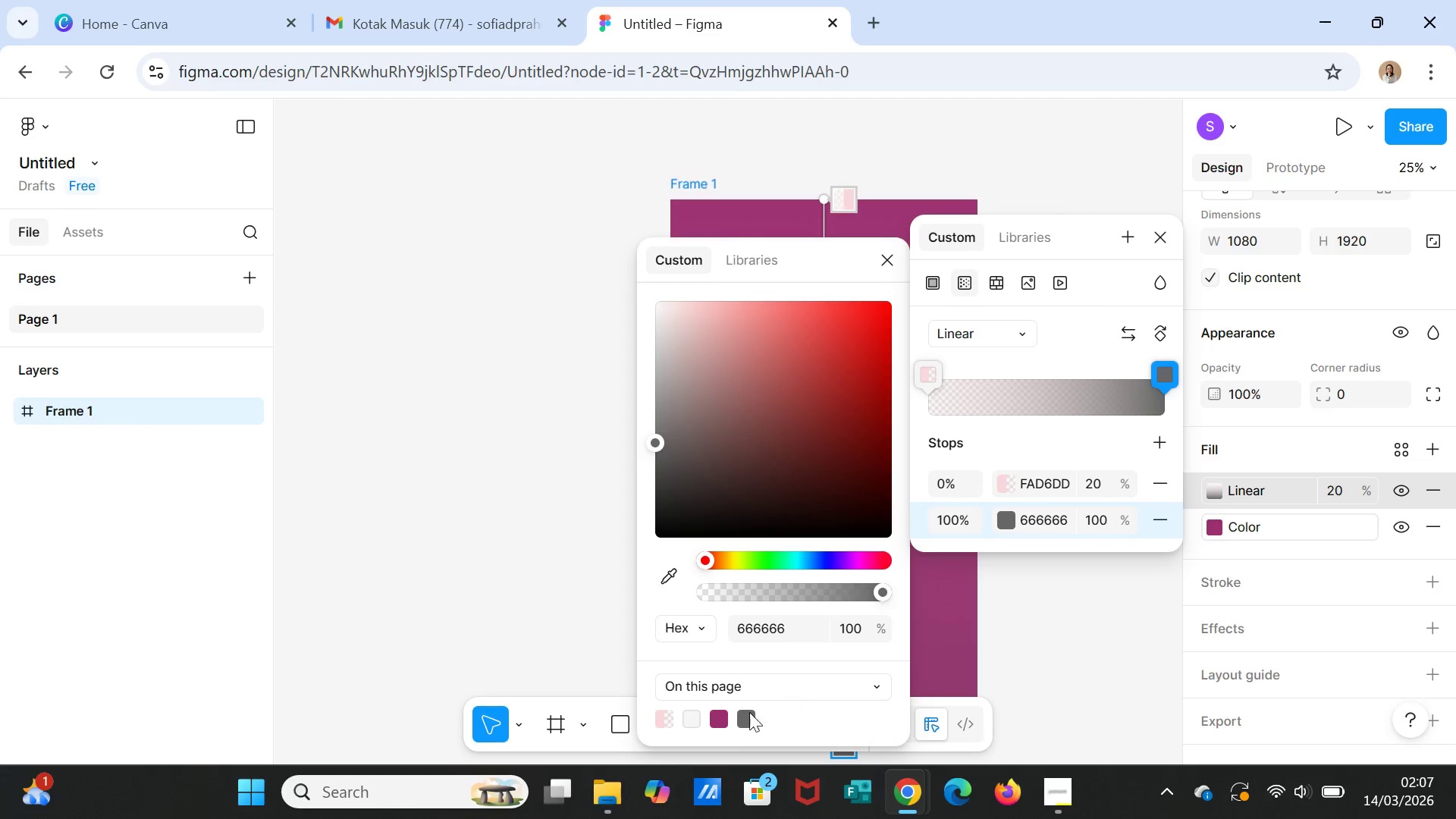 
left_click([712, 723])
 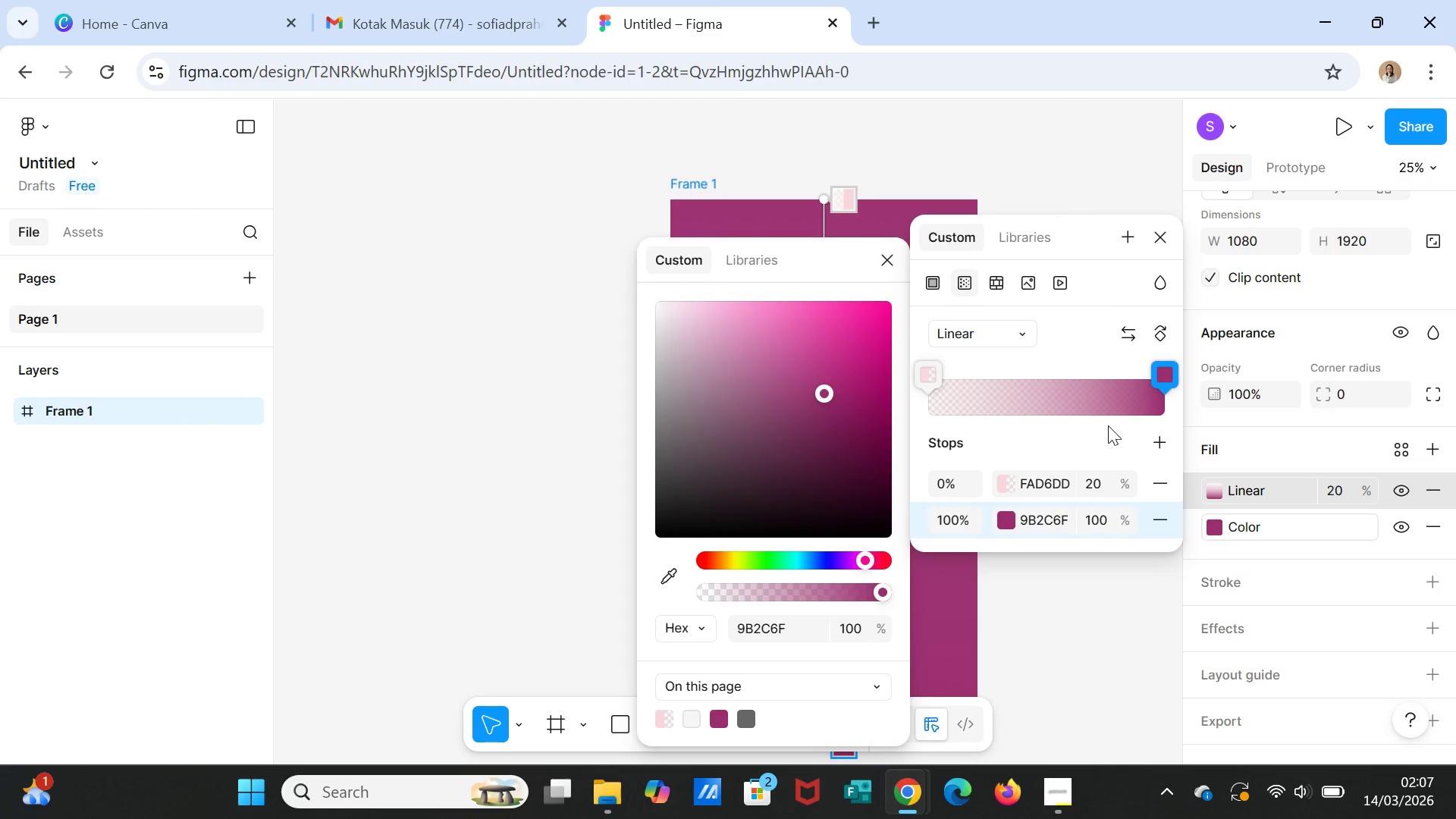 
left_click([1109, 432])
 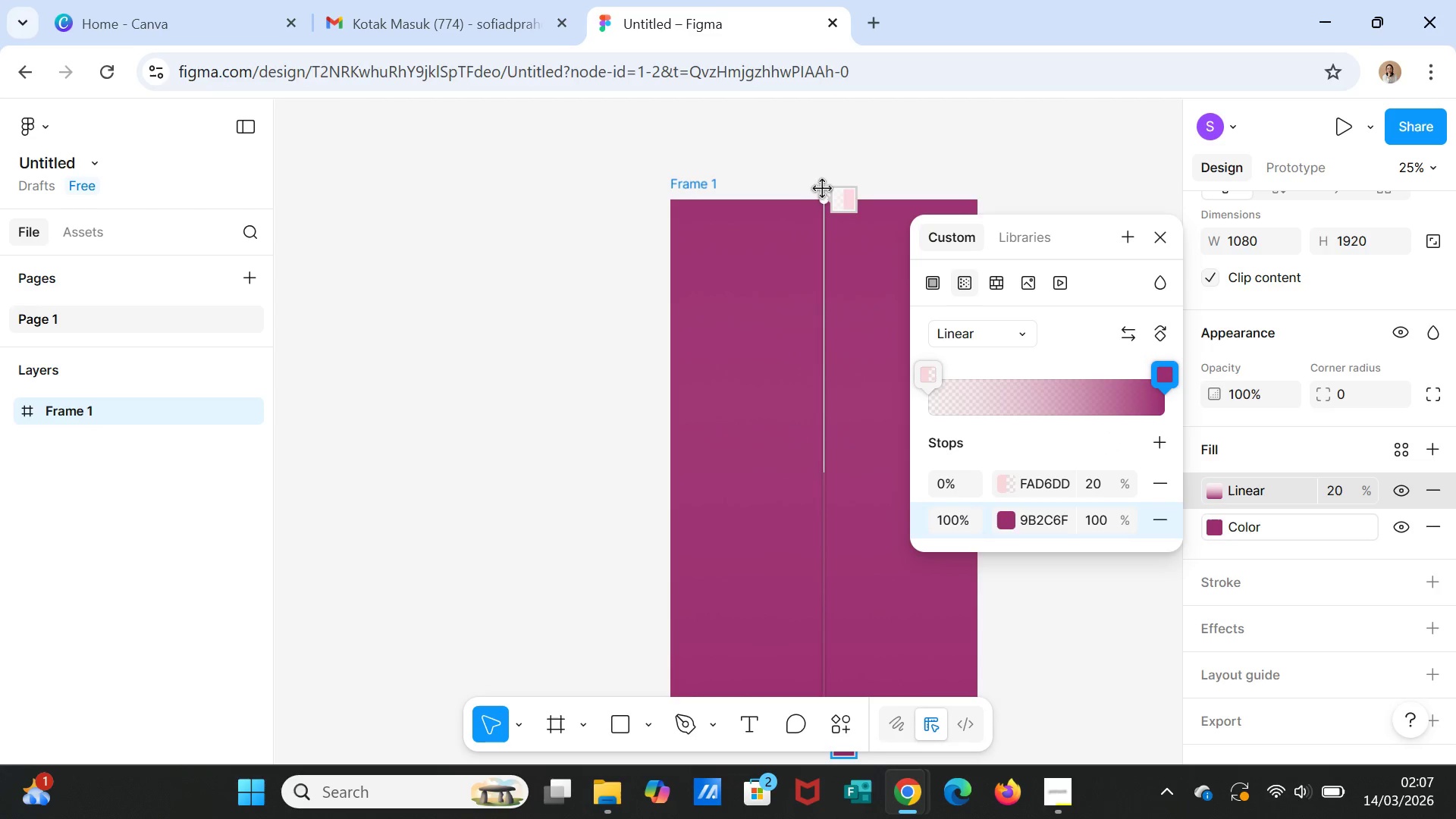 
left_click_drag(start_coordinate=[825, 206], to_coordinate=[808, 468])
 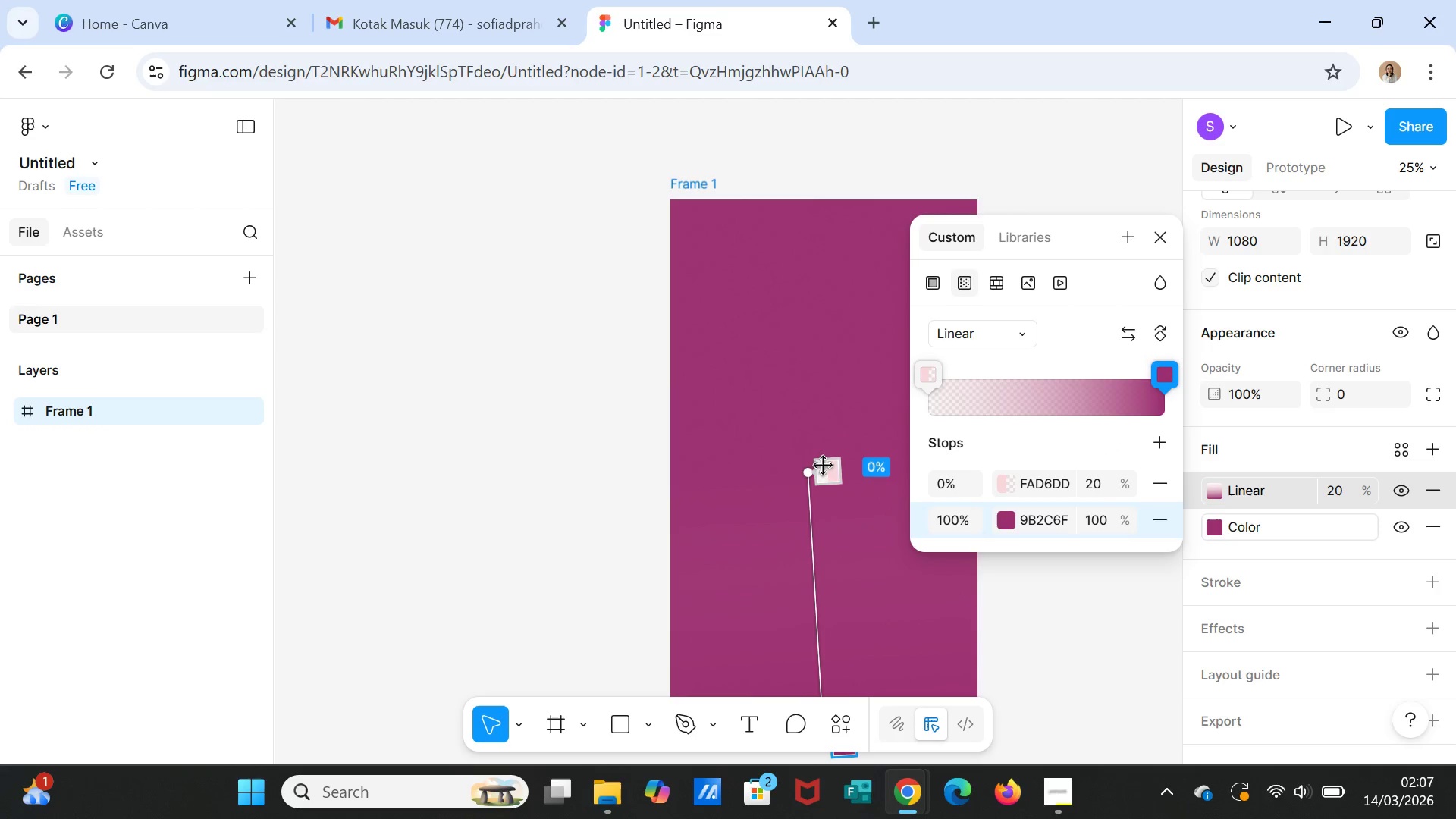 
left_click_drag(start_coordinate=[824, 466], to_coordinate=[795, 419])
 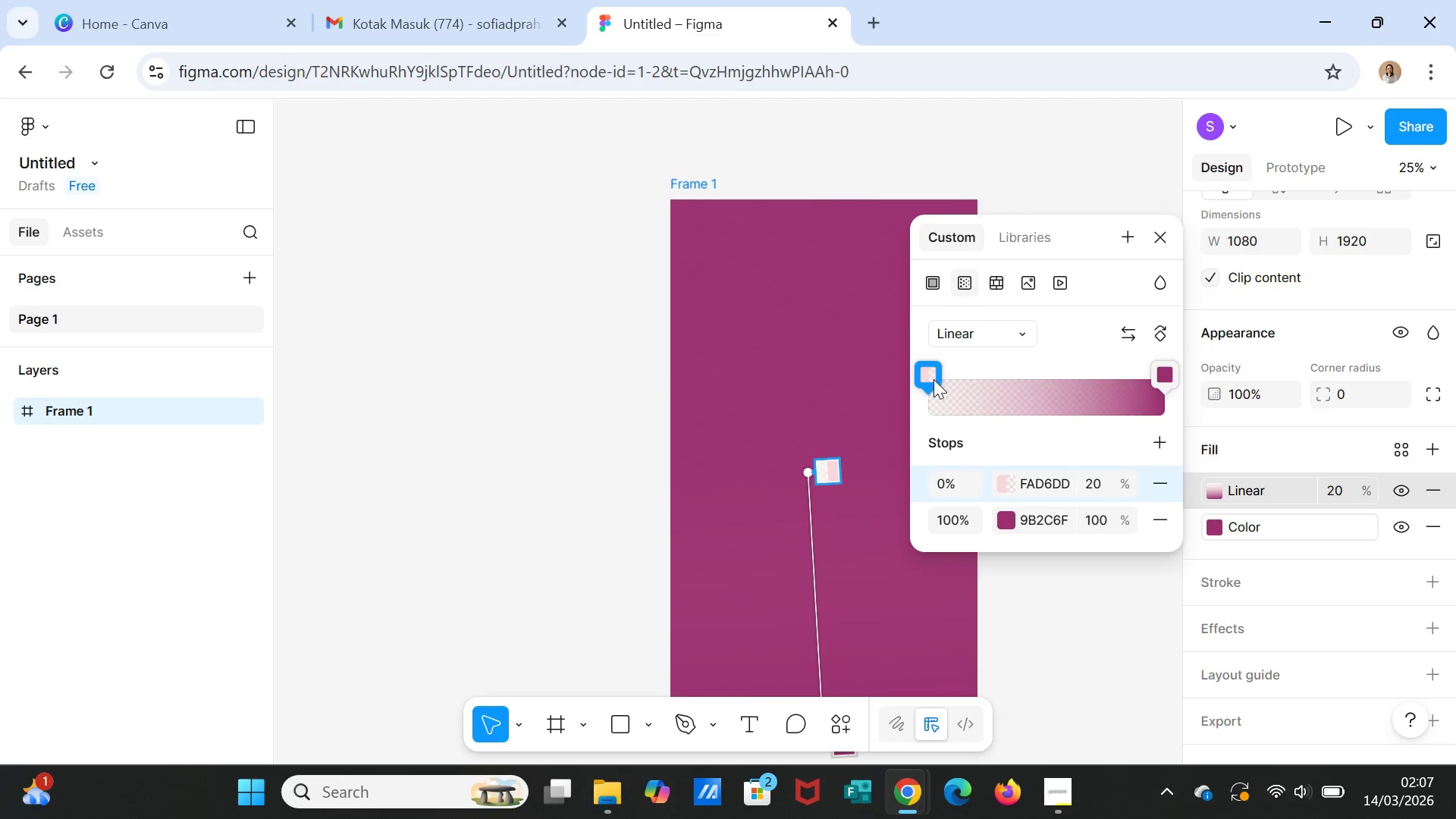 
left_click_drag(start_coordinate=[930, 376], to_coordinate=[917, 372])
 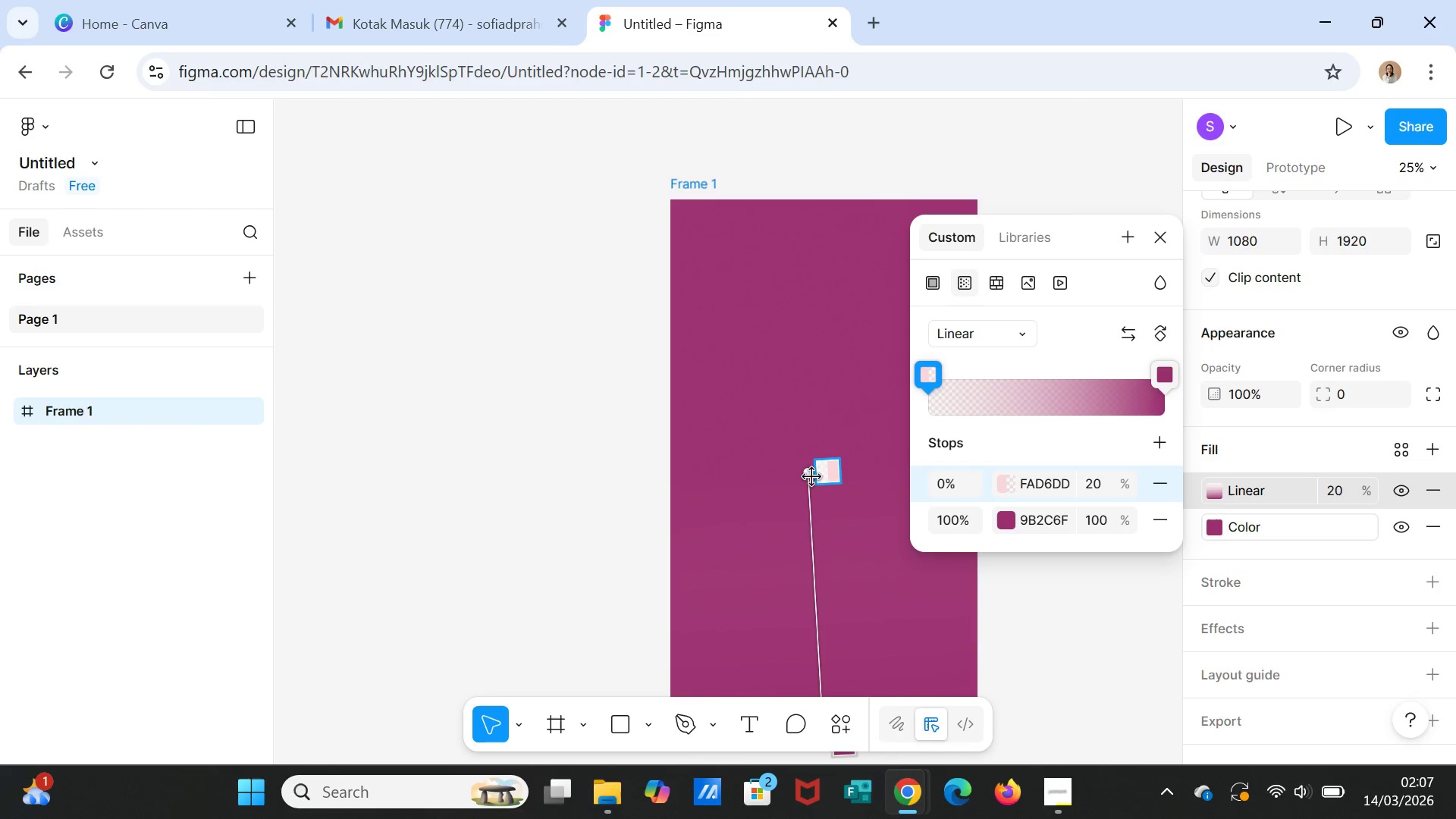 
left_click_drag(start_coordinate=[812, 477], to_coordinate=[792, 327])
 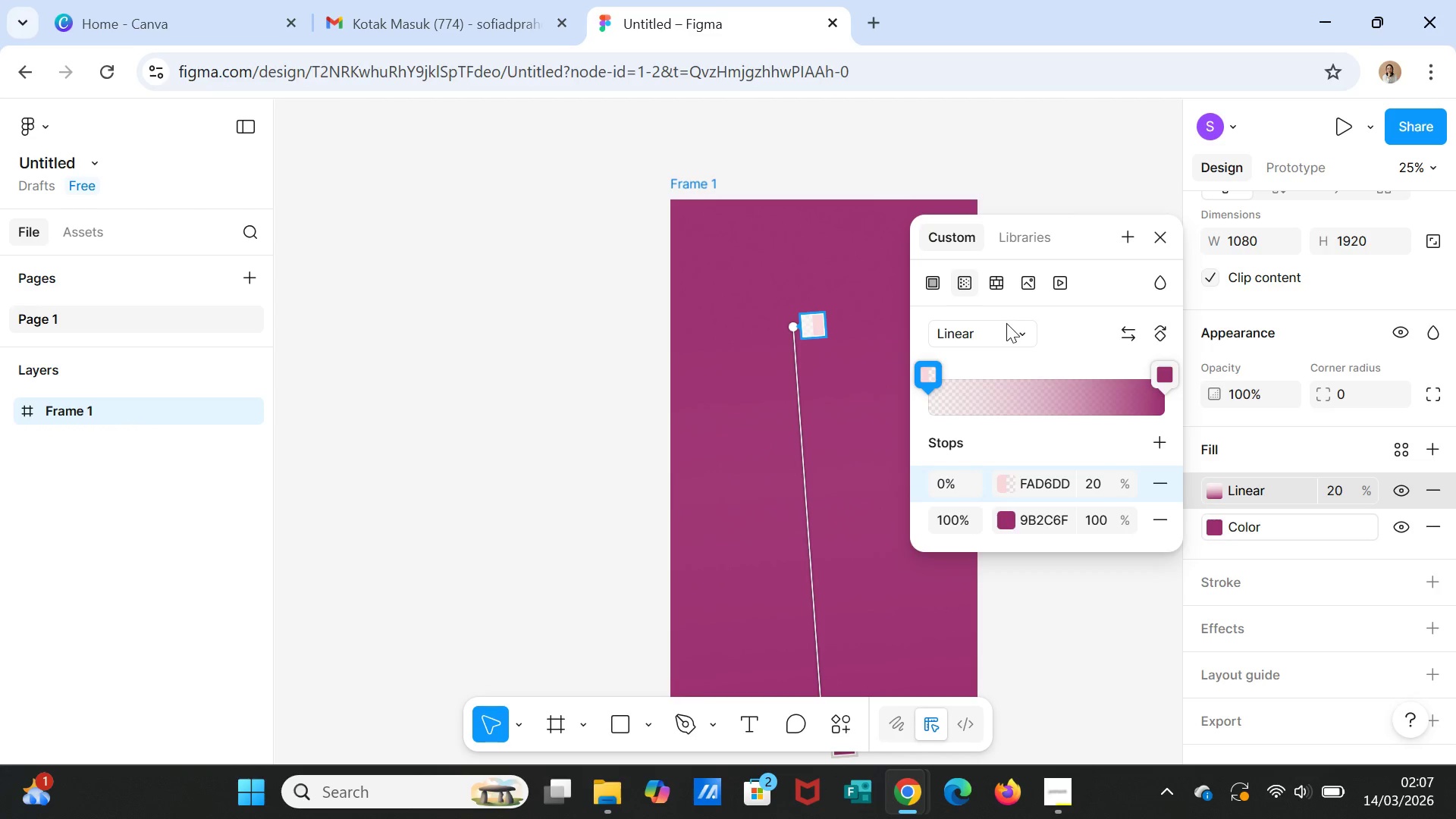 
left_click([1006, 323])
 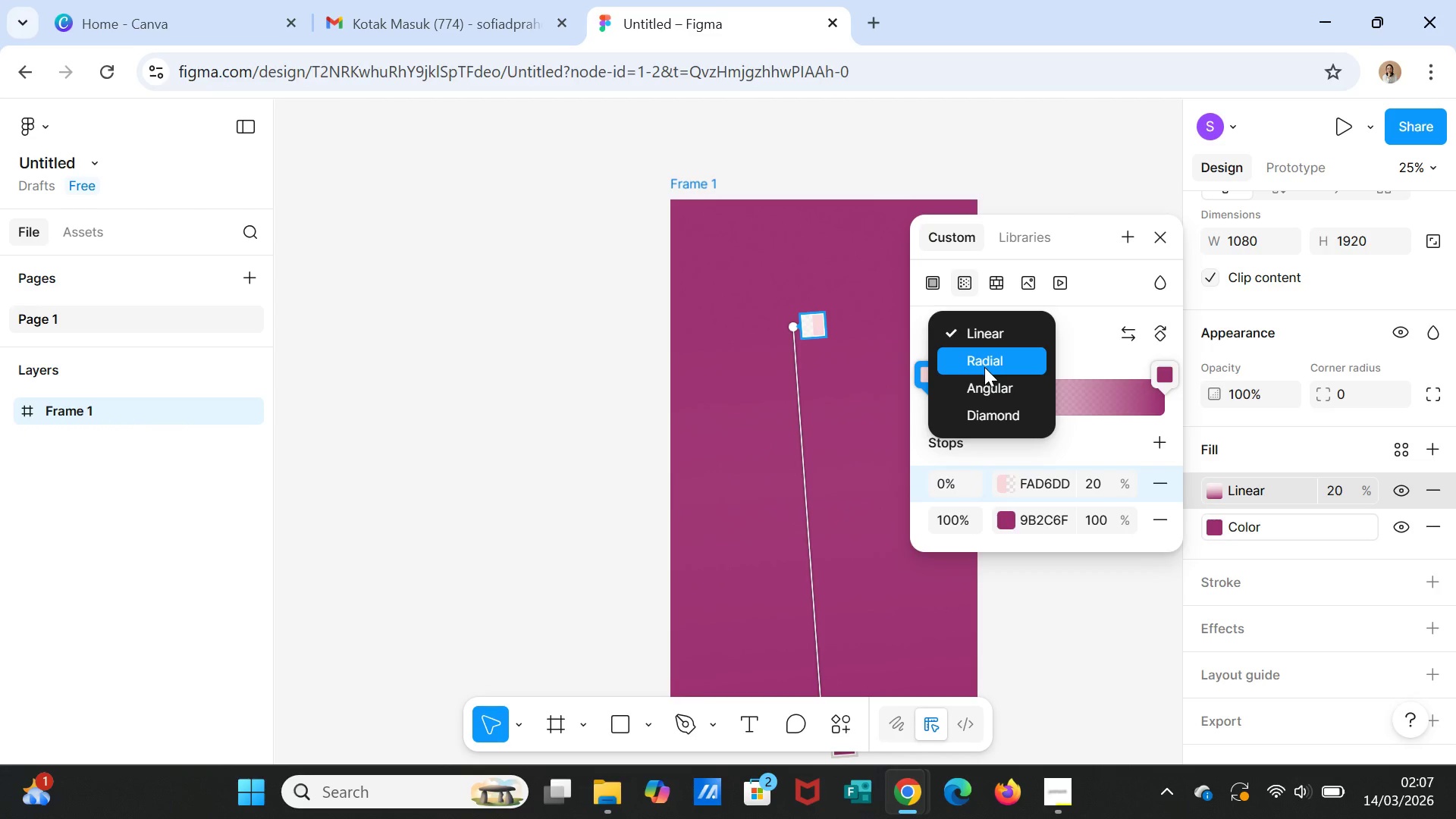 
left_click([984, 367])
 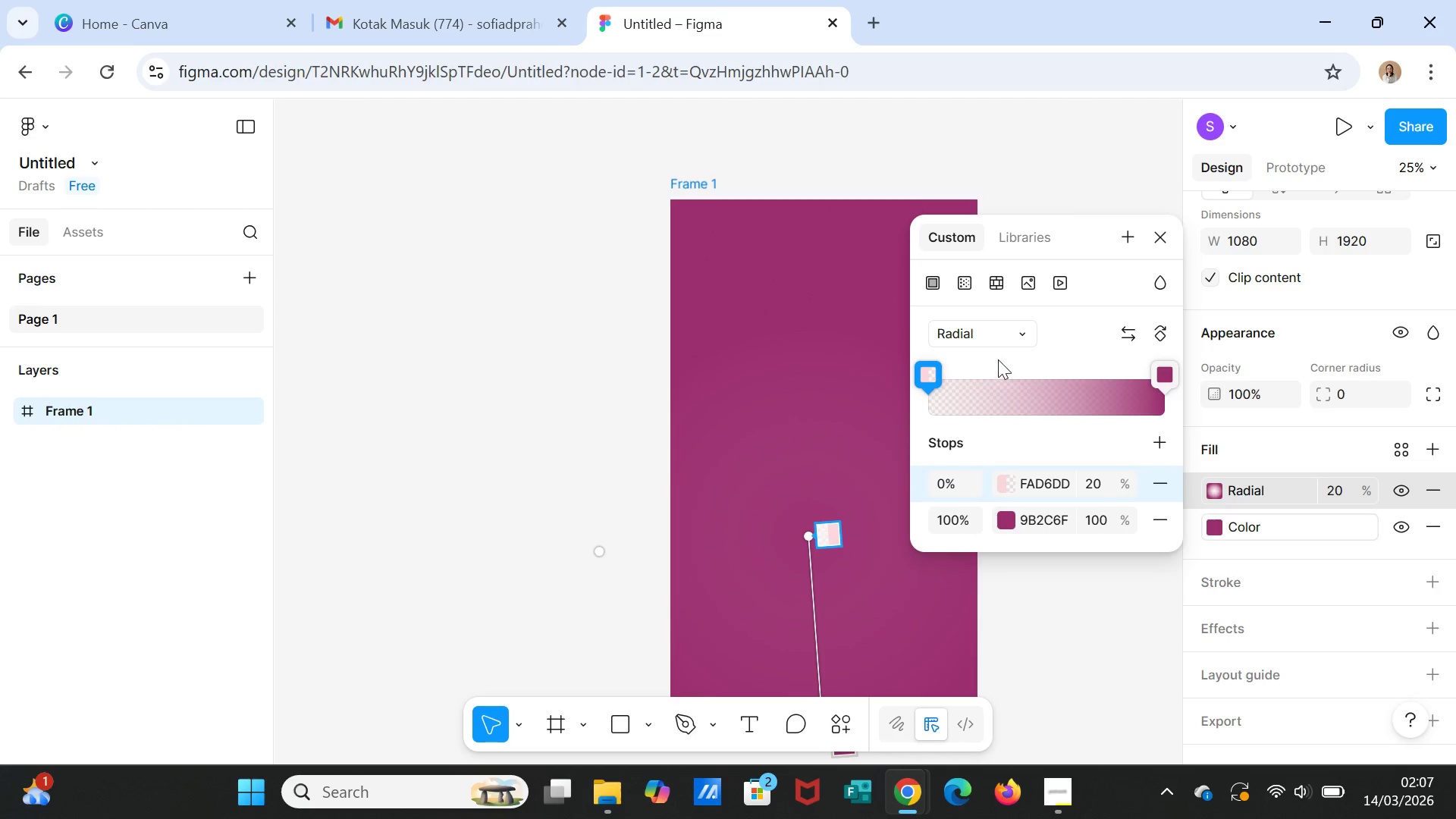 
left_click([998, 337])
 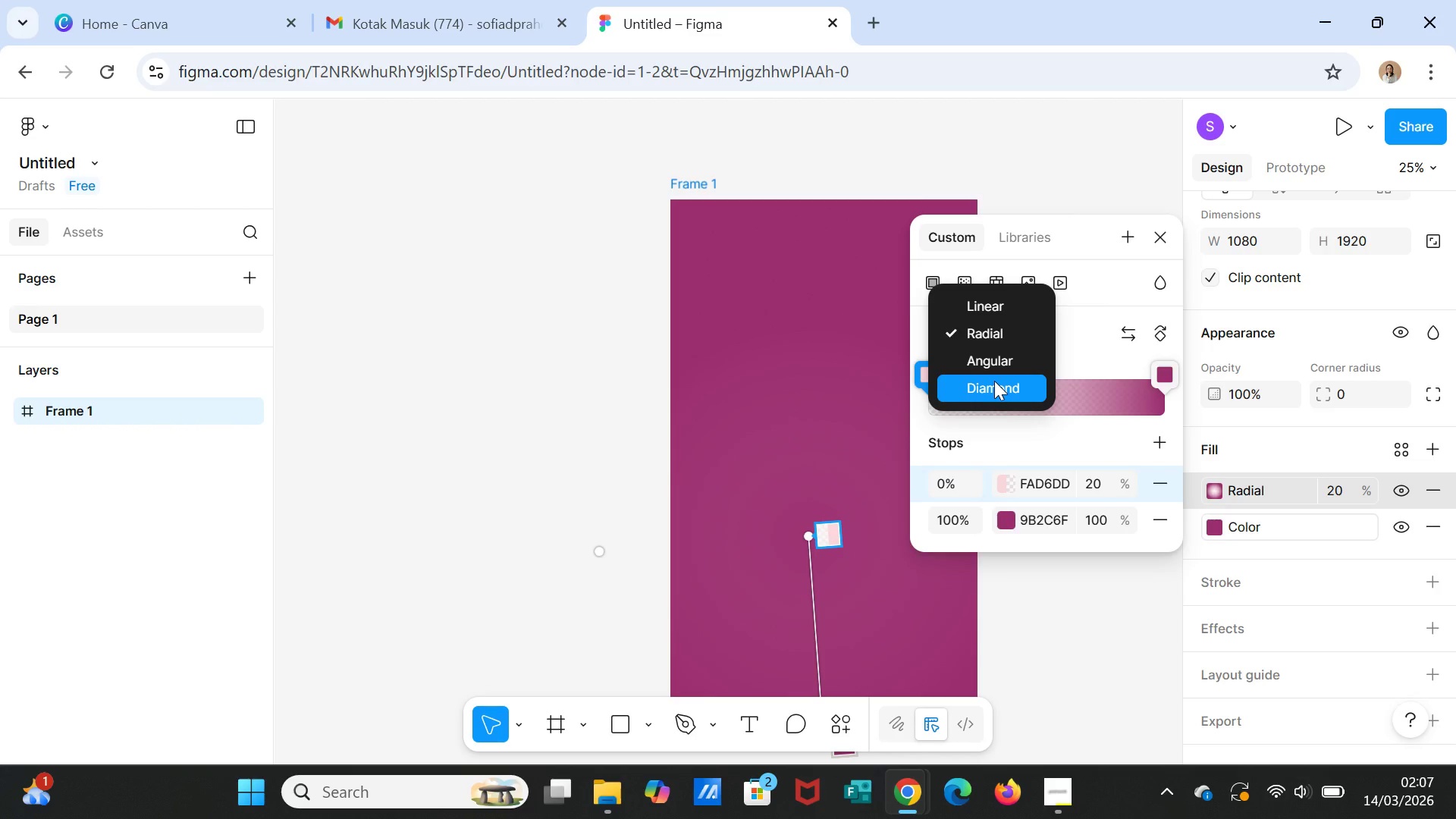 
left_click([994, 381])
 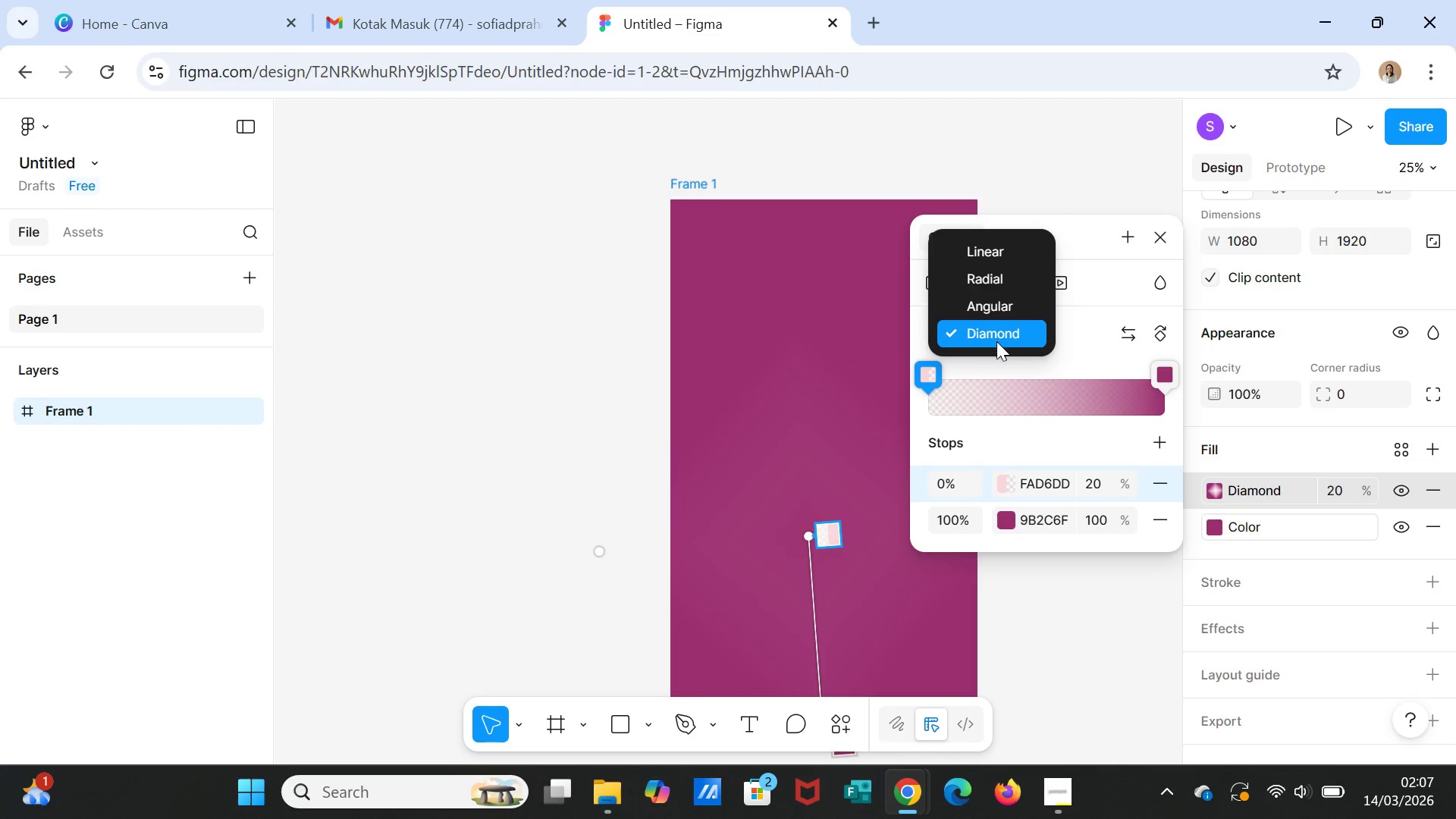 
left_click([993, 298])
 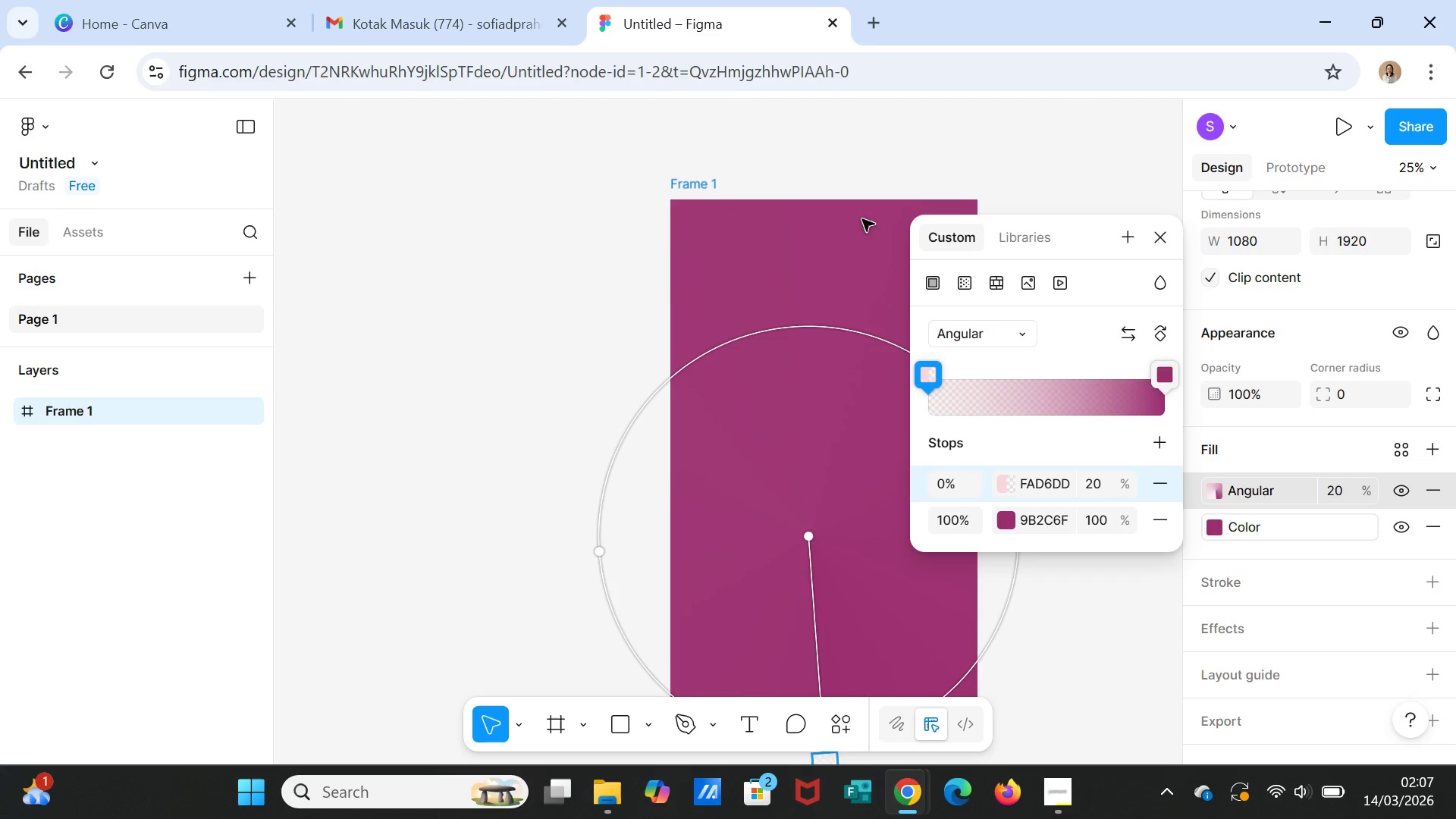 
left_click_drag(start_coordinate=[841, 412], to_coordinate=[851, 340])
 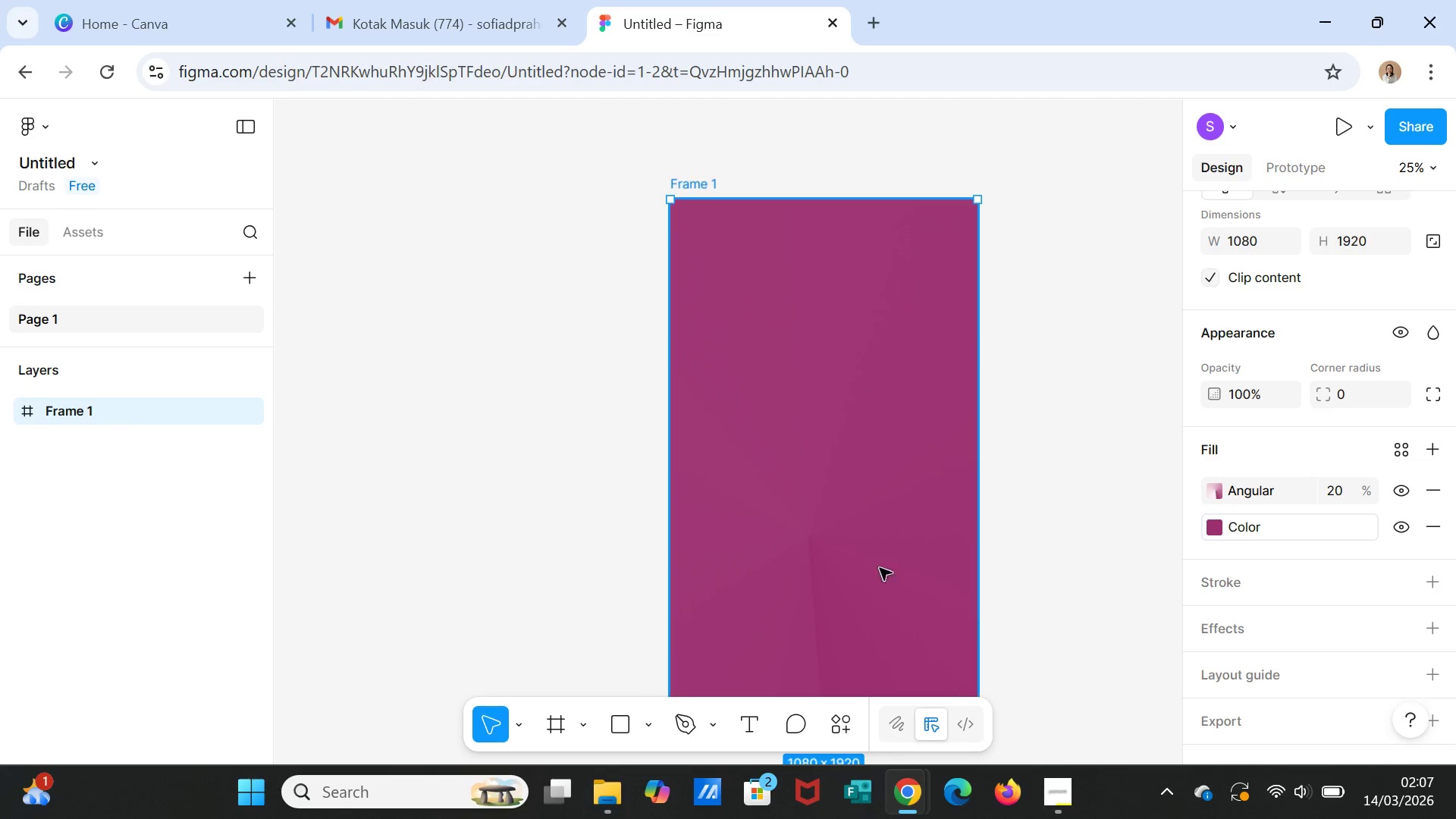 
left_click_drag(start_coordinate=[874, 570], to_coordinate=[866, 544])
 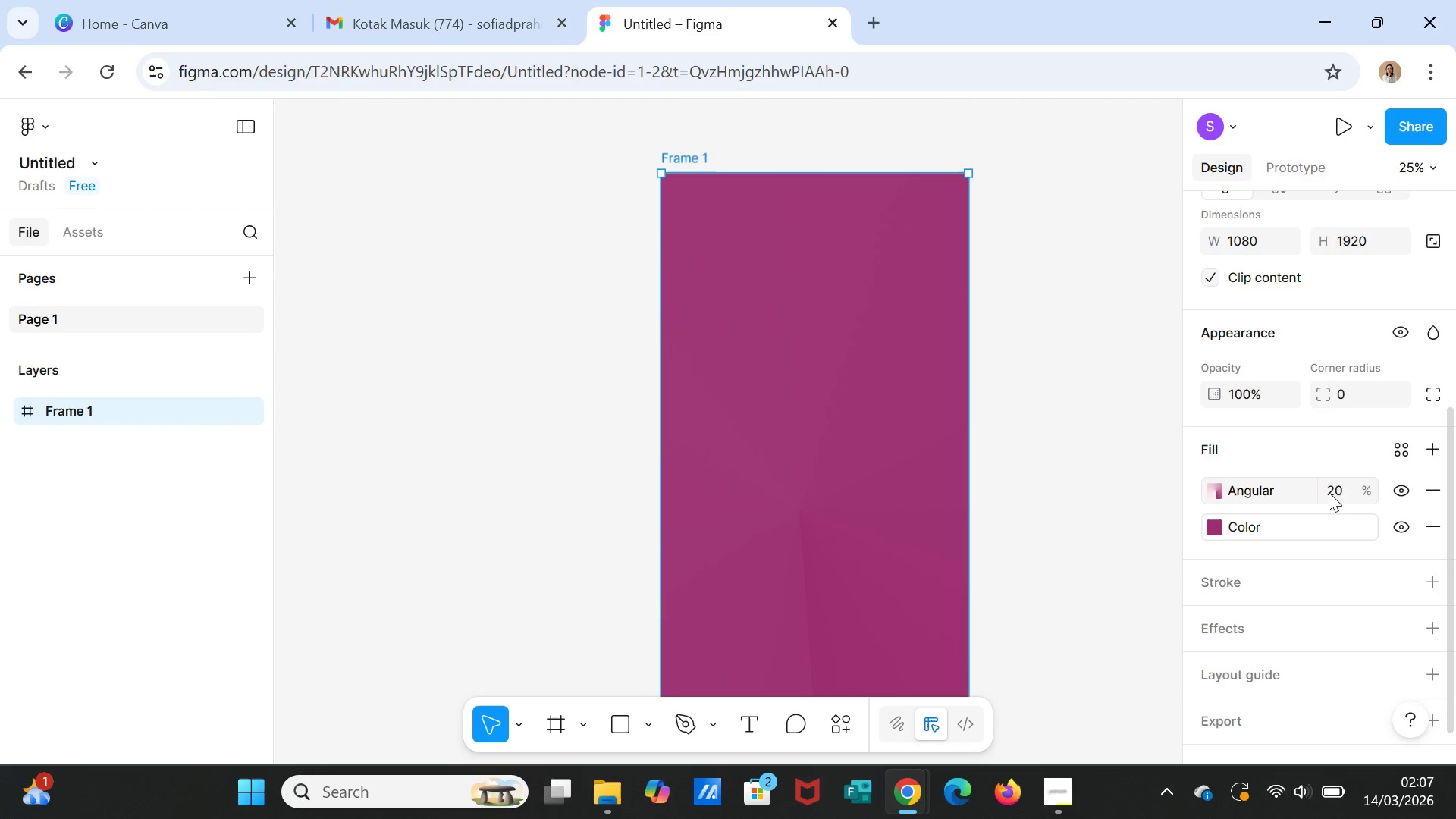 
left_click([1332, 489])
 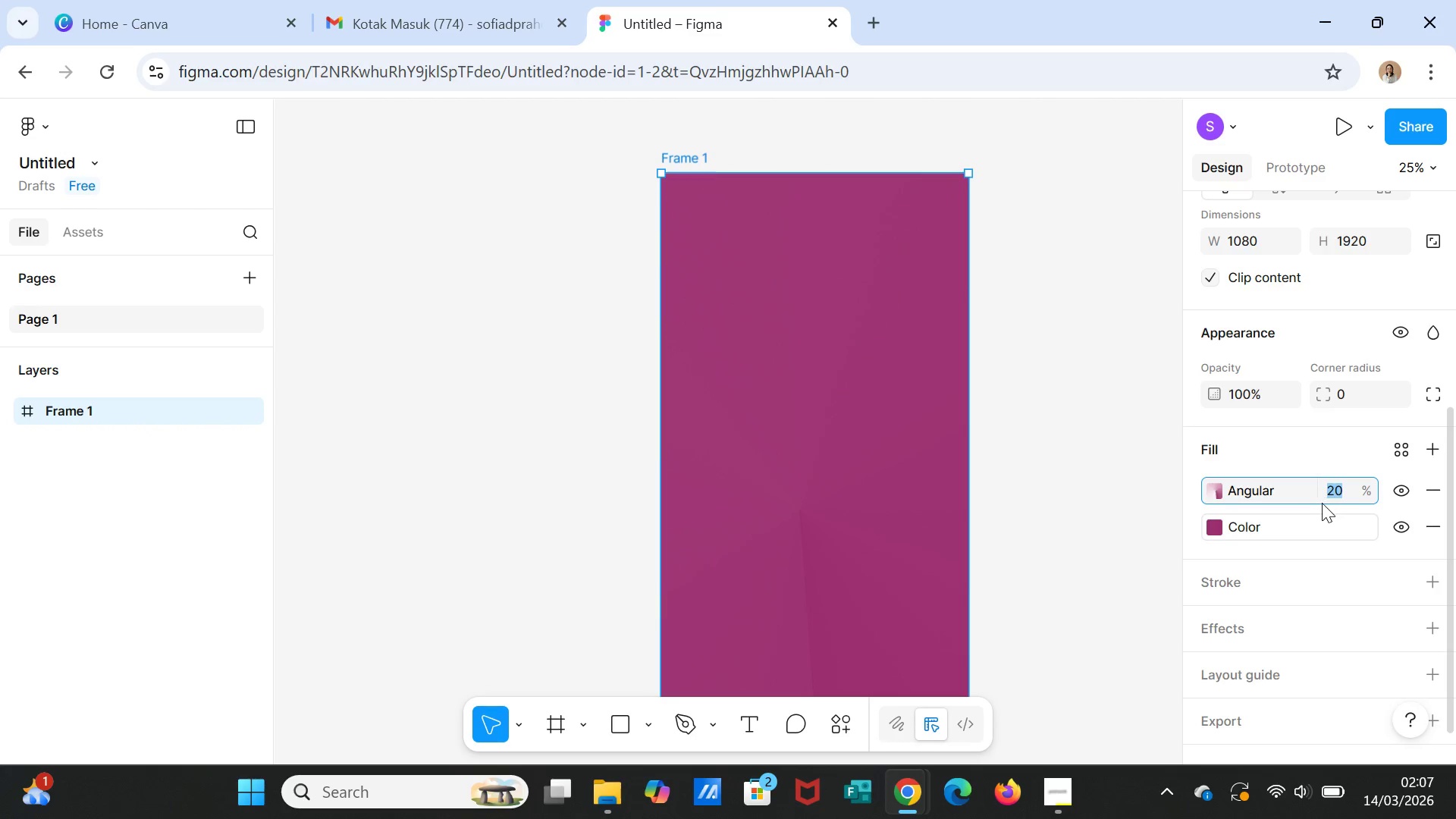 
key(5)
 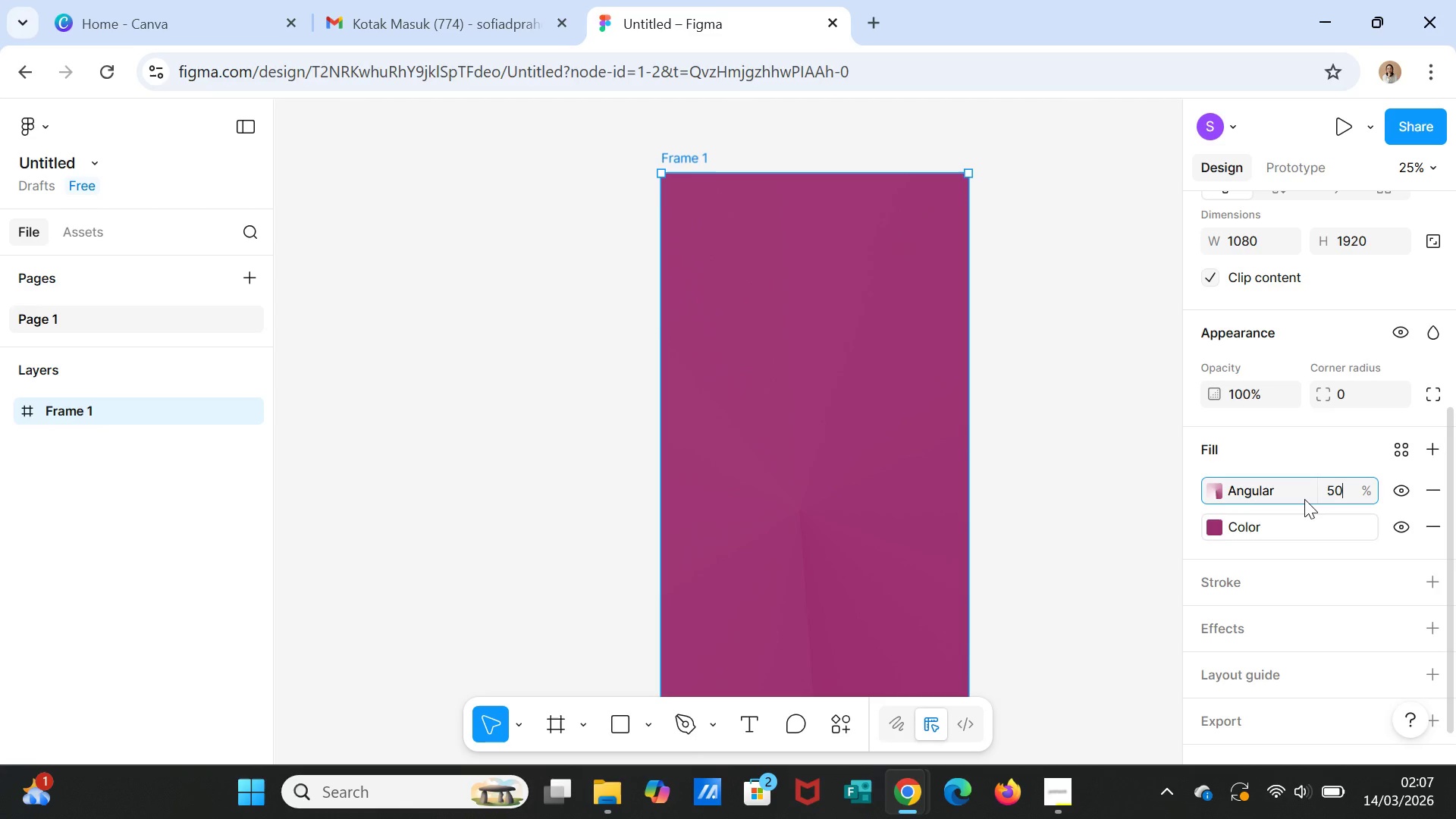 
key(0)
 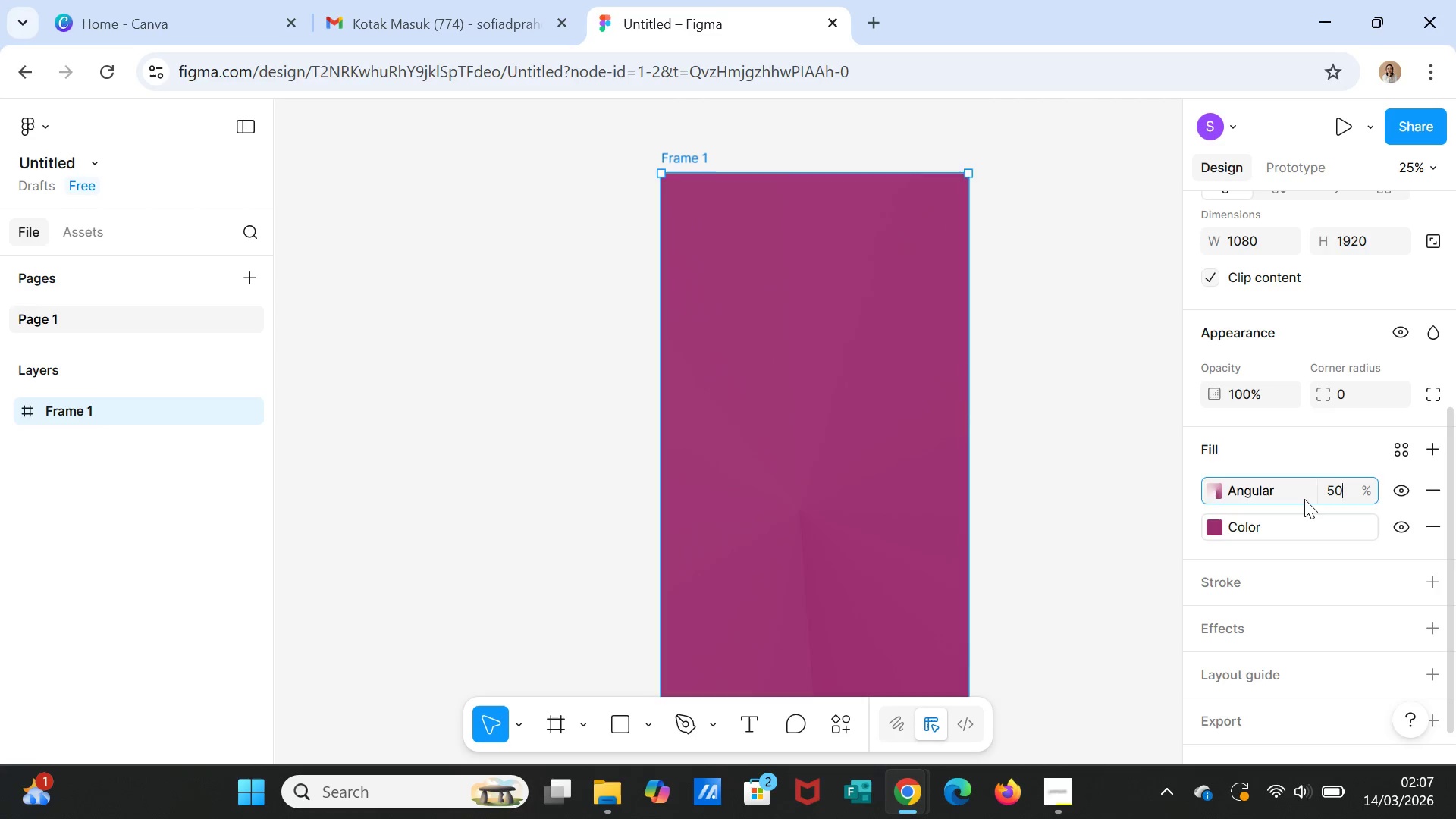 
key(Enter)
 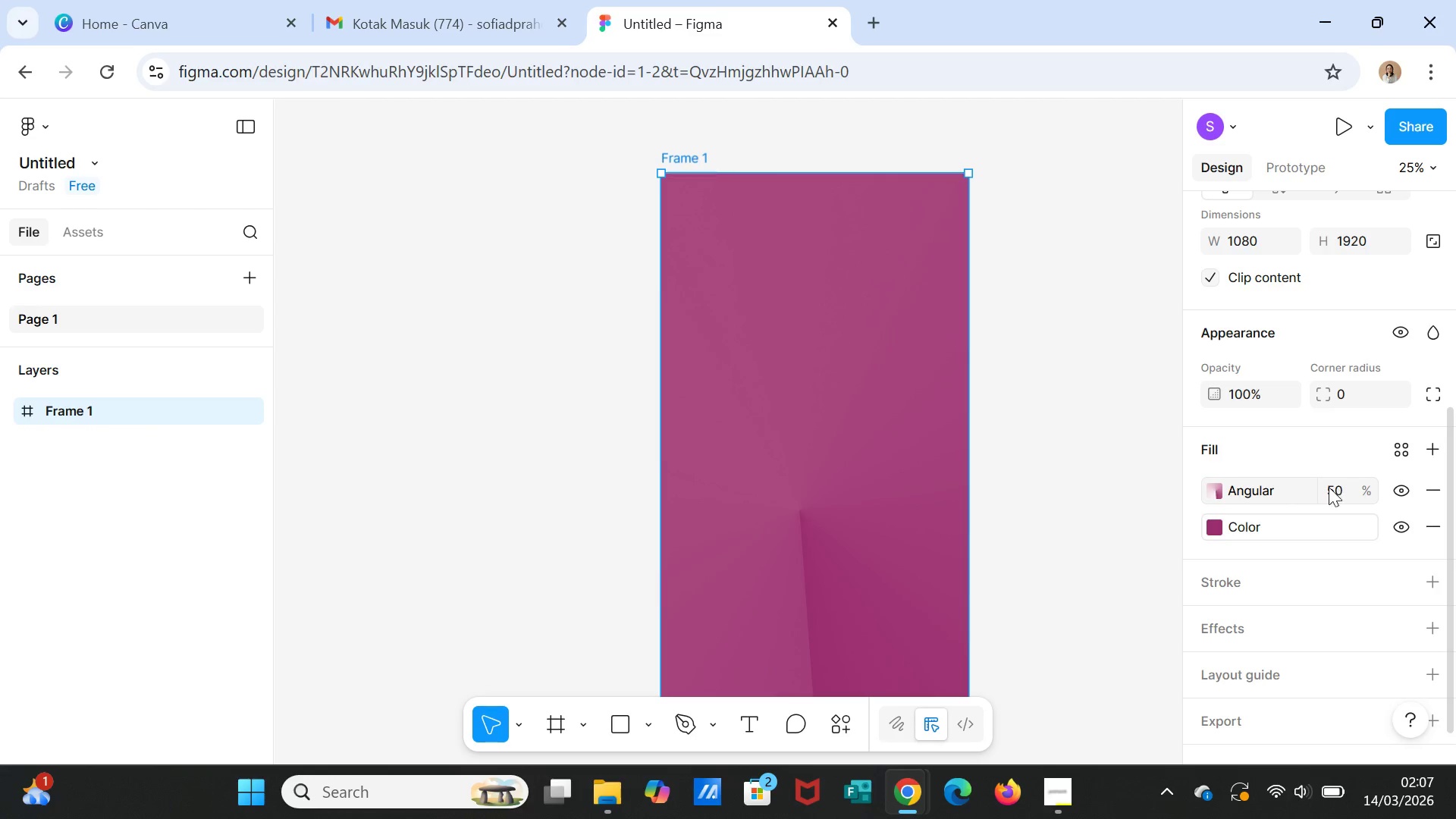 
left_click([1329, 488])
 